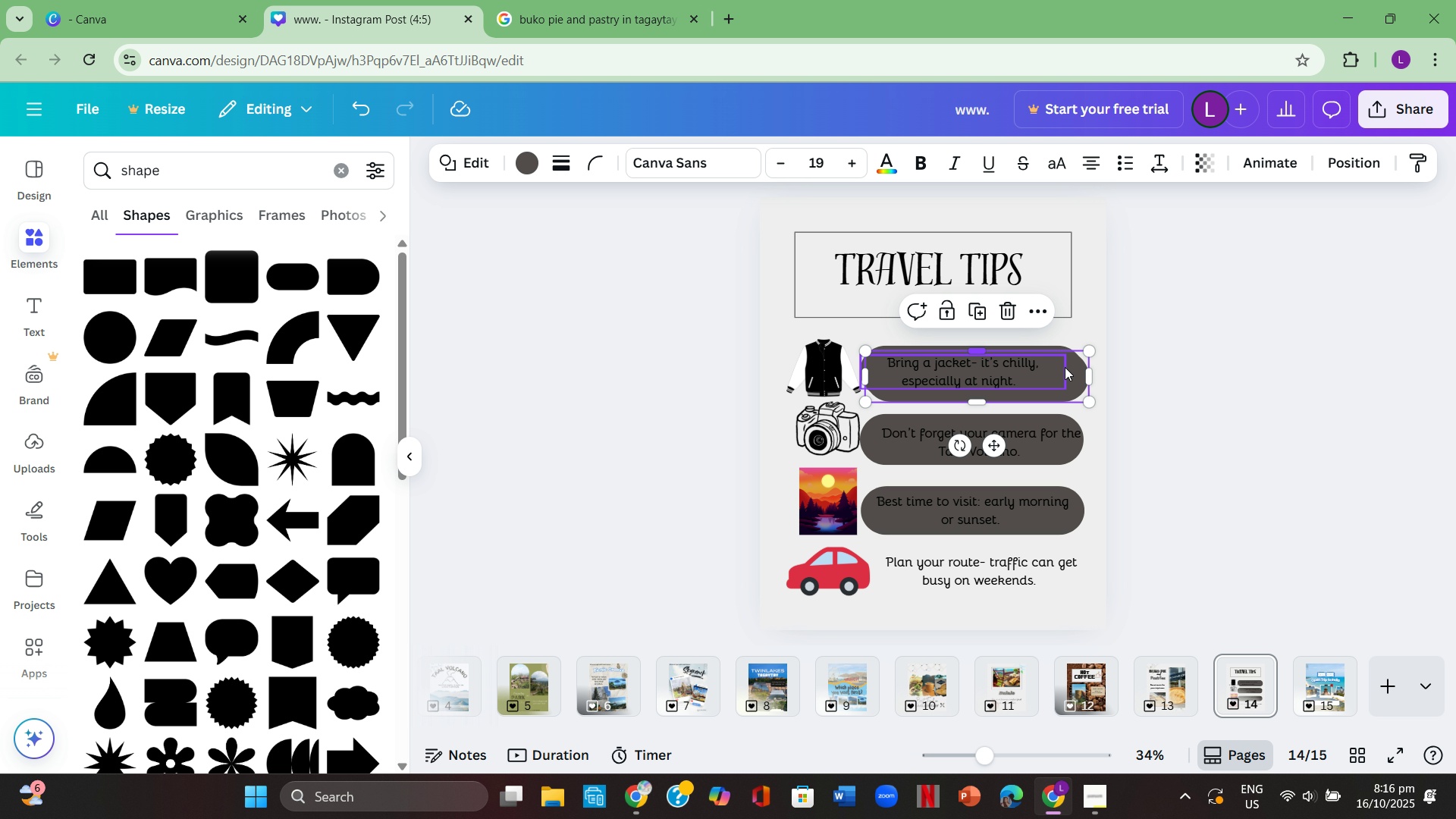 
left_click([1065, 369])
 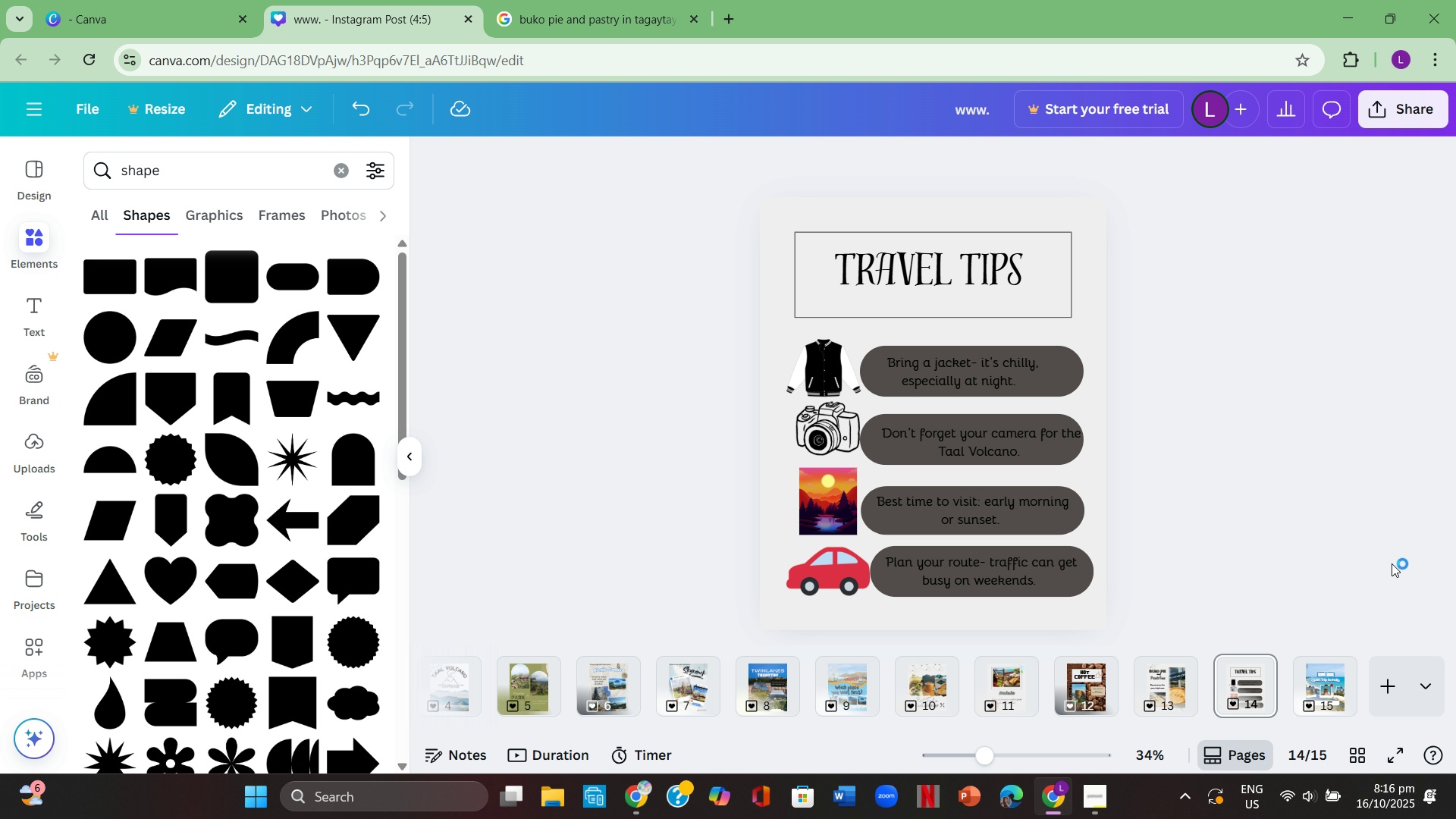 
wait(12.54)
 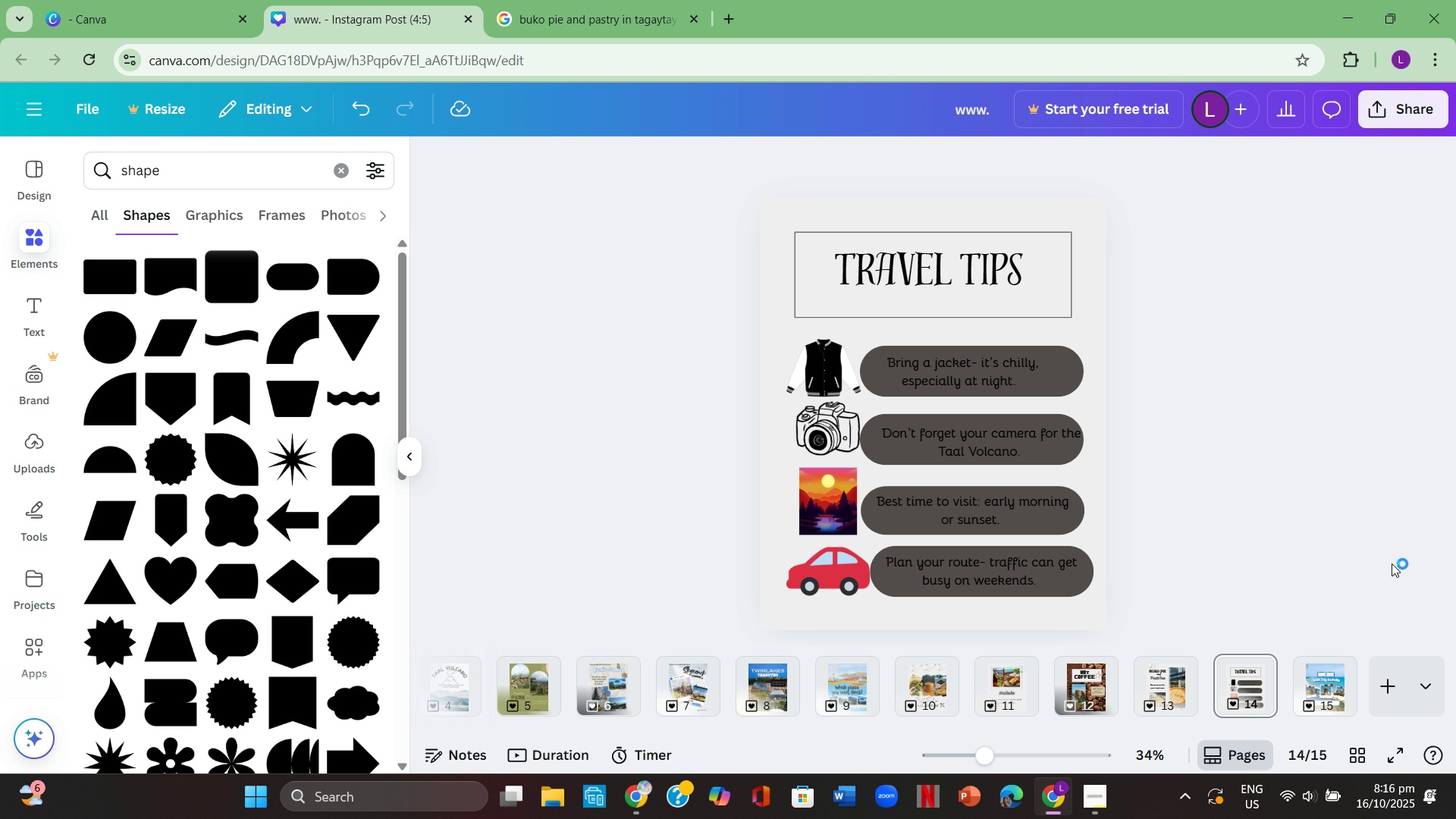 
left_click([1241, 369])
 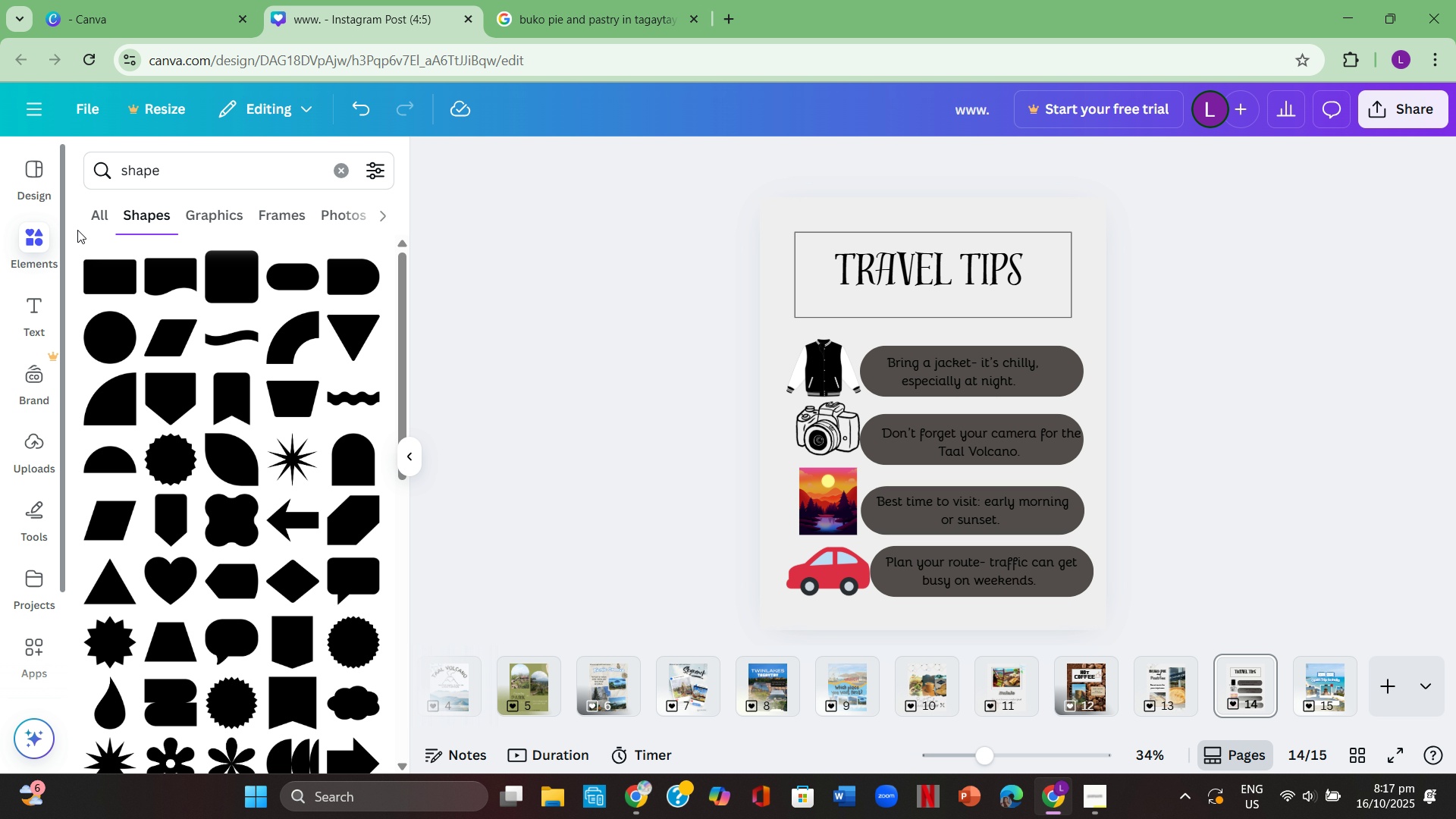 
left_click([47, 191])
 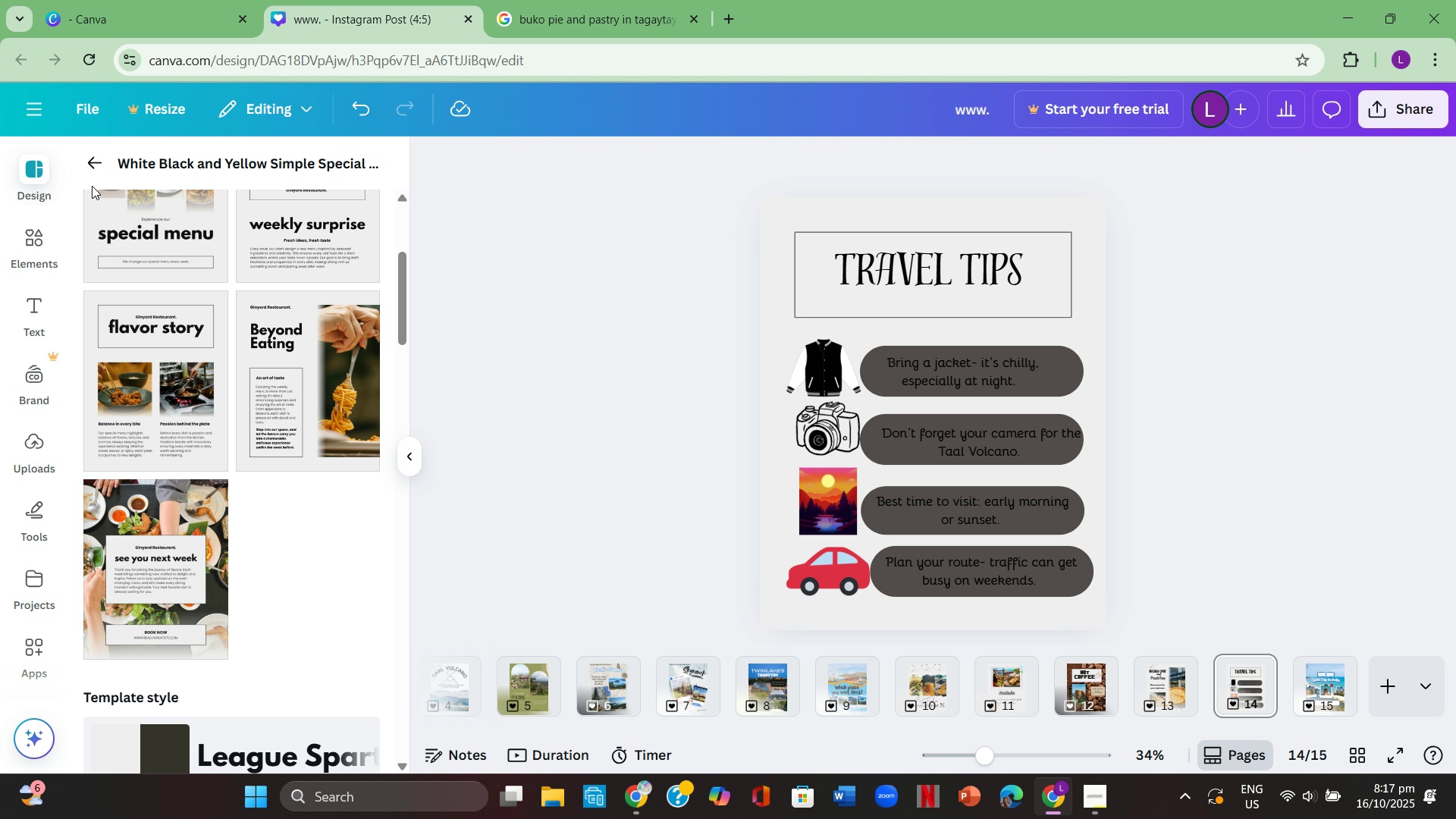 
left_click([93, 172])
 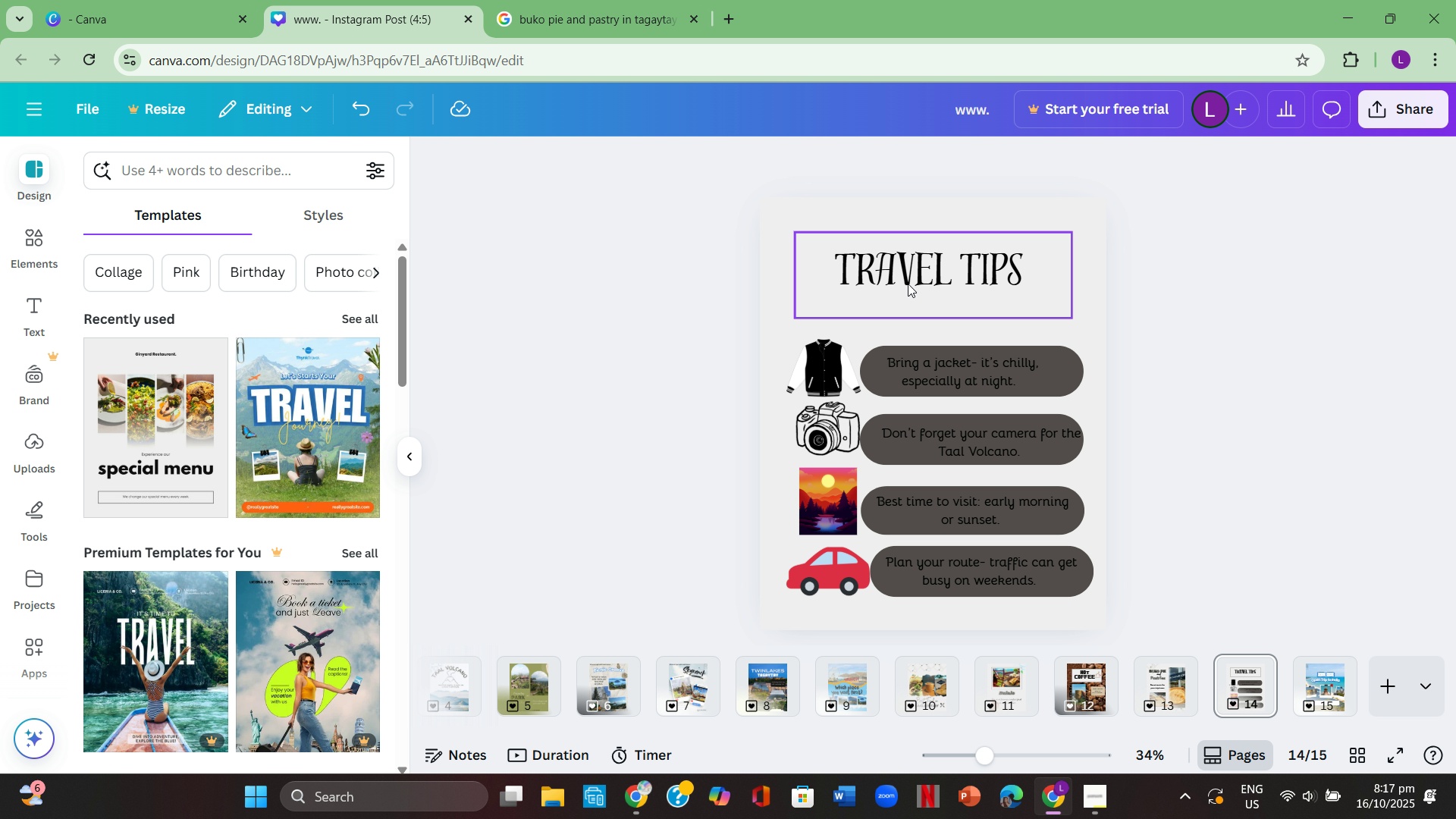 
mouse_move([917, 533])
 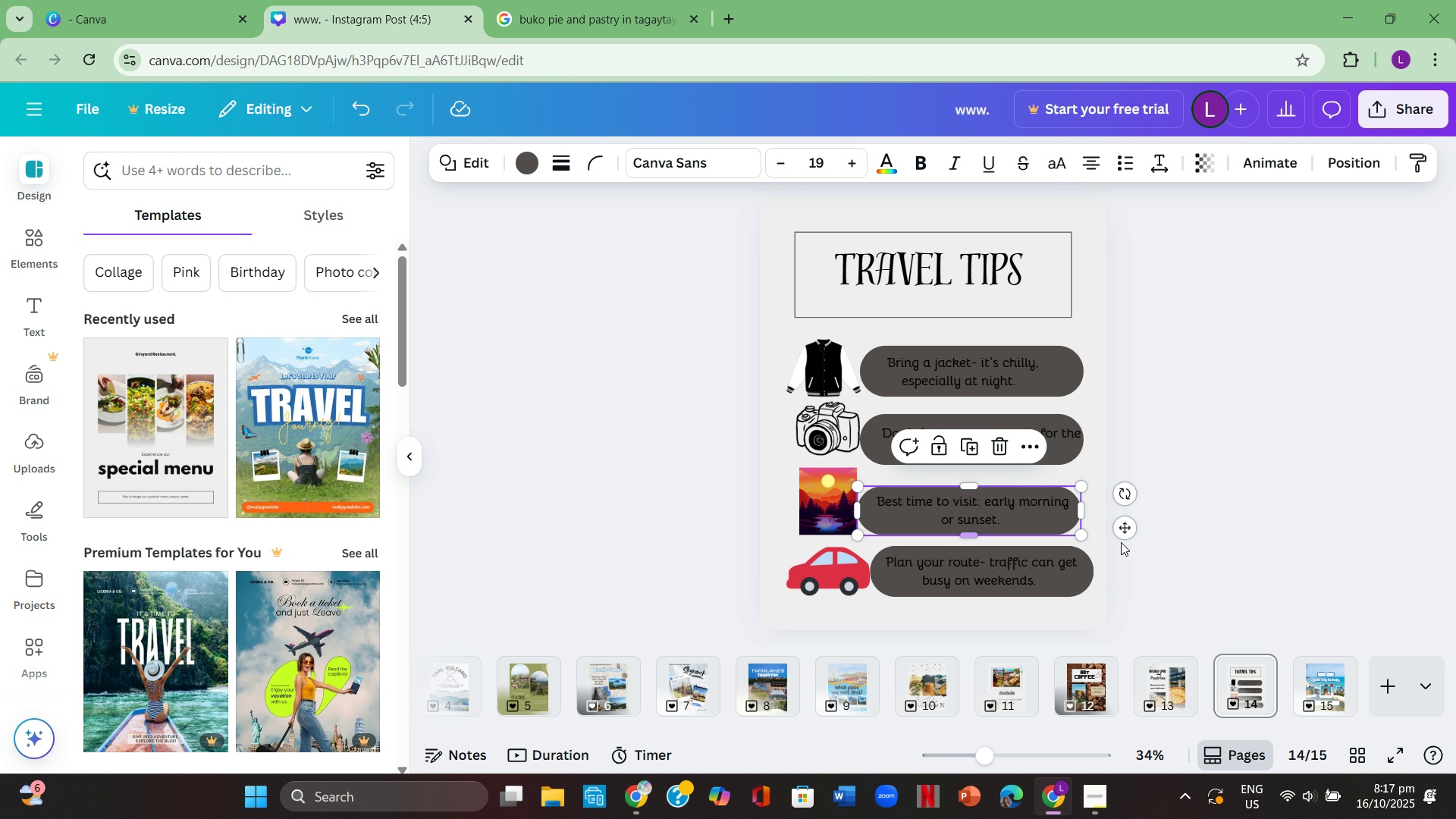 
left_click([1121, 542])
 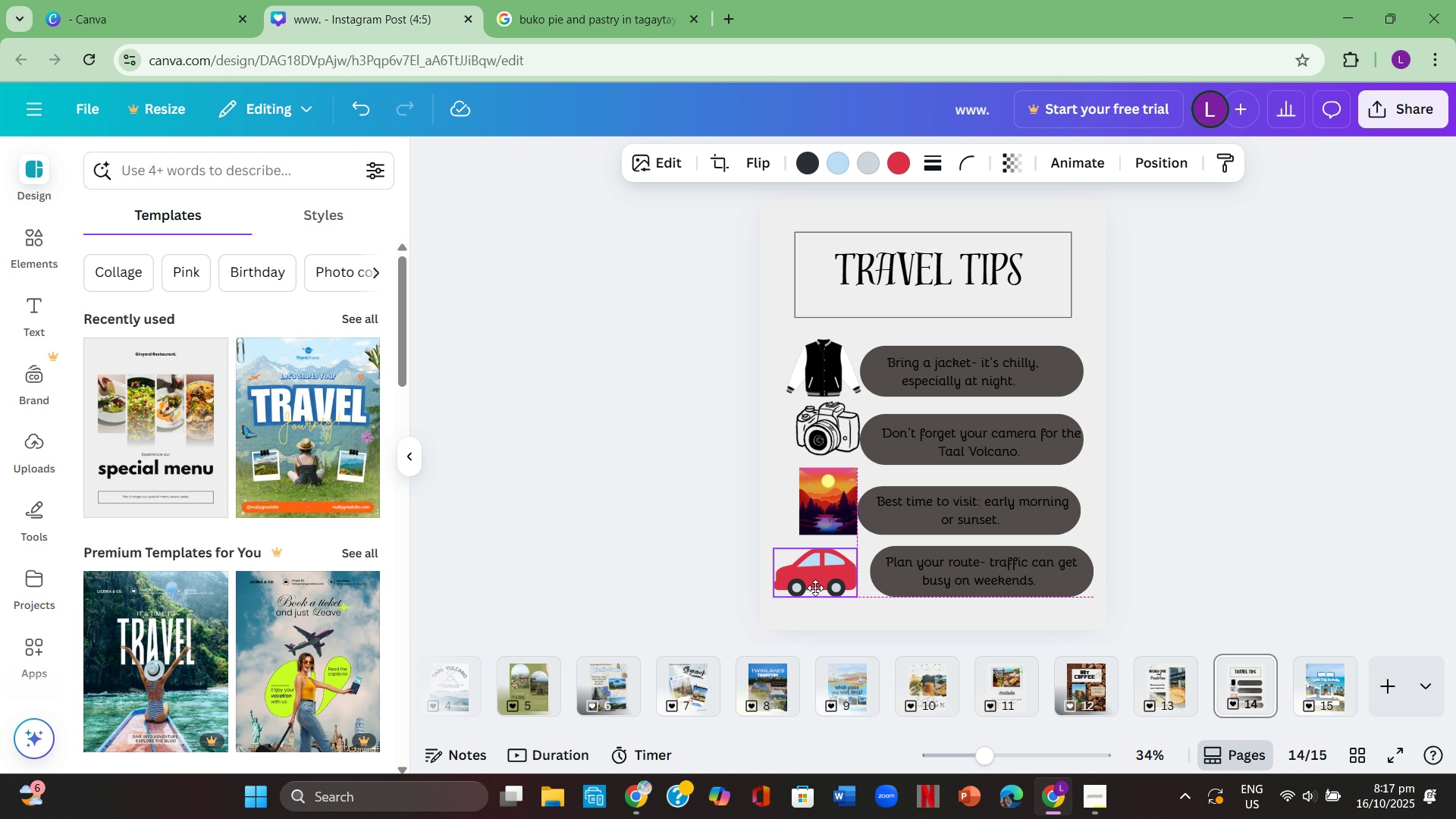 
left_click([1149, 589])
 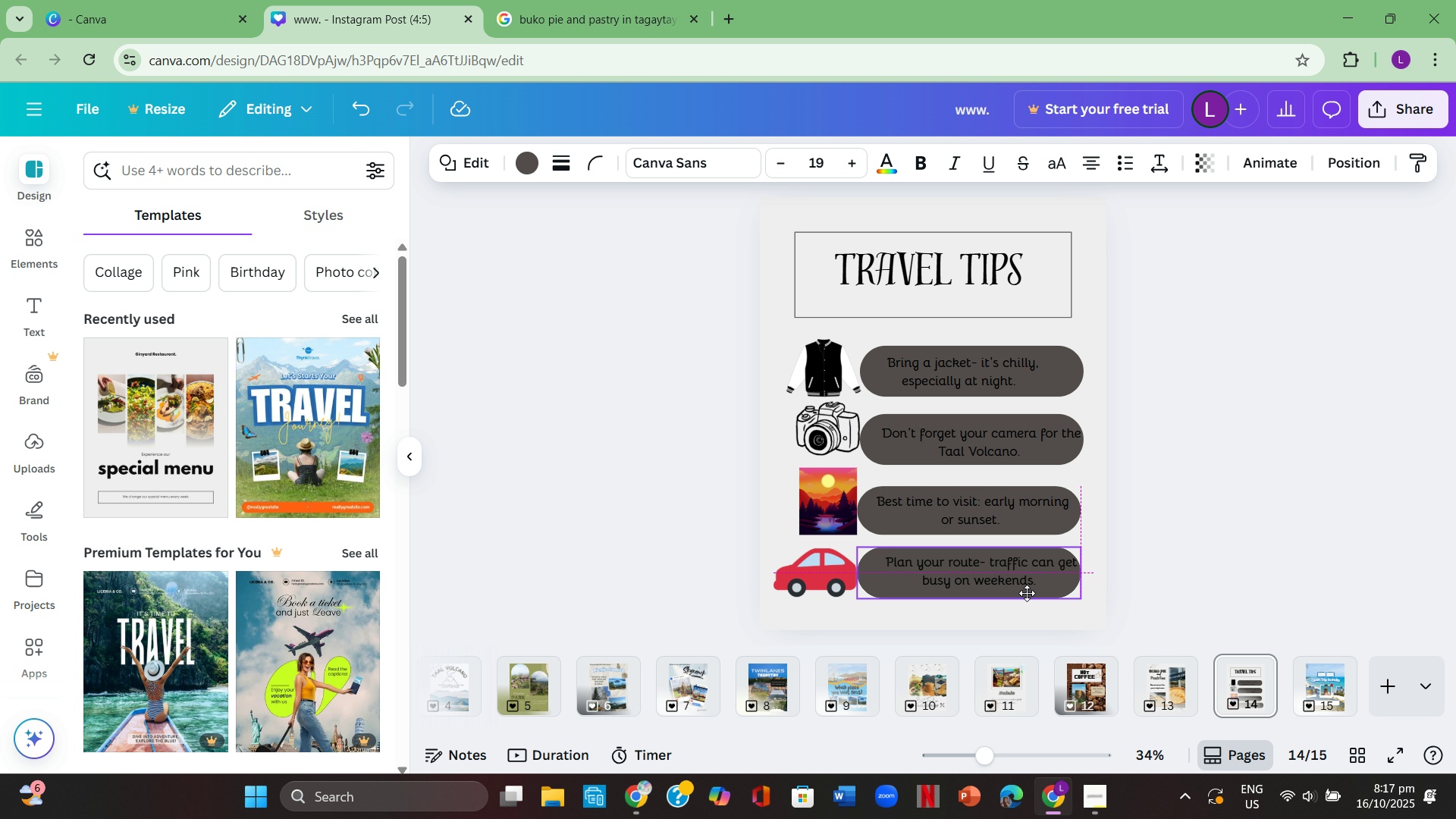 
left_click([1156, 595])
 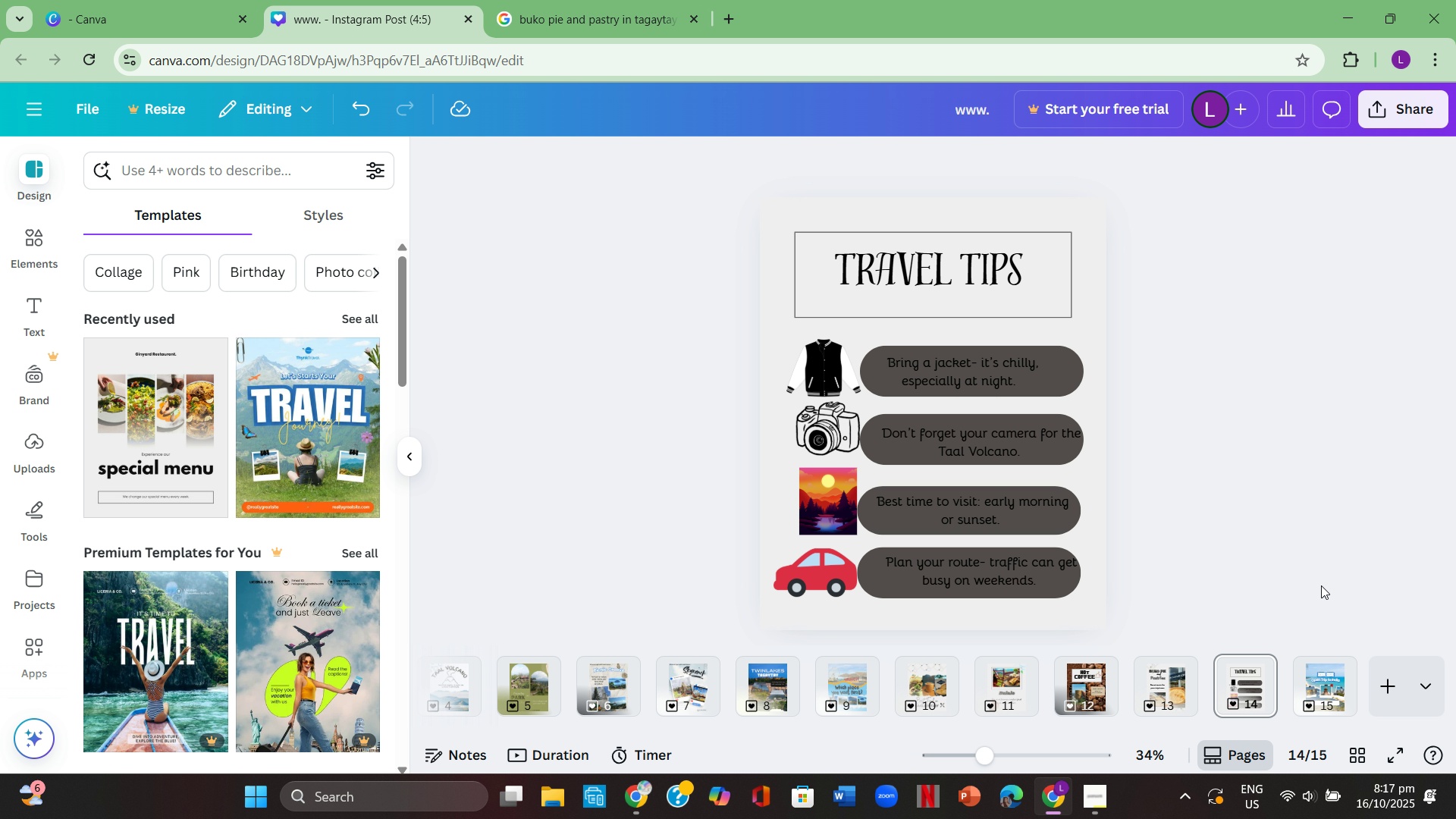 
left_click([1321, 585])
 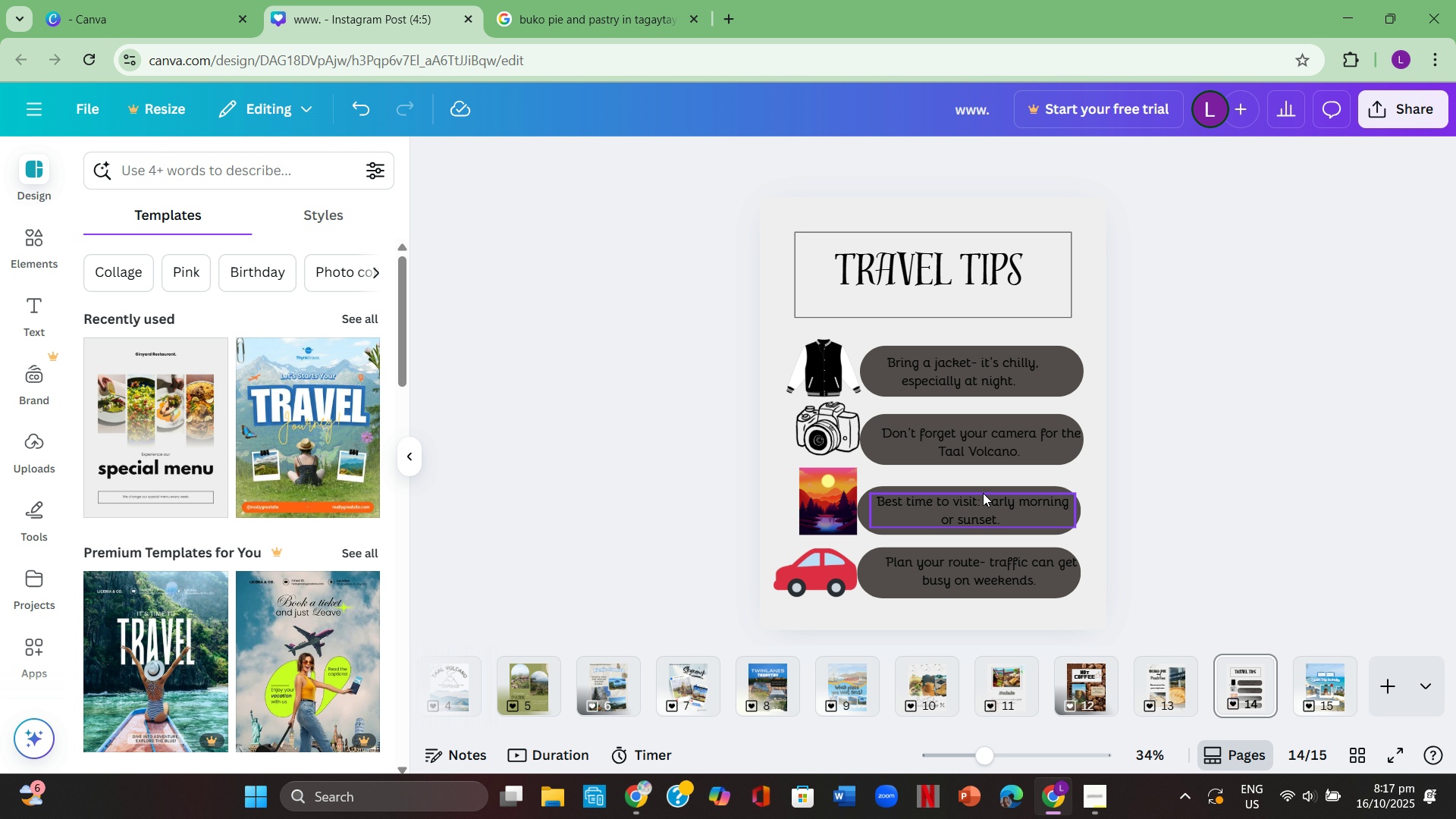 
mouse_move([1059, 466])
 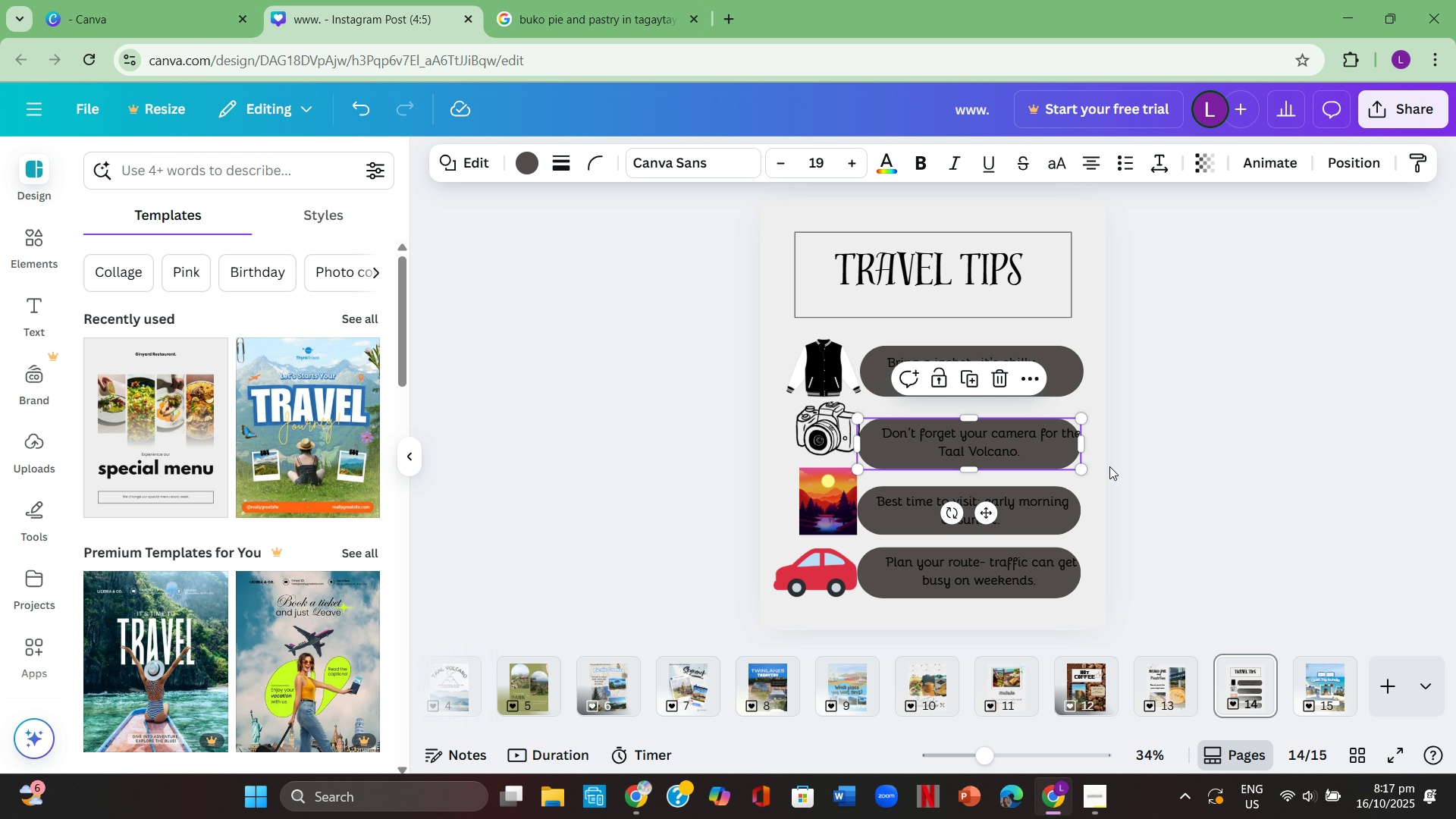 
left_click([1109, 466])
 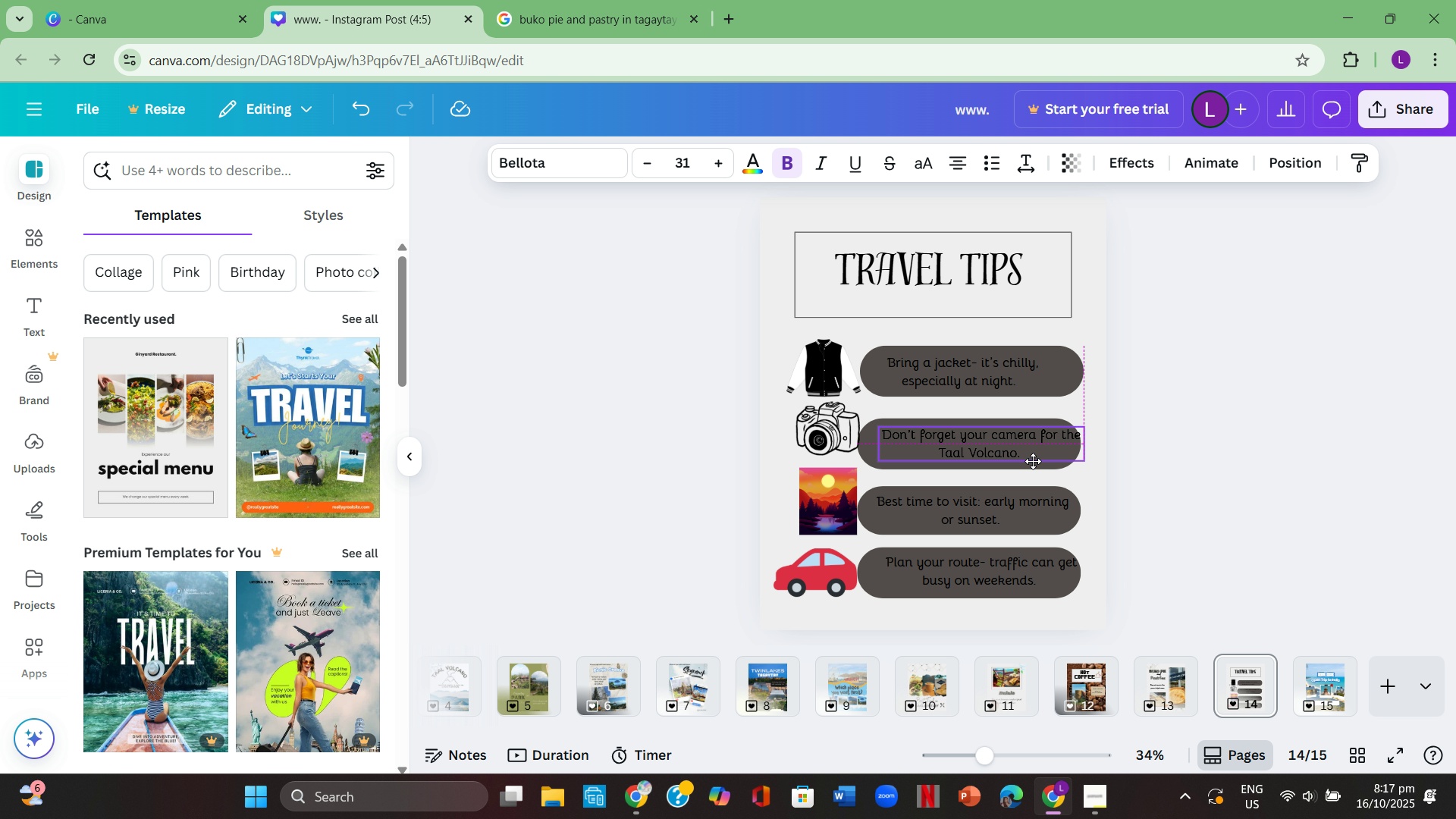 
left_click([1168, 475])
 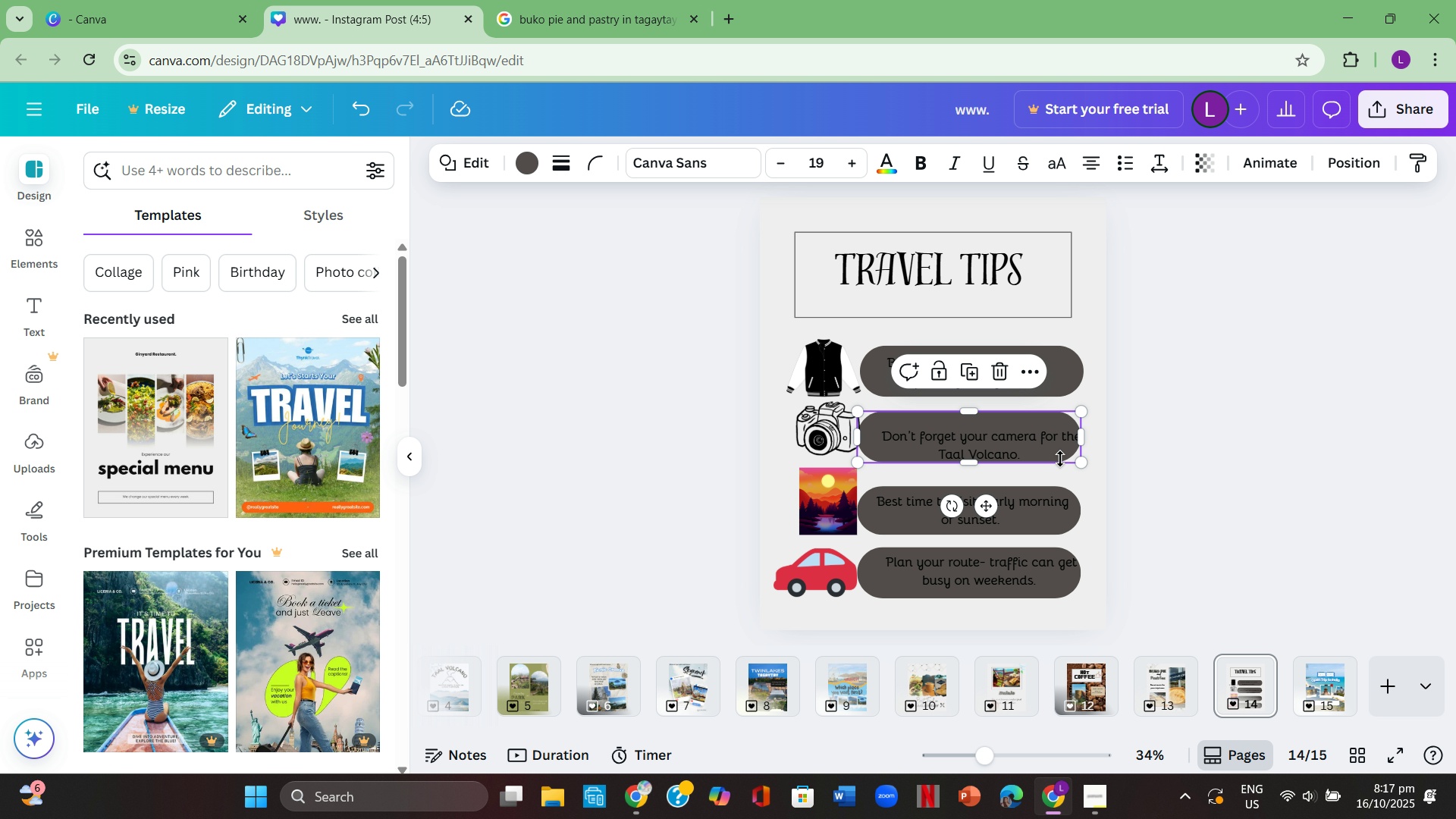 
left_click([1176, 480])
 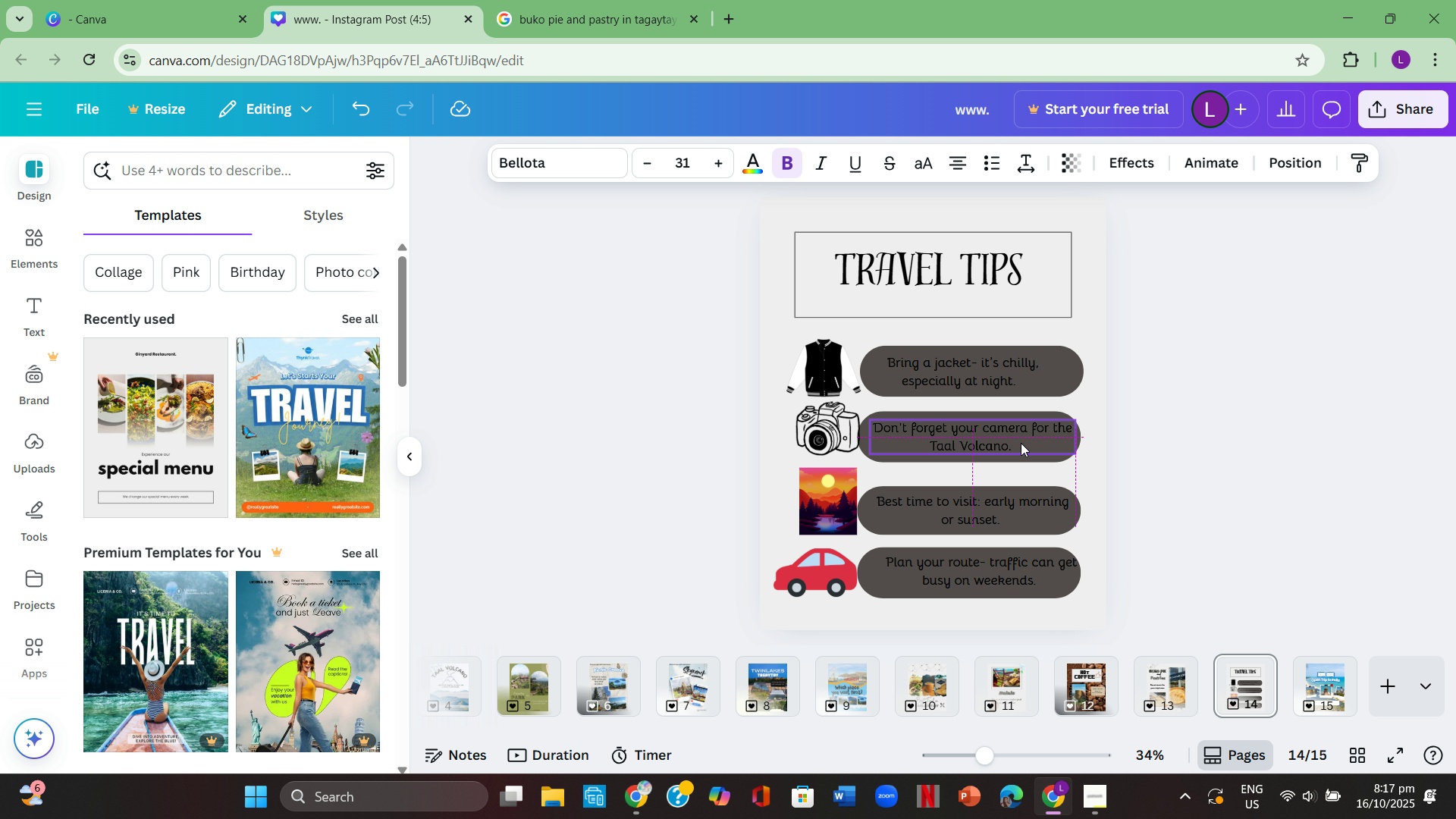 
left_click([1237, 479])
 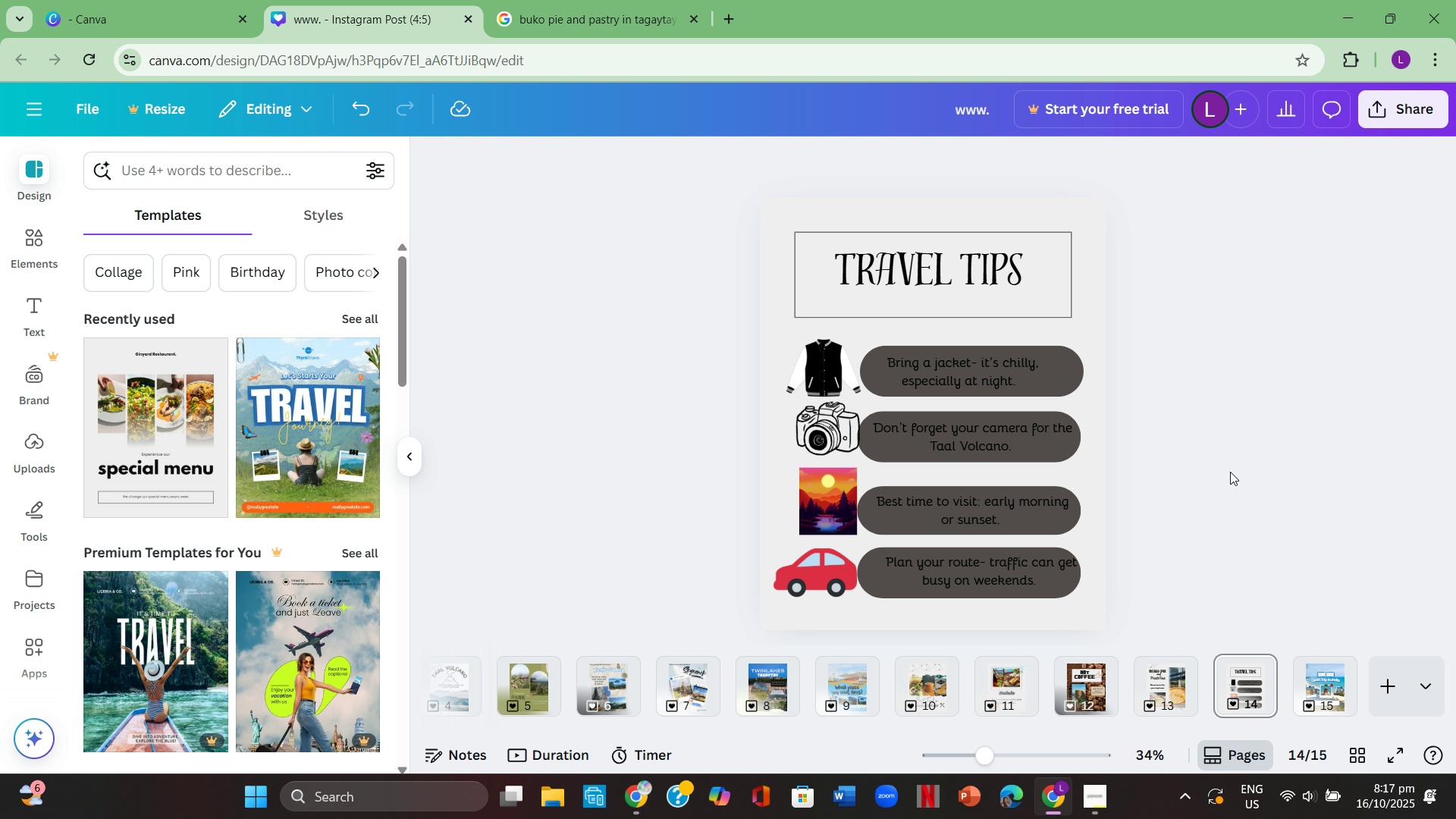 
left_click([827, 576])
 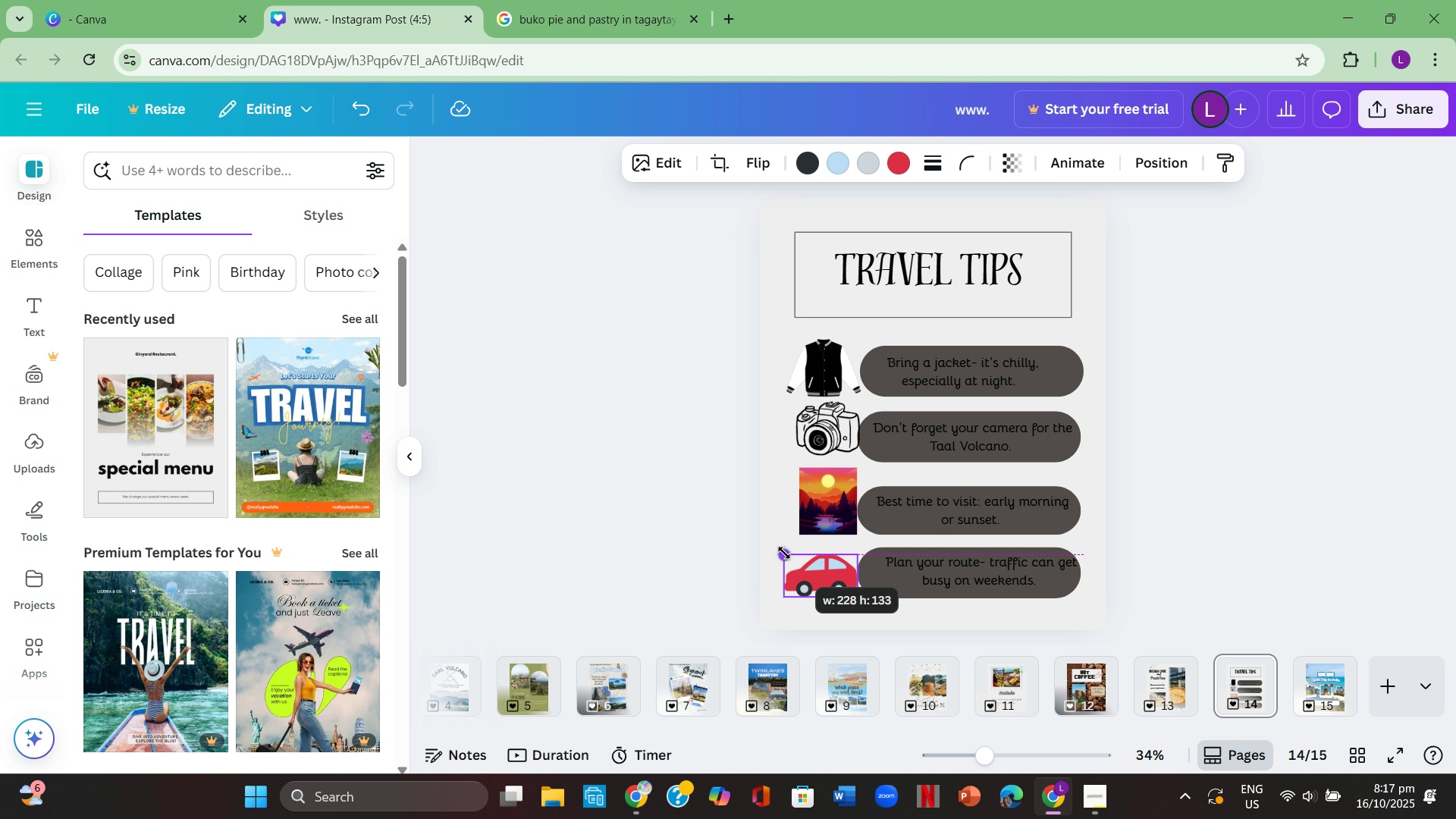 
left_click([1119, 553])
 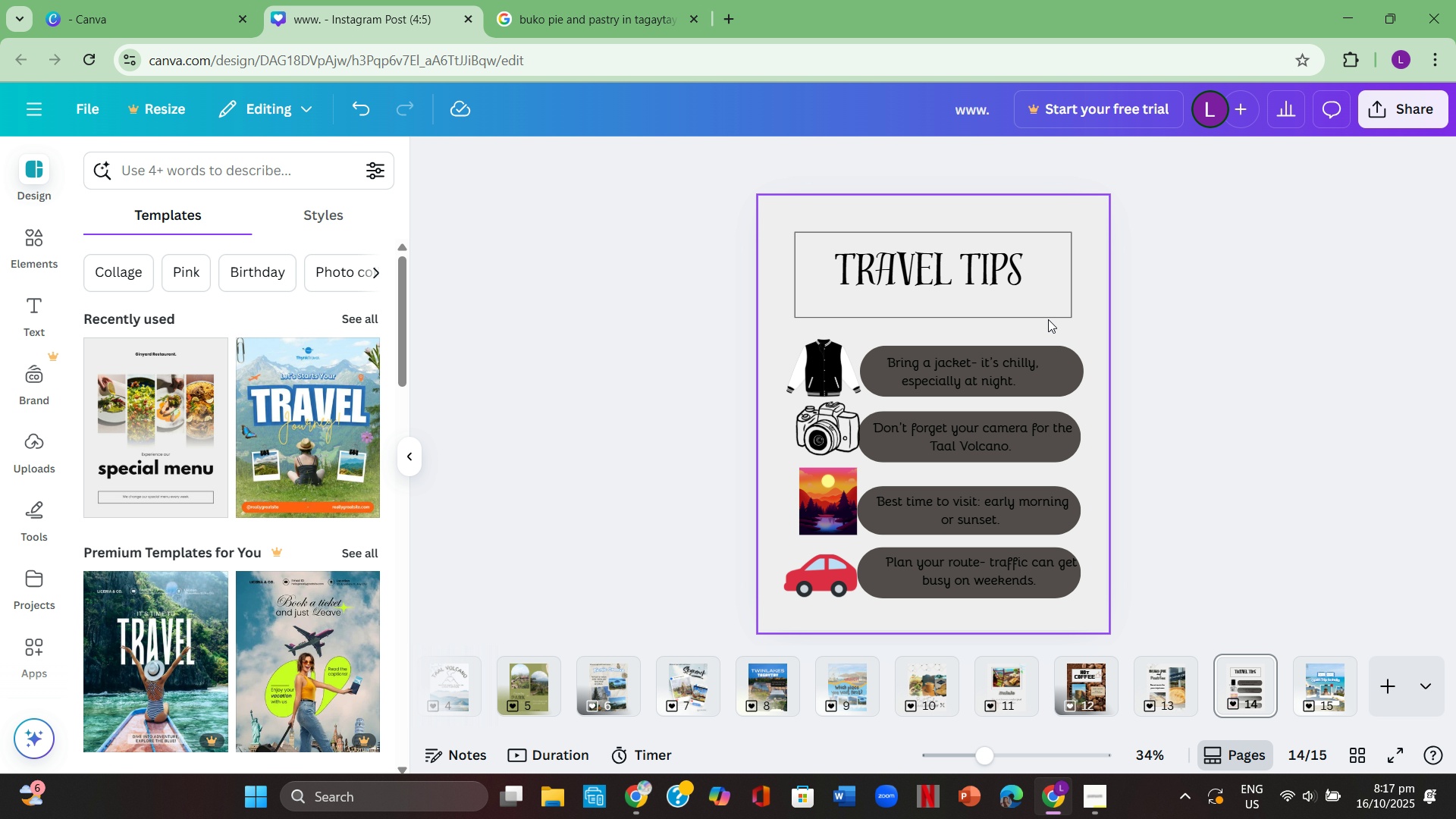 
left_click([1048, 313])
 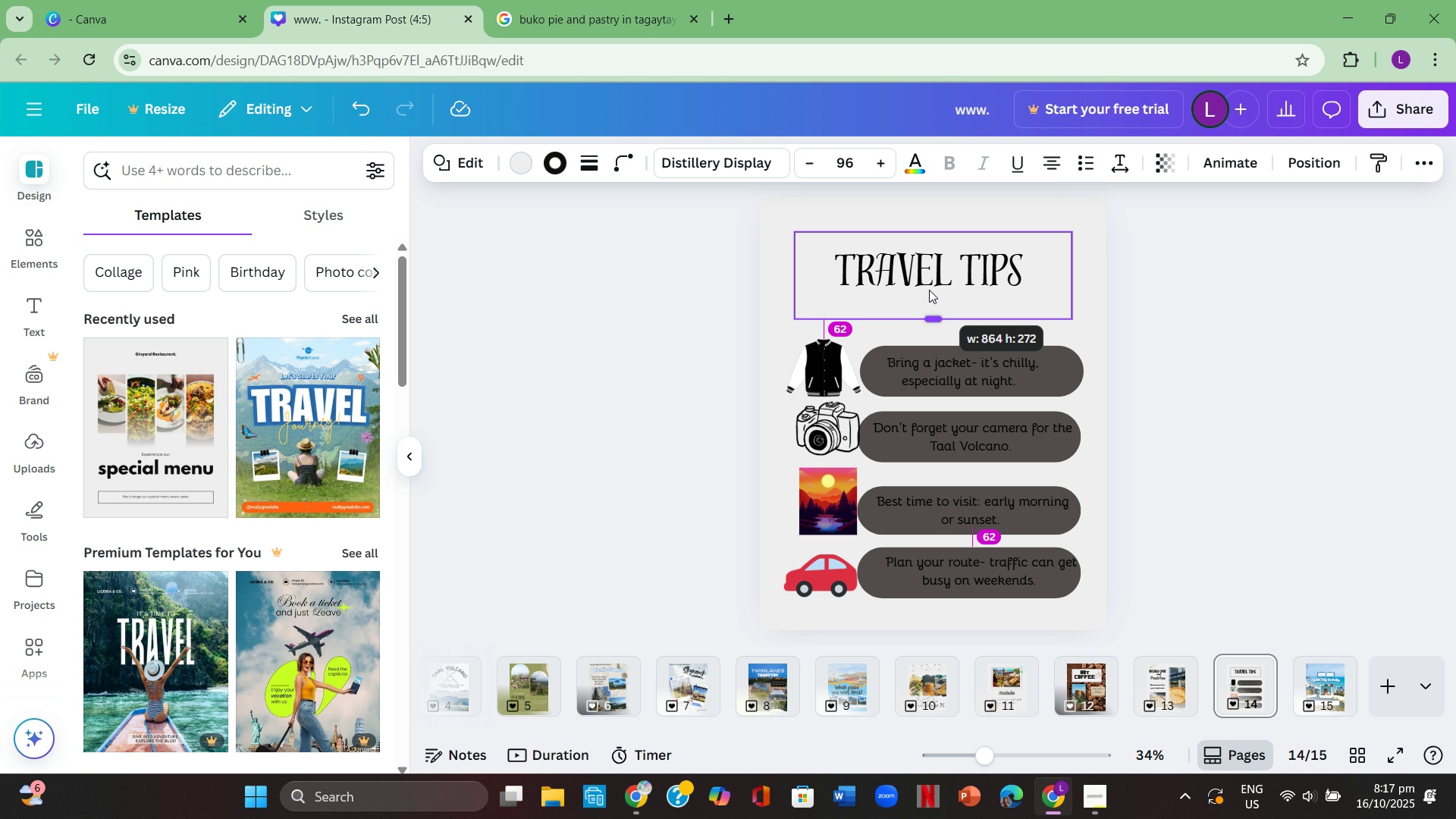 
left_click([1195, 327])
 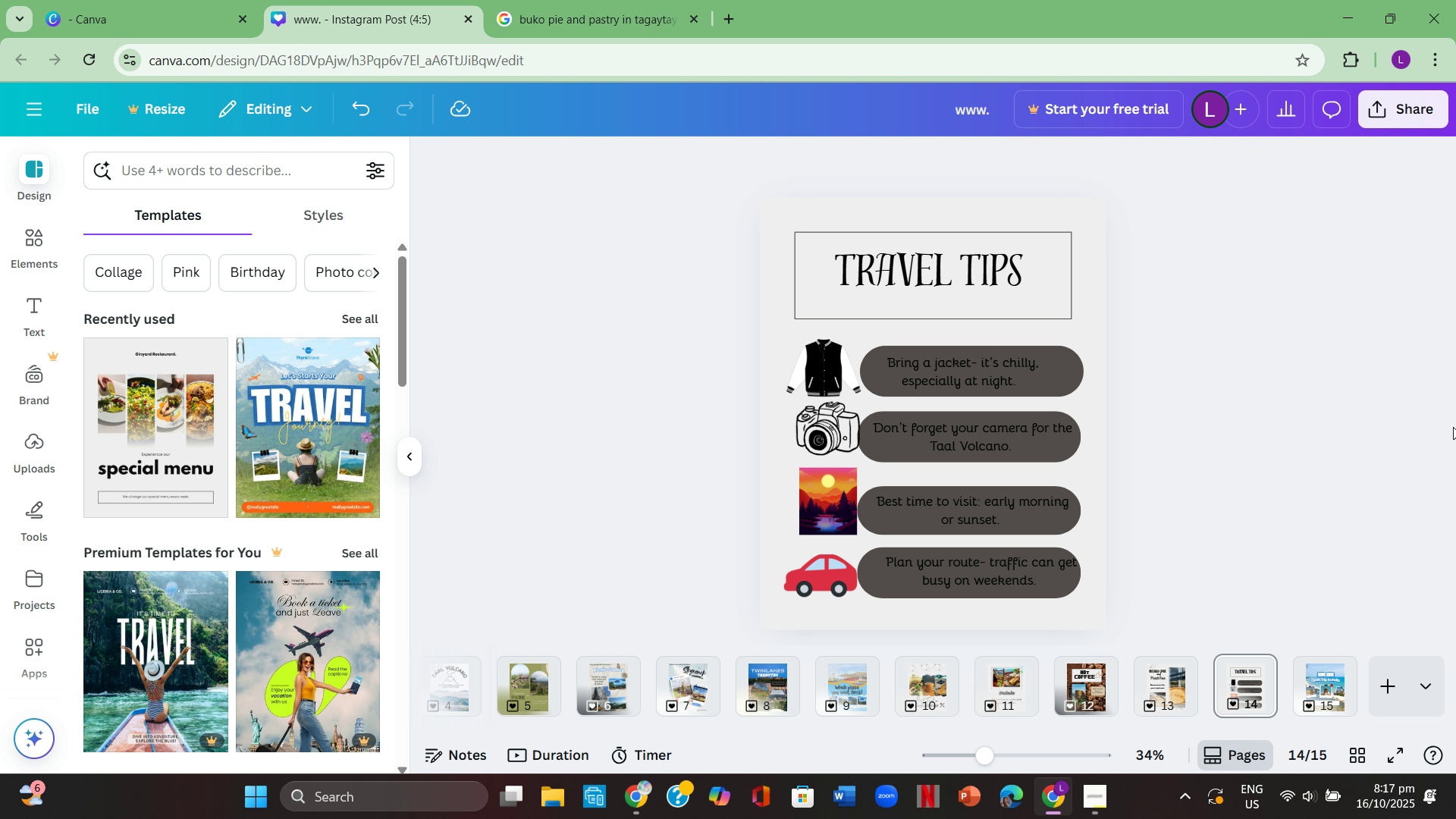 
left_click([1280, 435])
 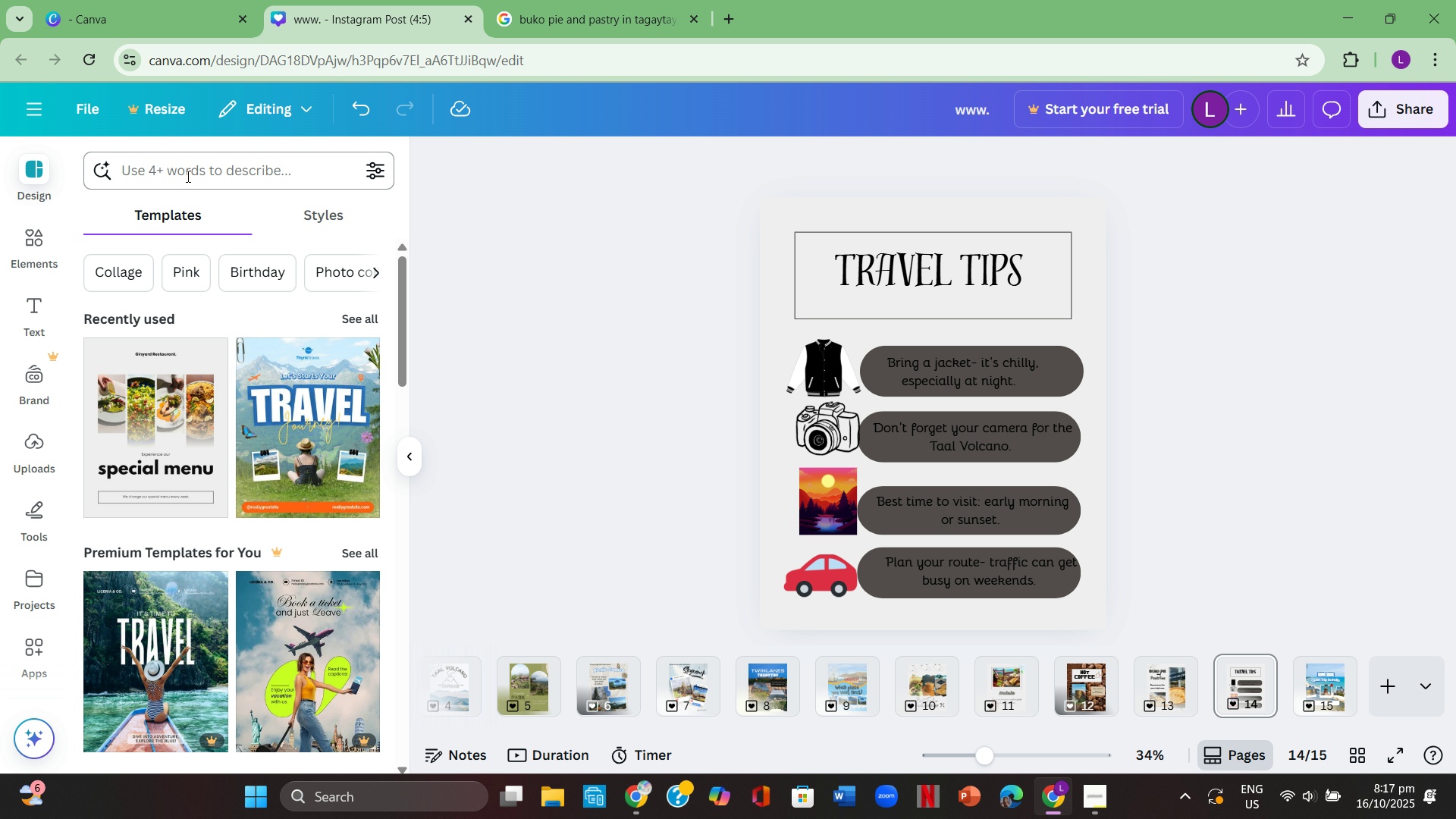 
double_click([23, 241])
 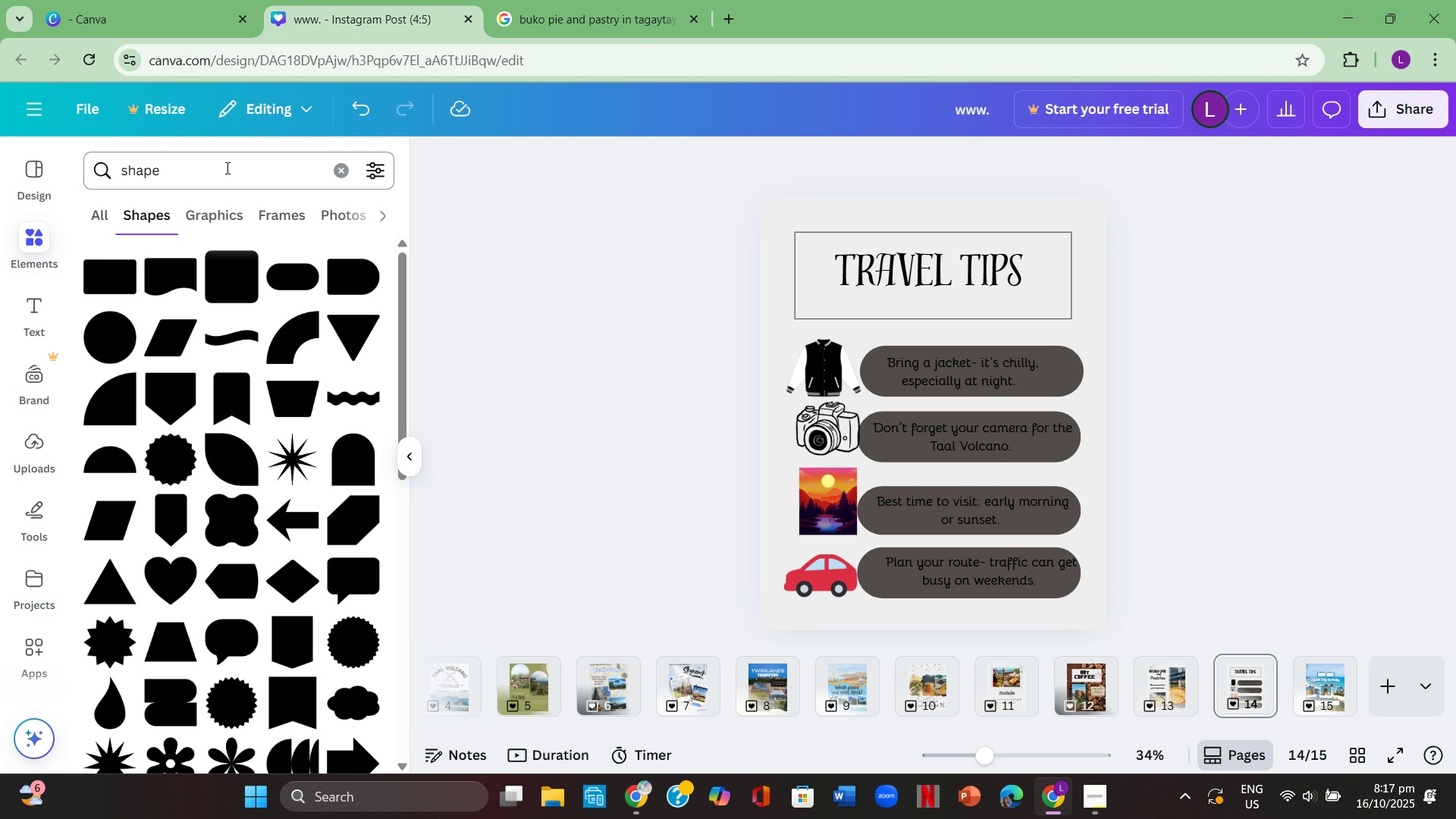 
left_click([339, 174])
 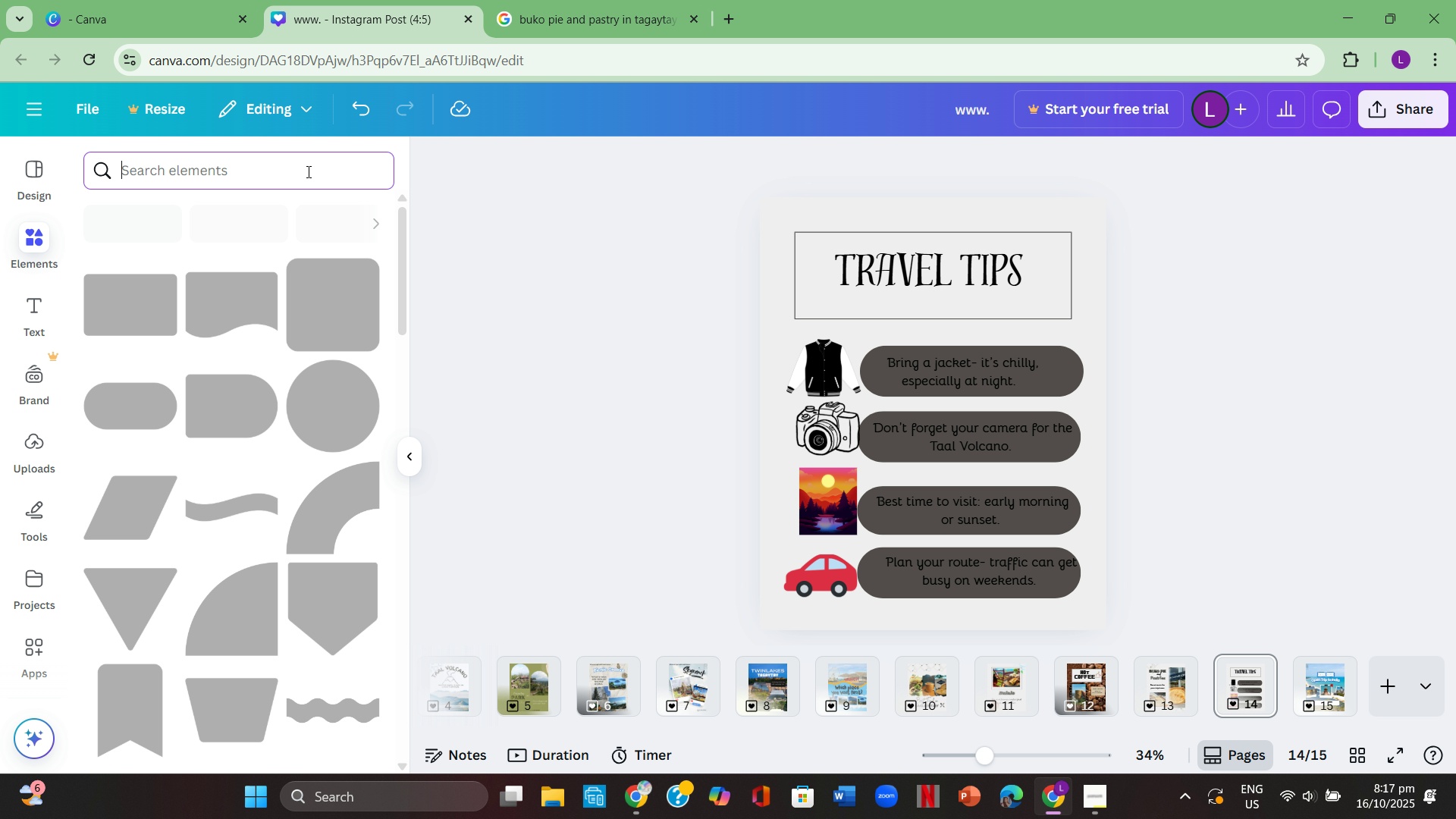 
left_click([307, 171])
 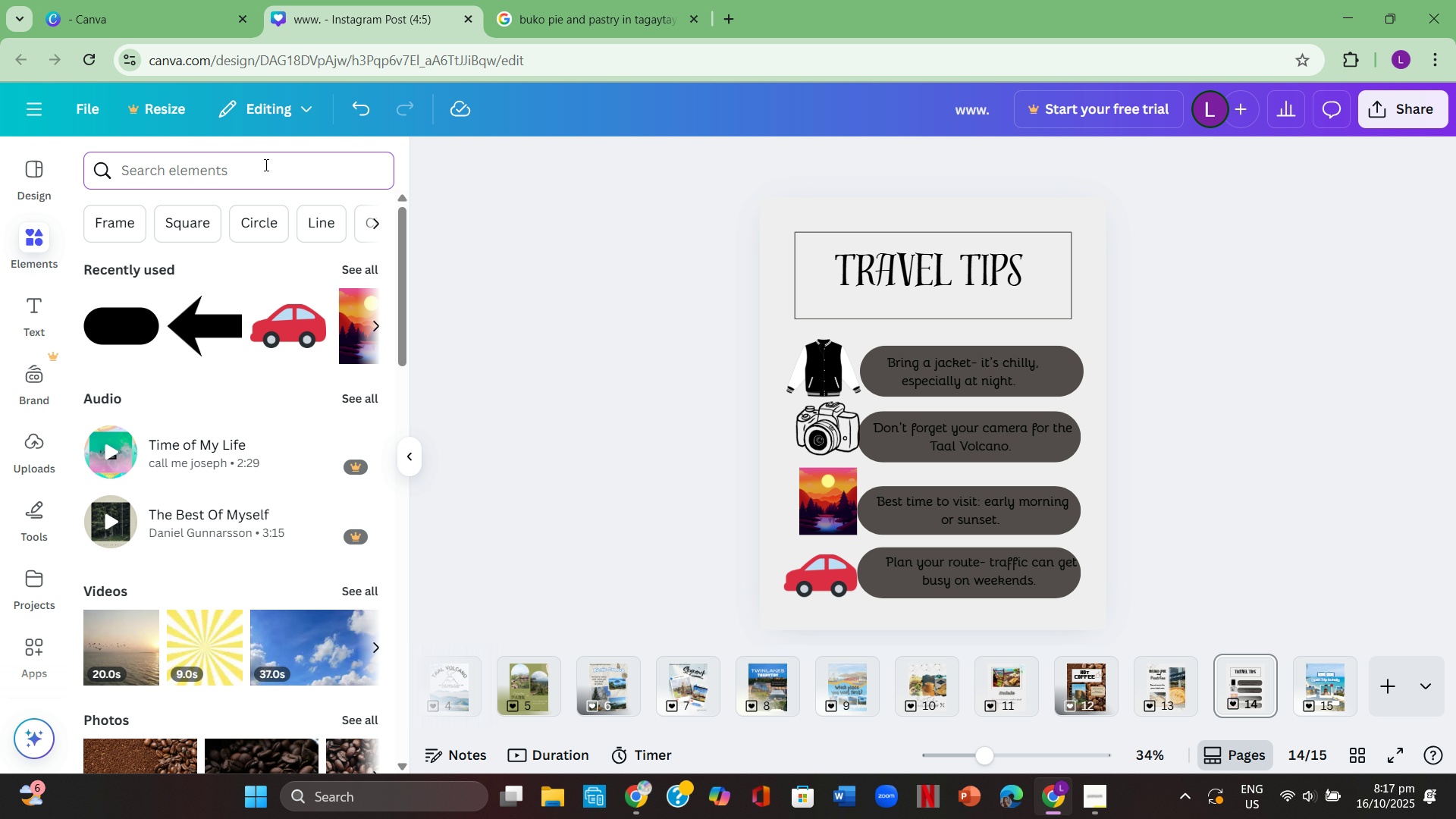 
type(cute design)
 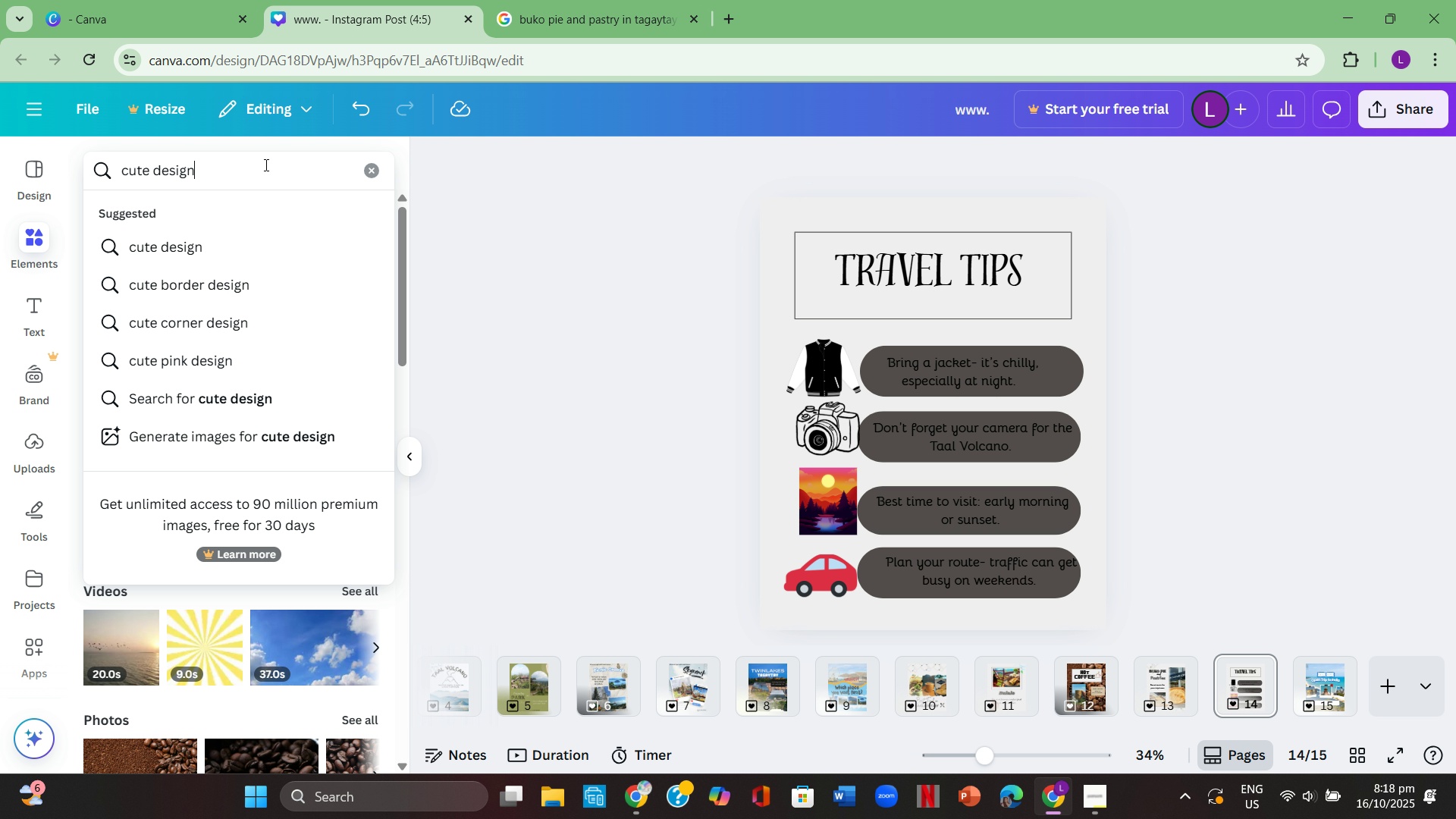 
key(Enter)
 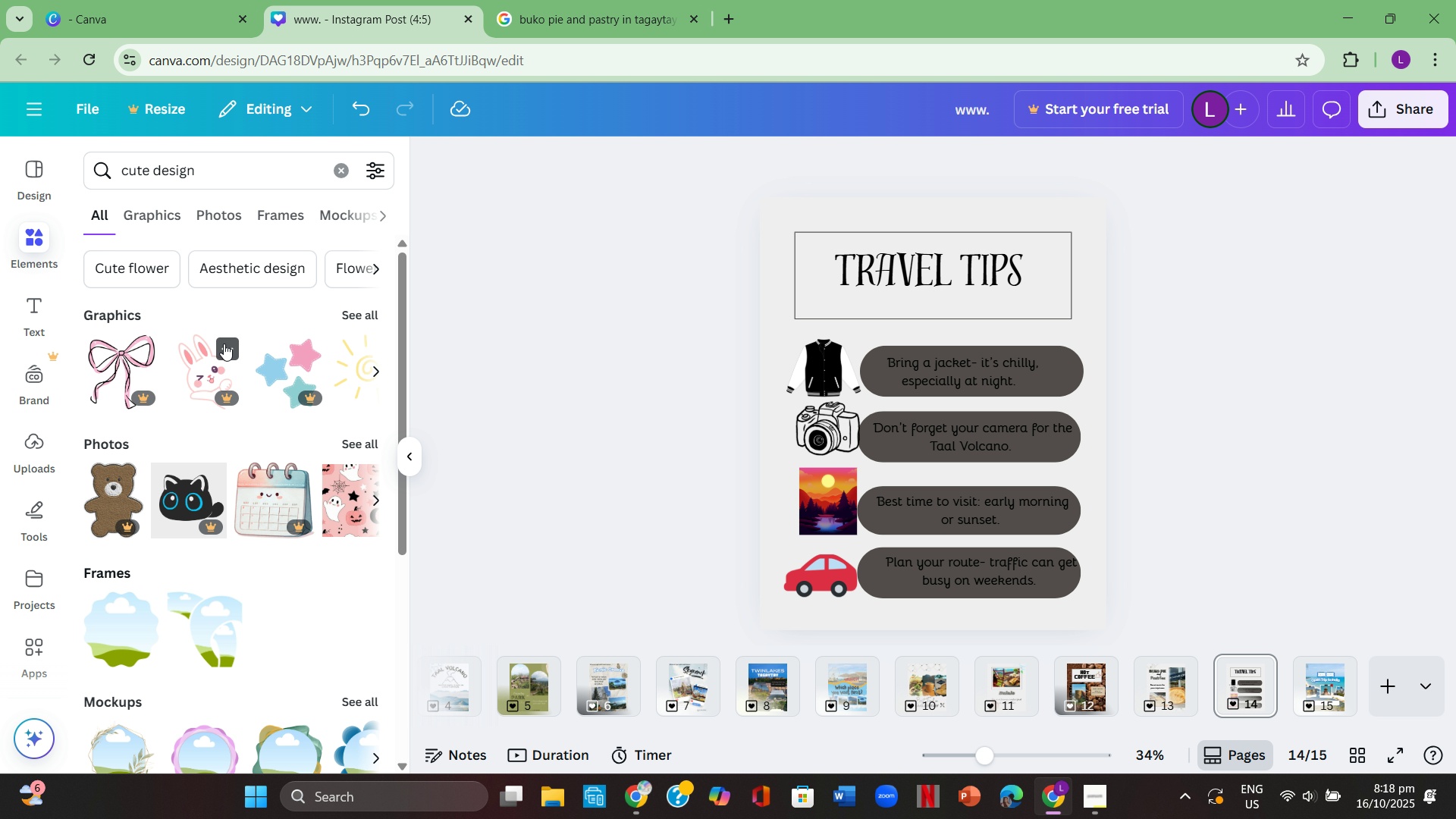 
left_click([359, 319])
 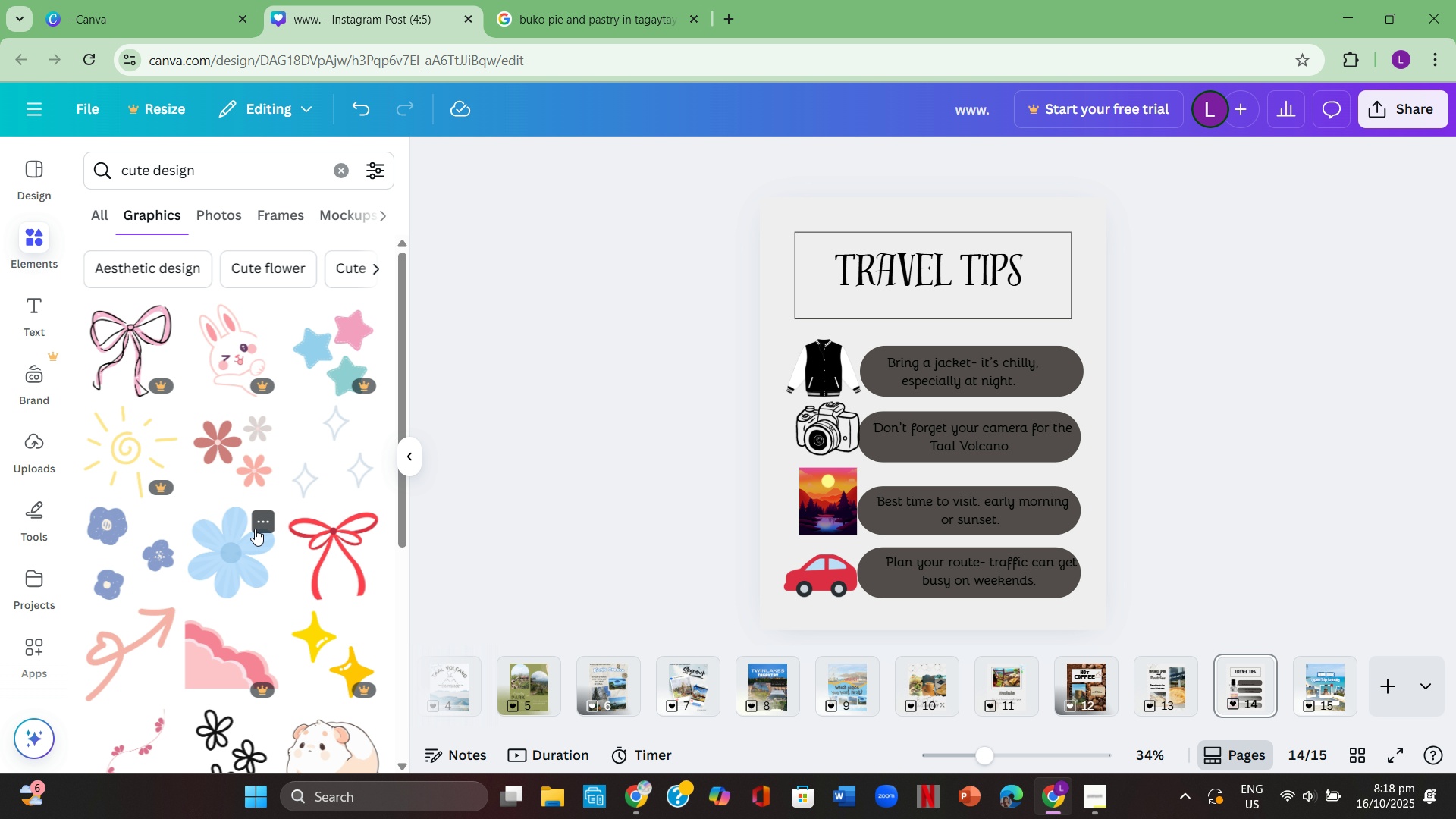 
scroll: coordinate [255, 529], scroll_direction: down, amount: 2.0
 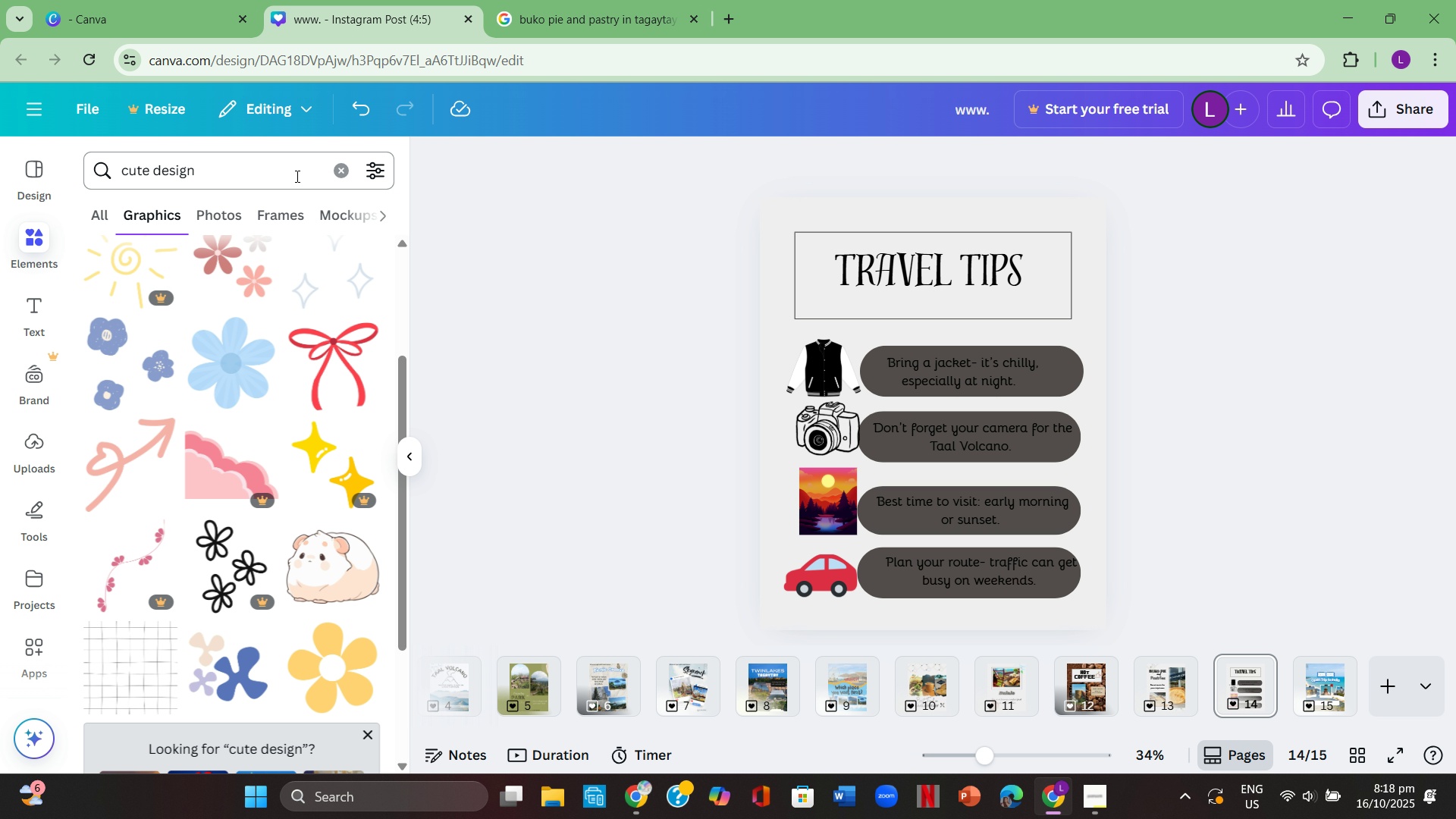 
left_click([344, 176])
 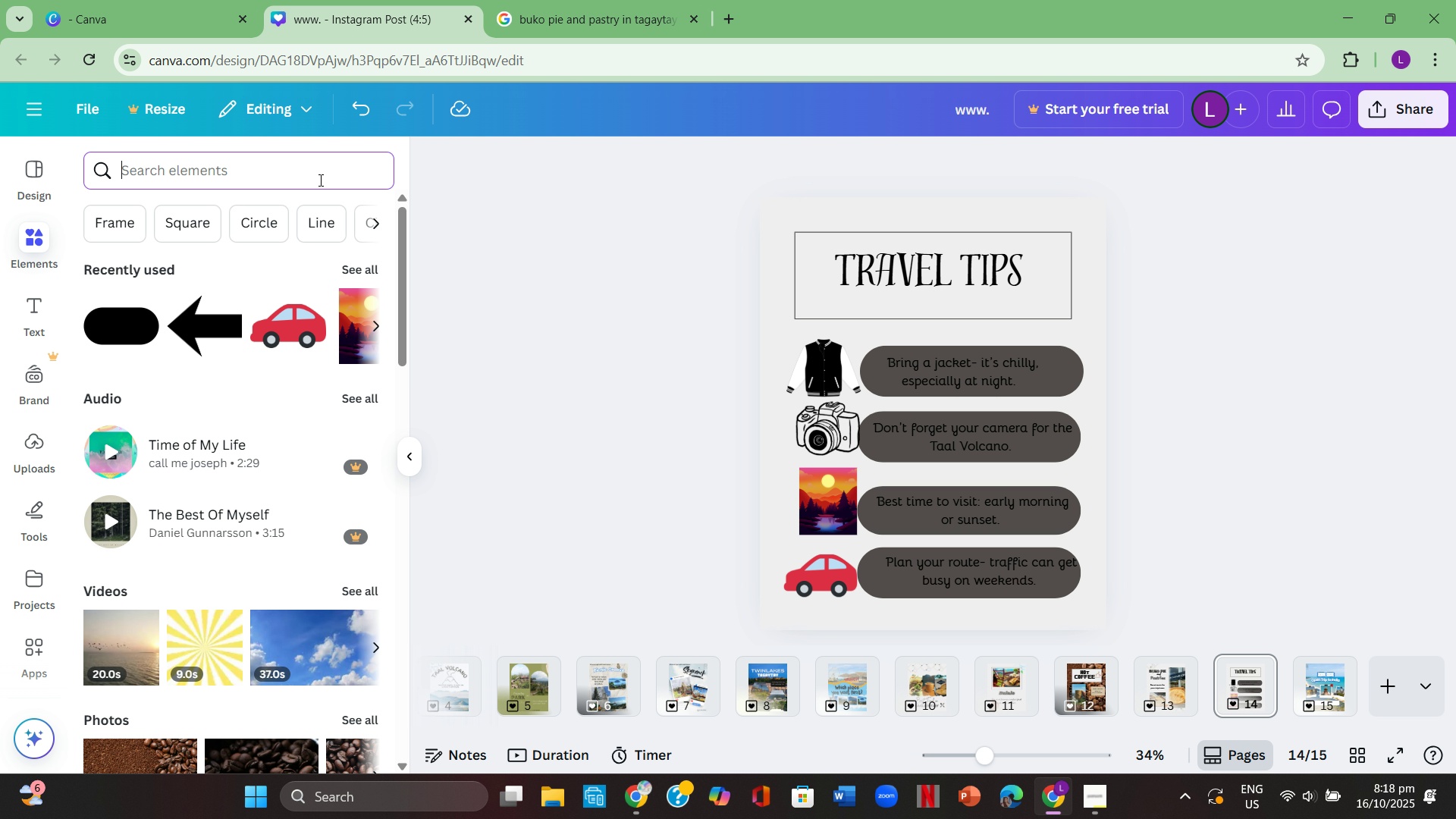 
left_click([319, 180])
 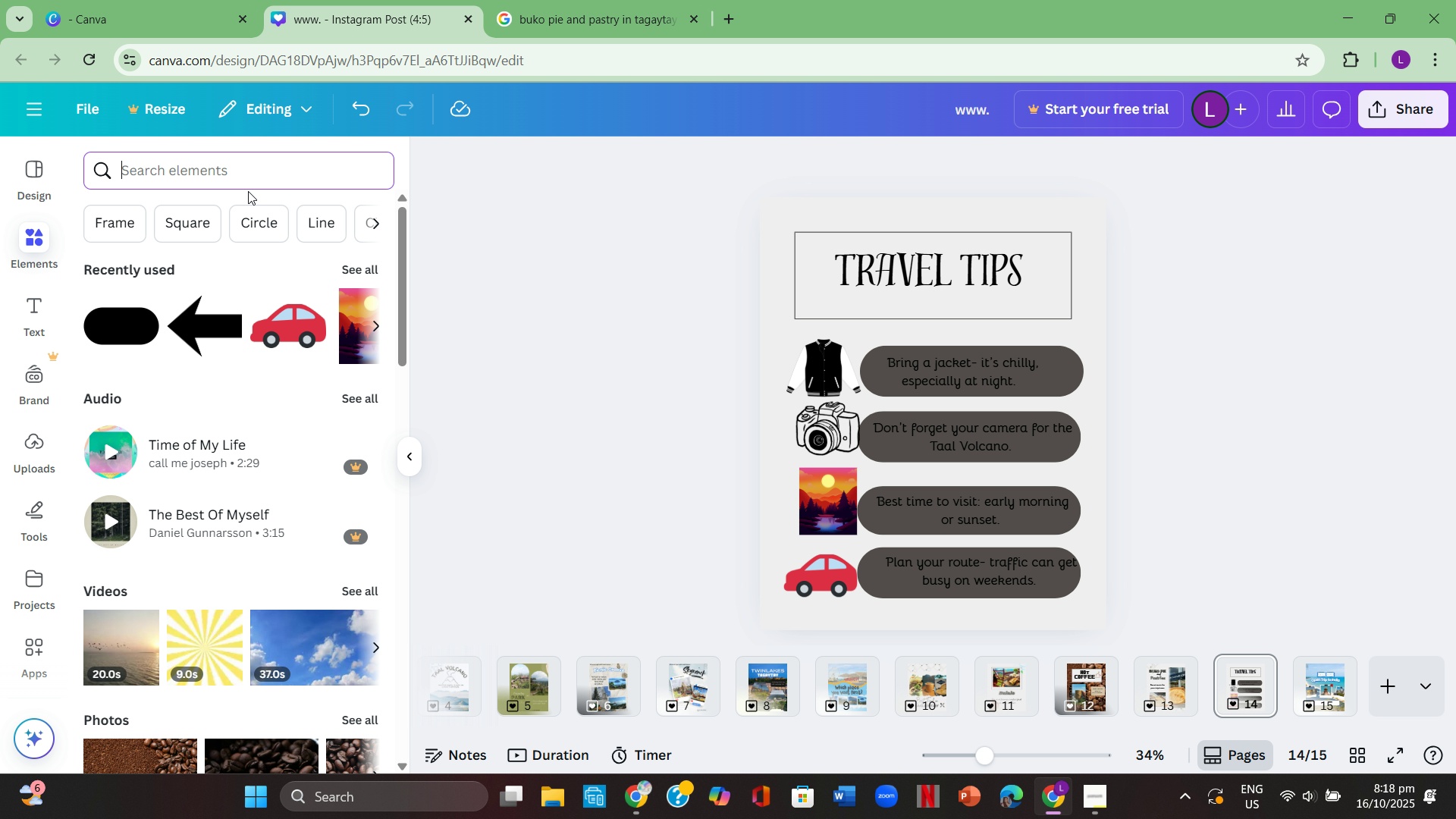 
left_click([246, 175])
 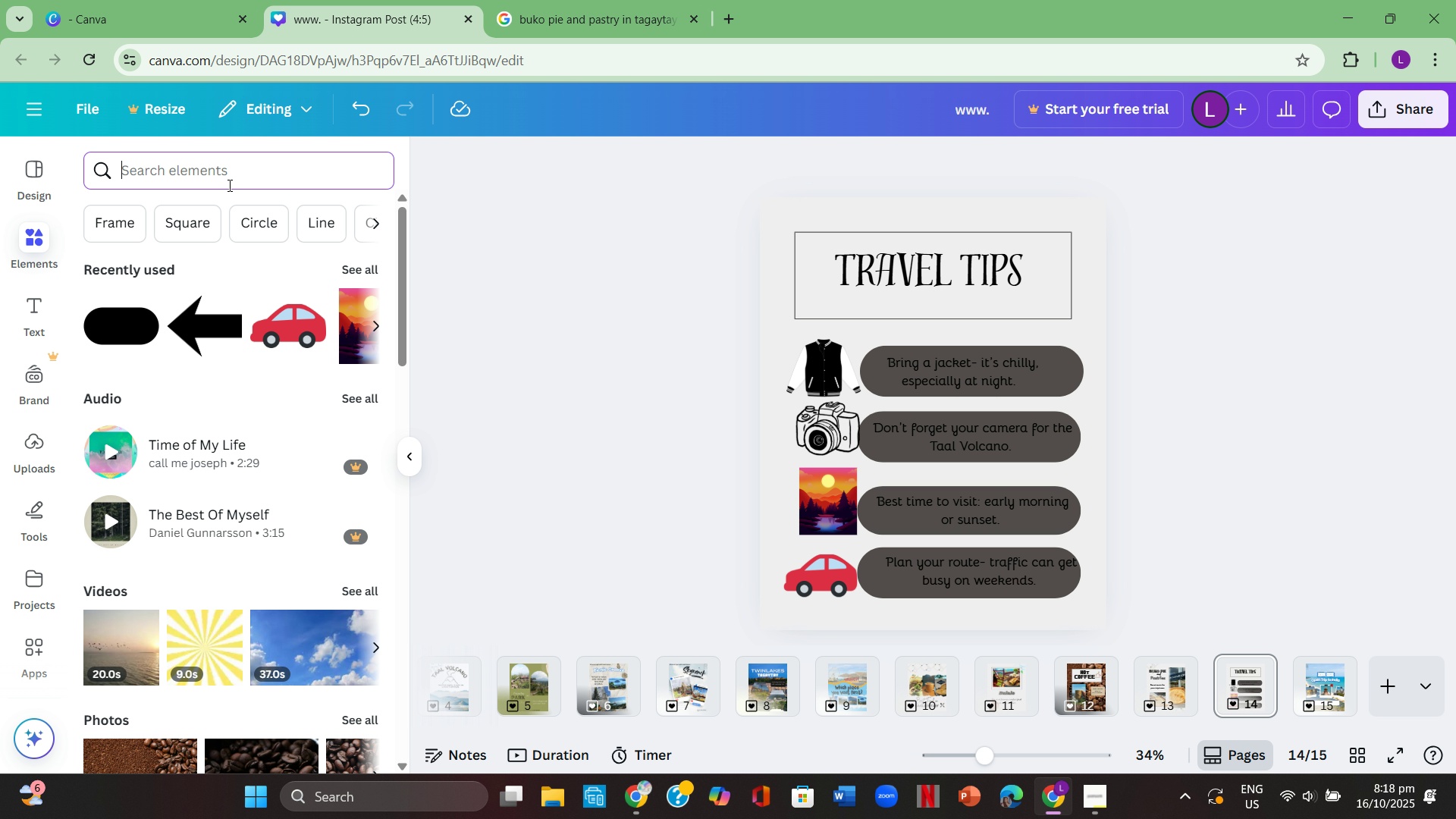 
type(travel design)
 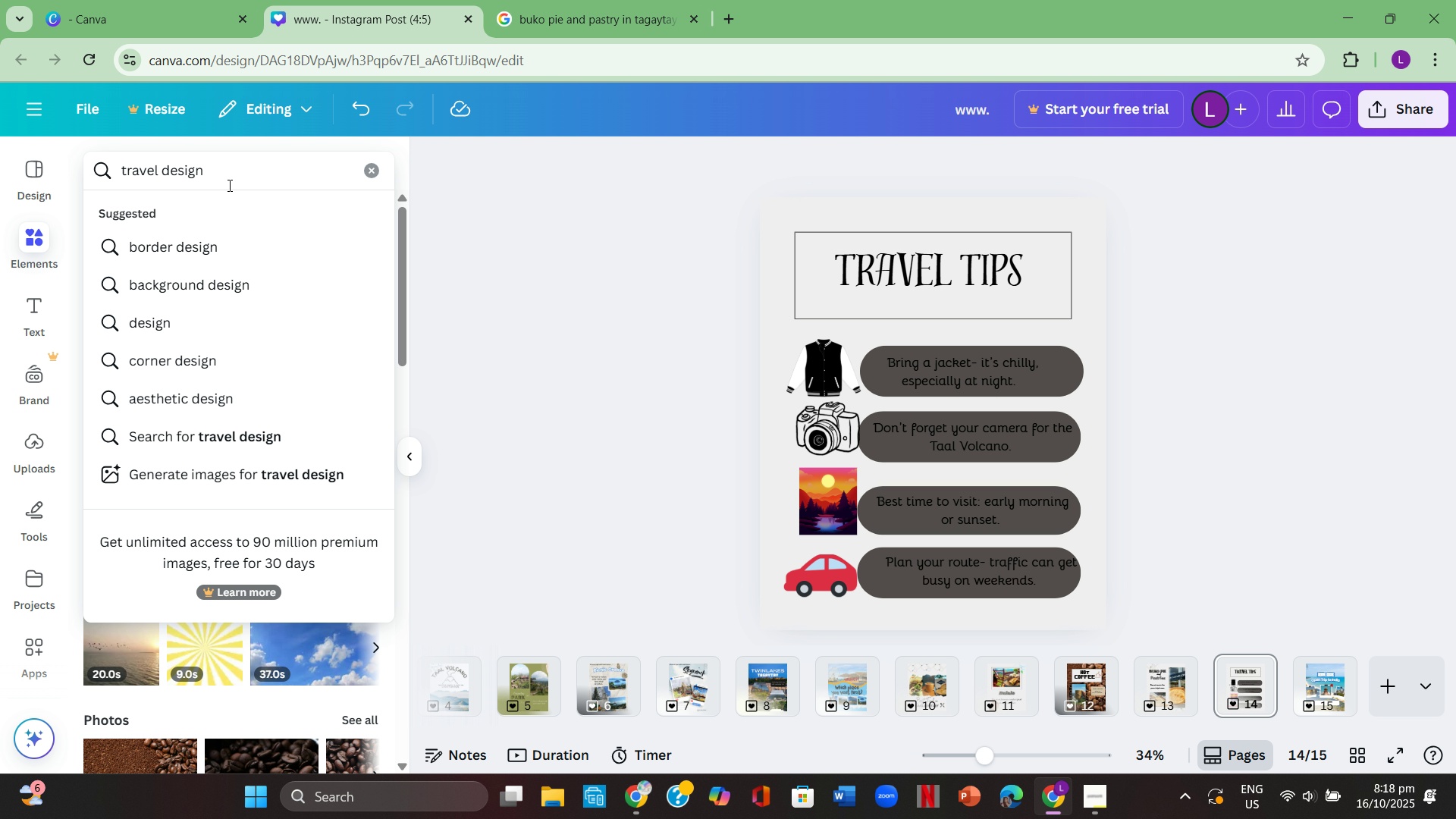 
key(Enter)
 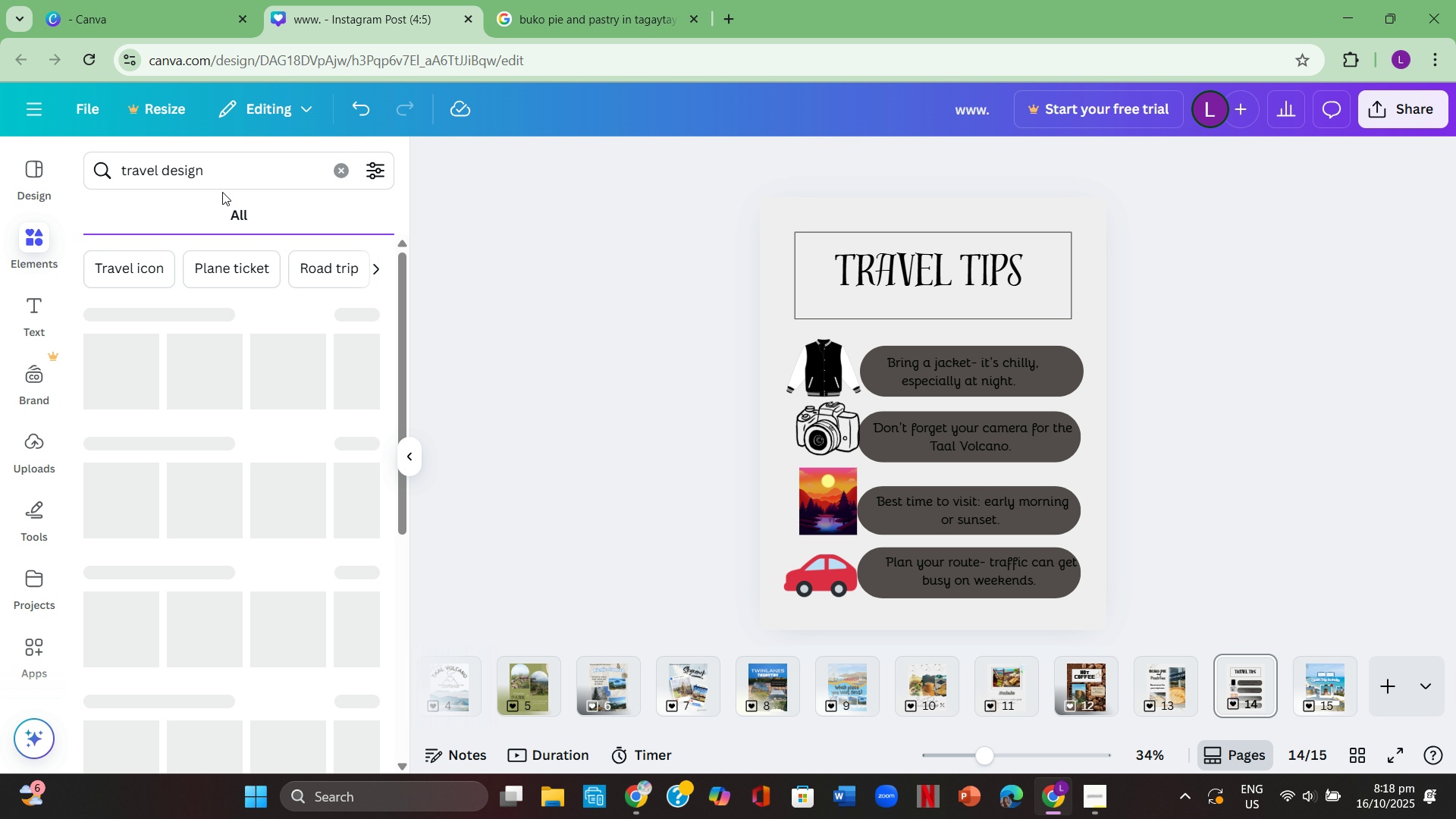 
mouse_move([305, 347])
 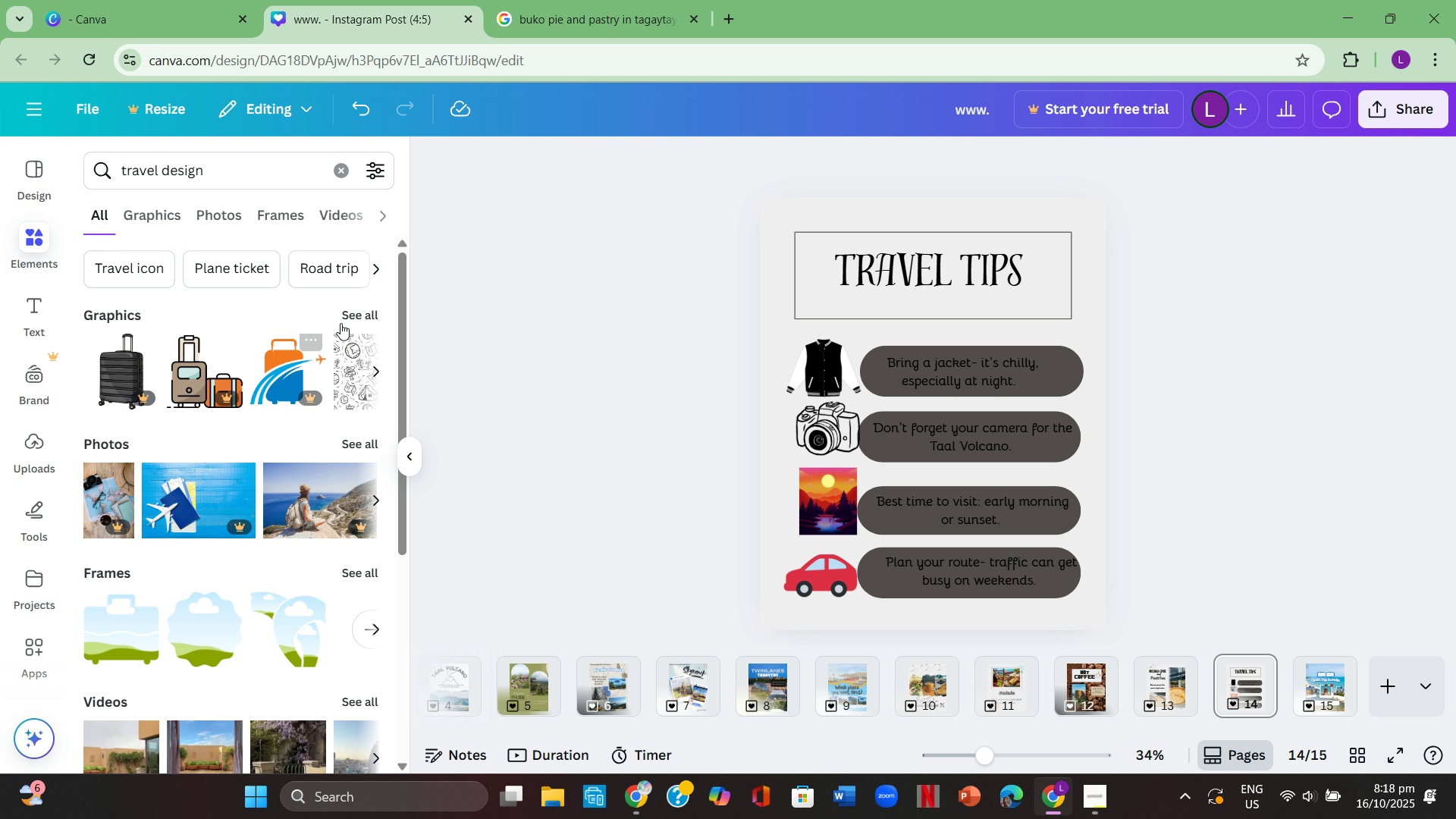 
left_click([356, 310])
 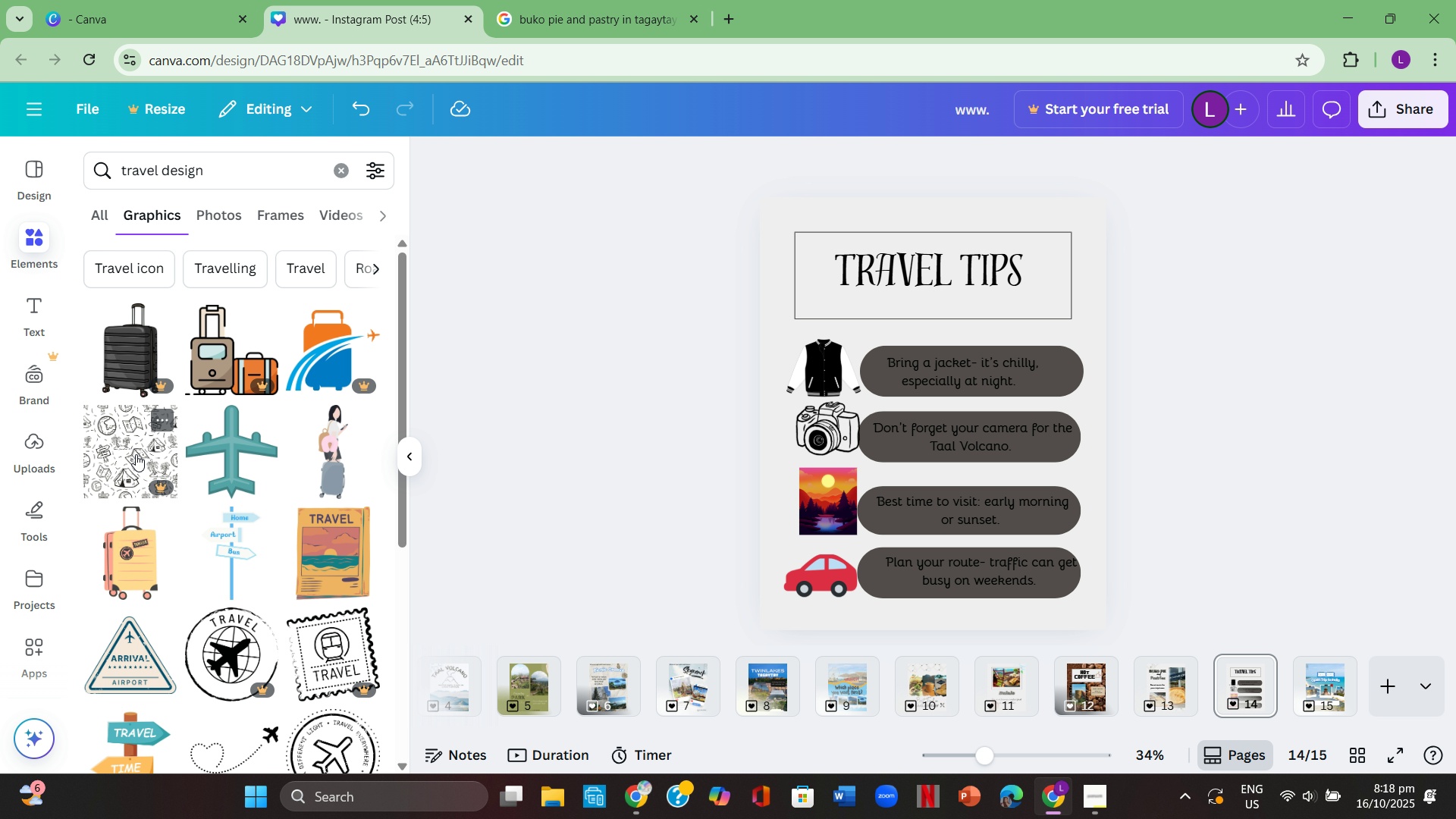 
wait(5.15)
 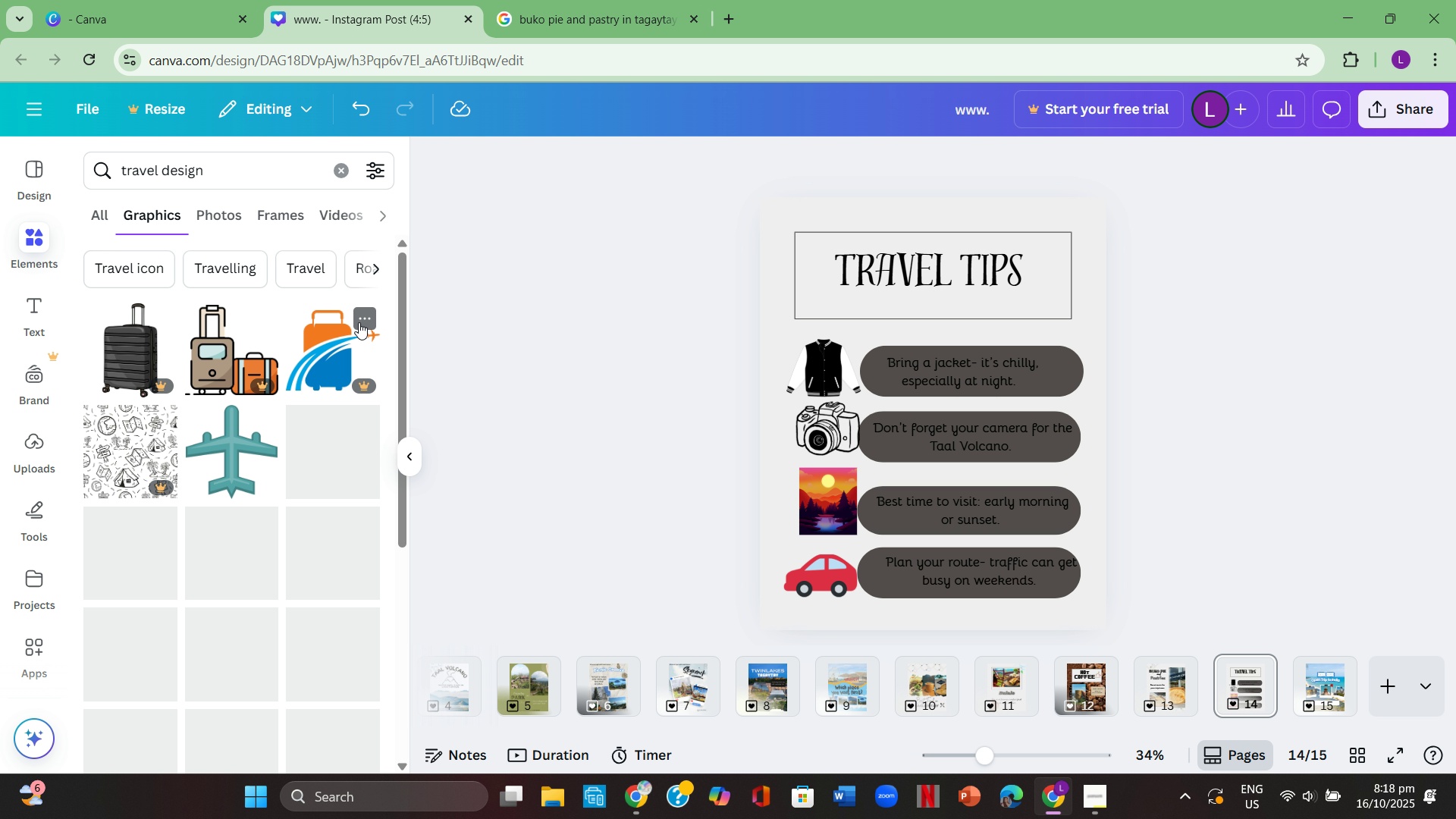 
scroll: coordinate [224, 597], scroll_direction: down, amount: 11.0
 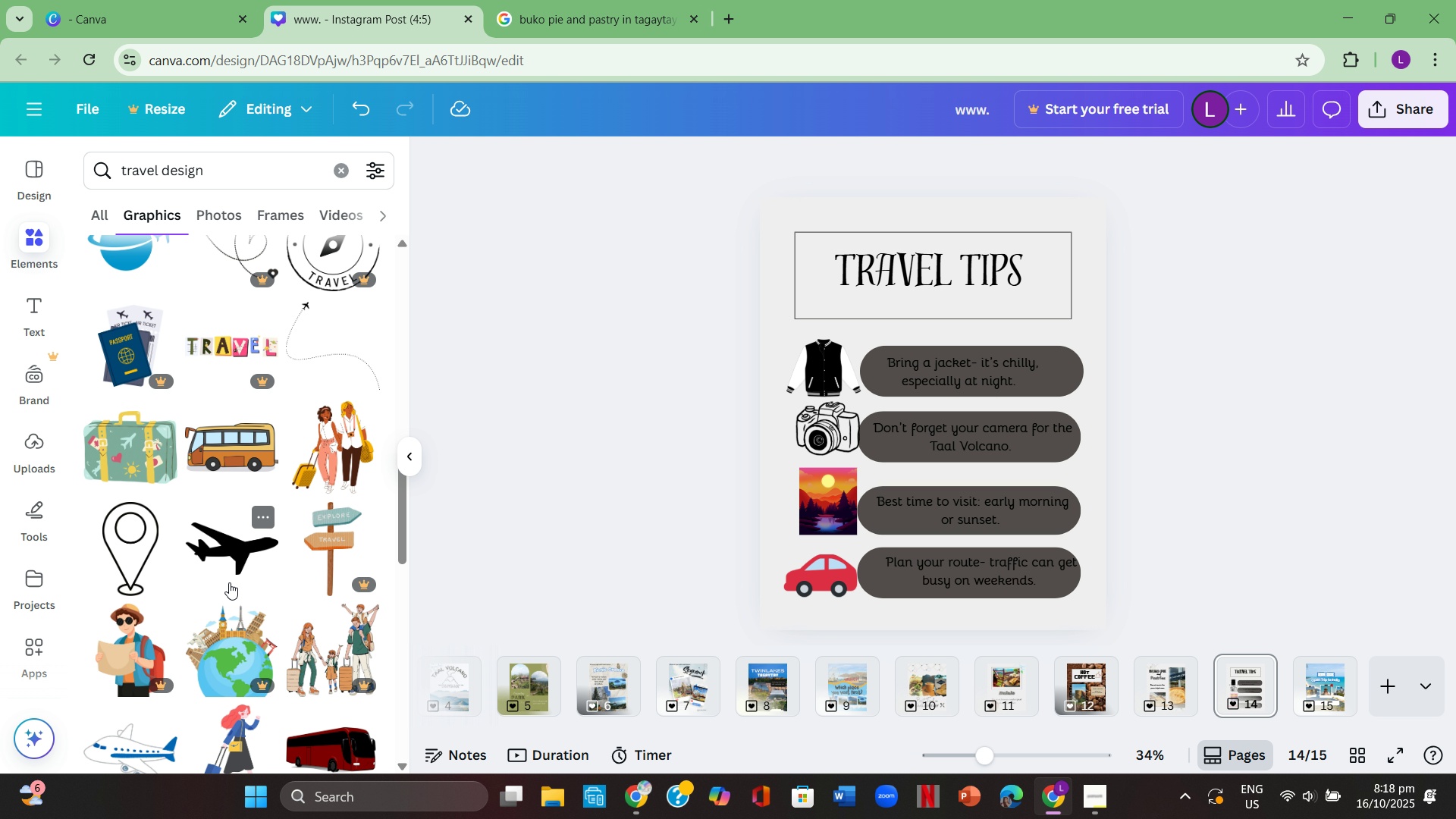 
left_click([231, 556])
 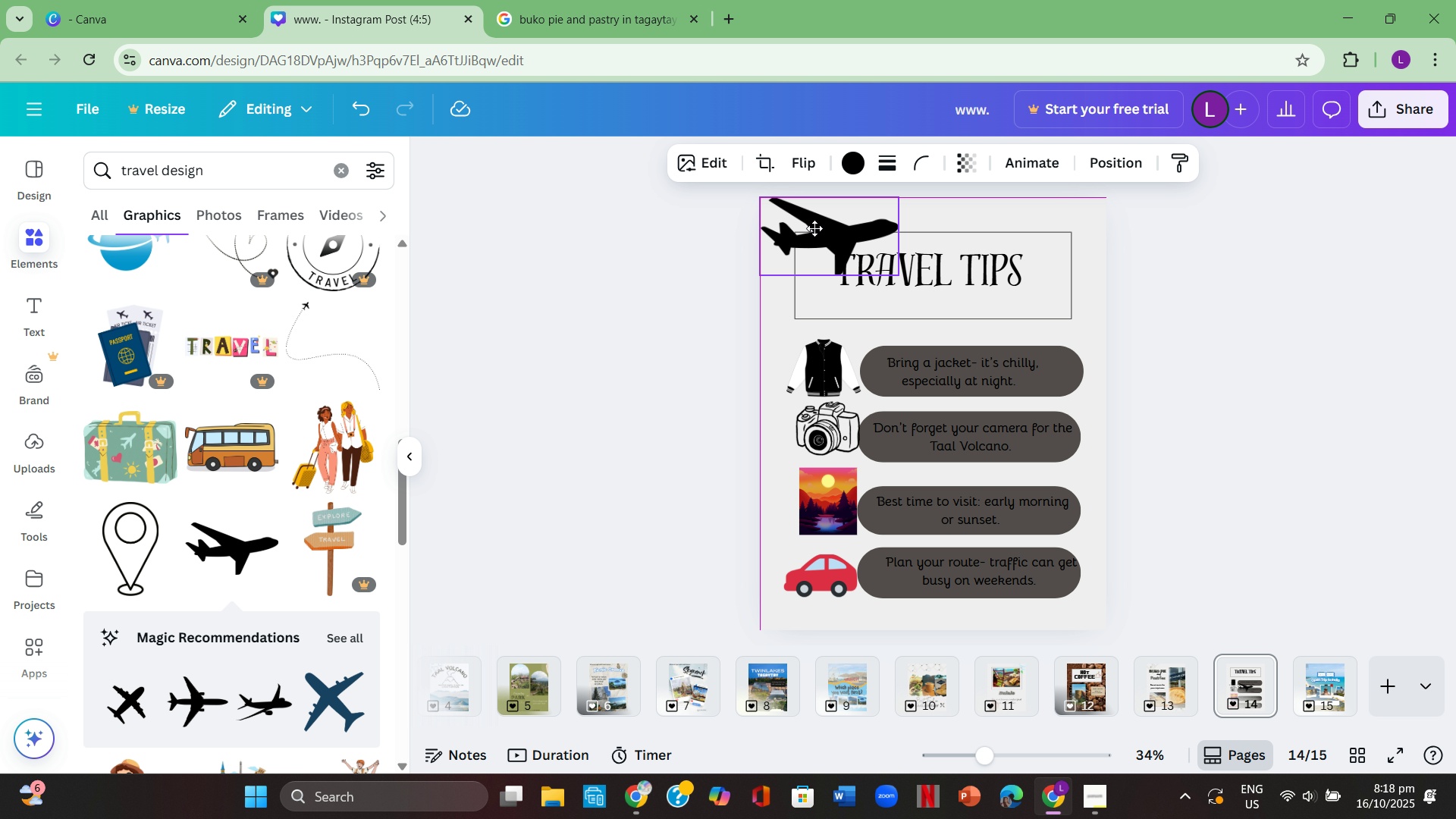 
left_click([506, 268])
 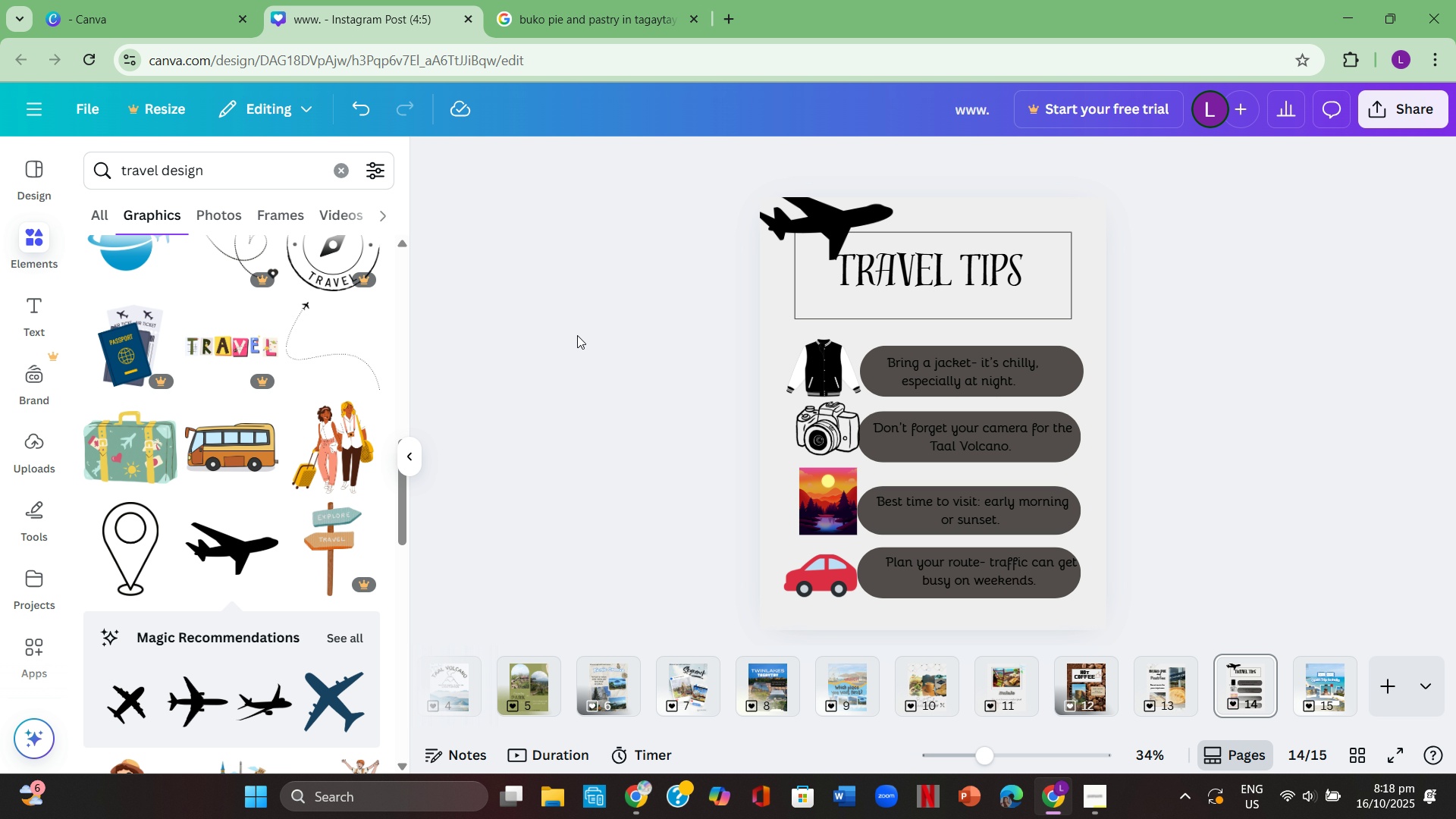 
scroll: coordinate [577, 334], scroll_direction: up, amount: 1.0
 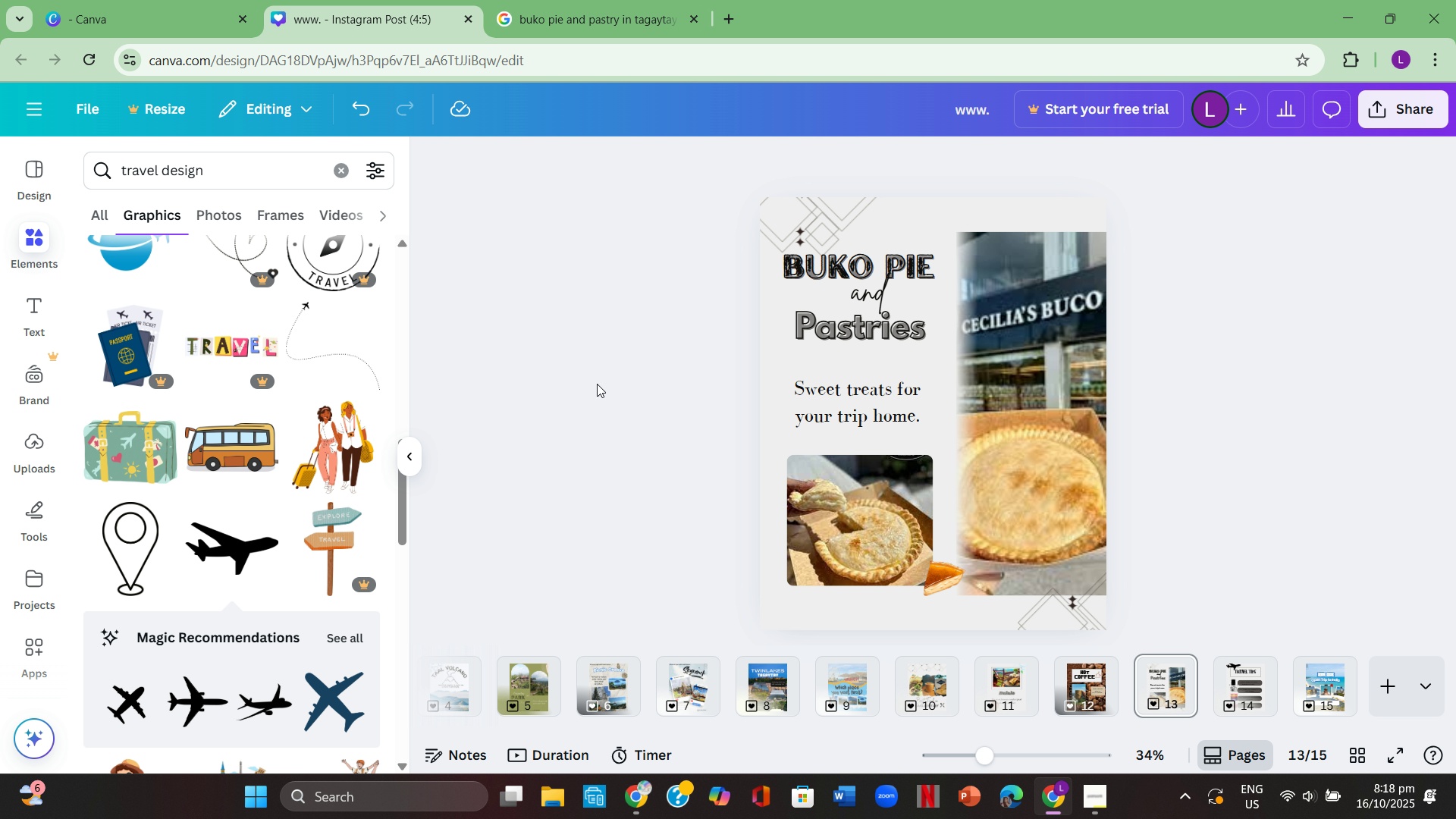 
hold_key(key=ArrowRight, duration=0.35)
 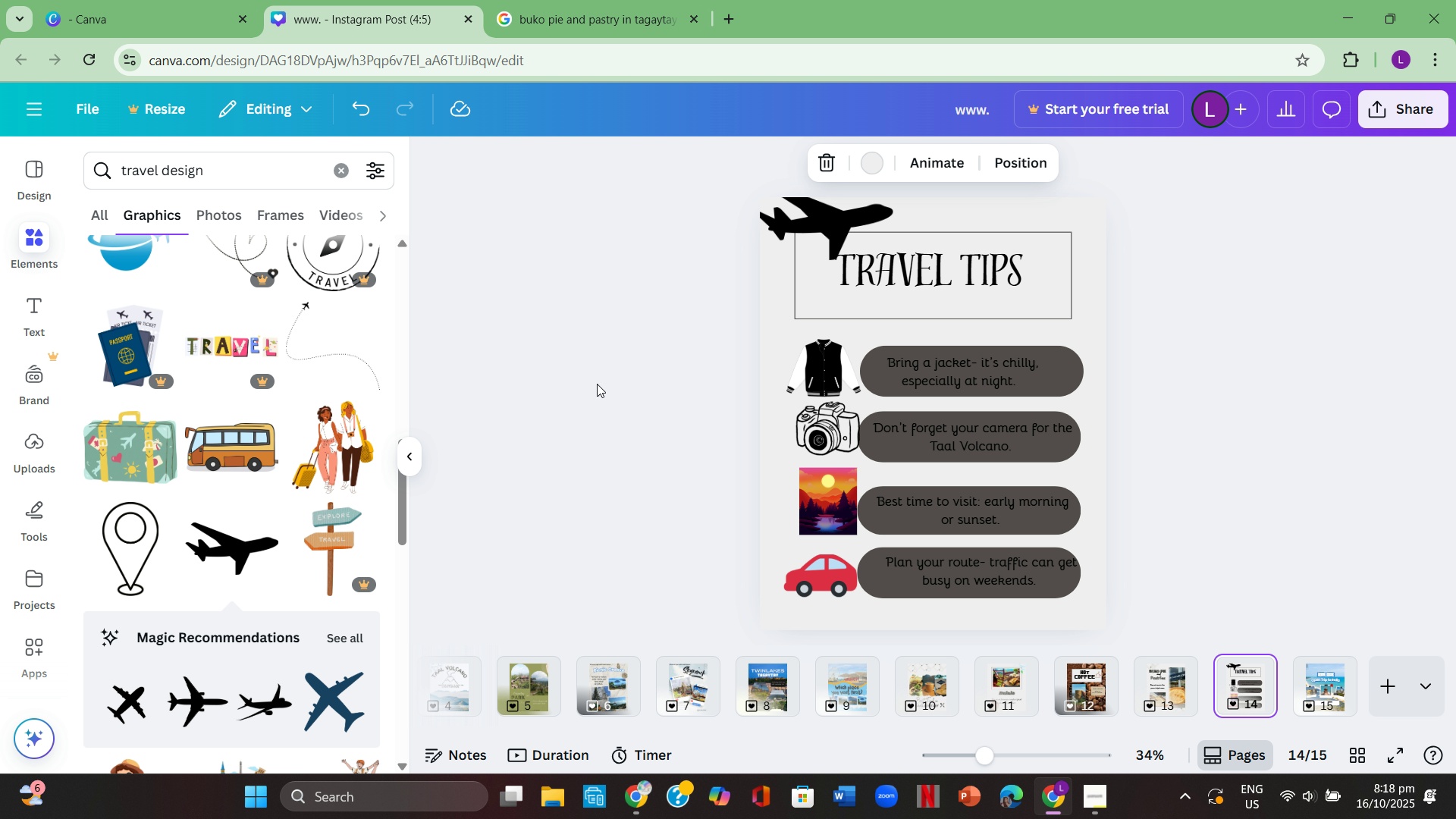 
wait(6.04)
 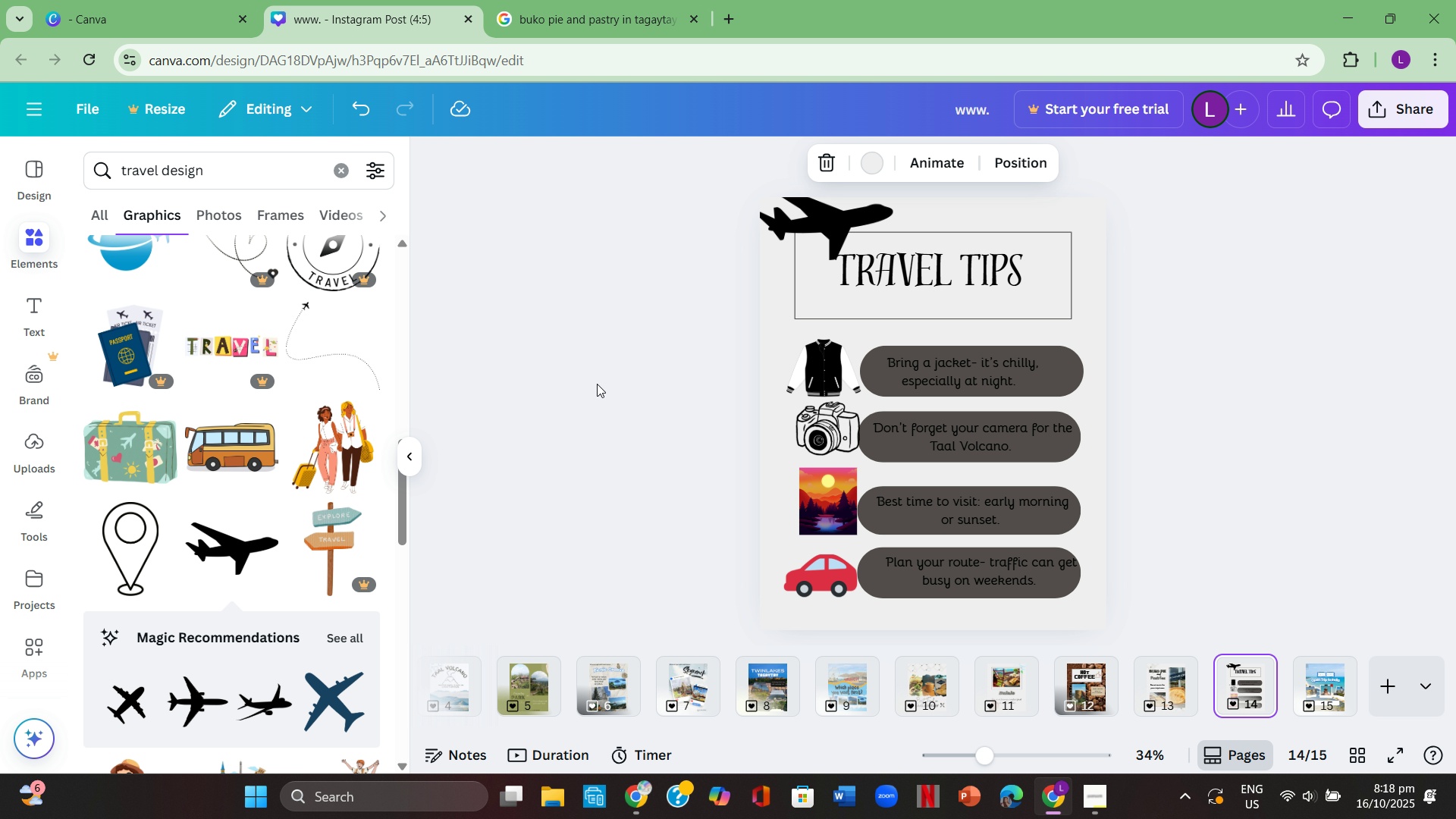 
scroll: coordinate [246, 502], scroll_direction: down, amount: 13.0
 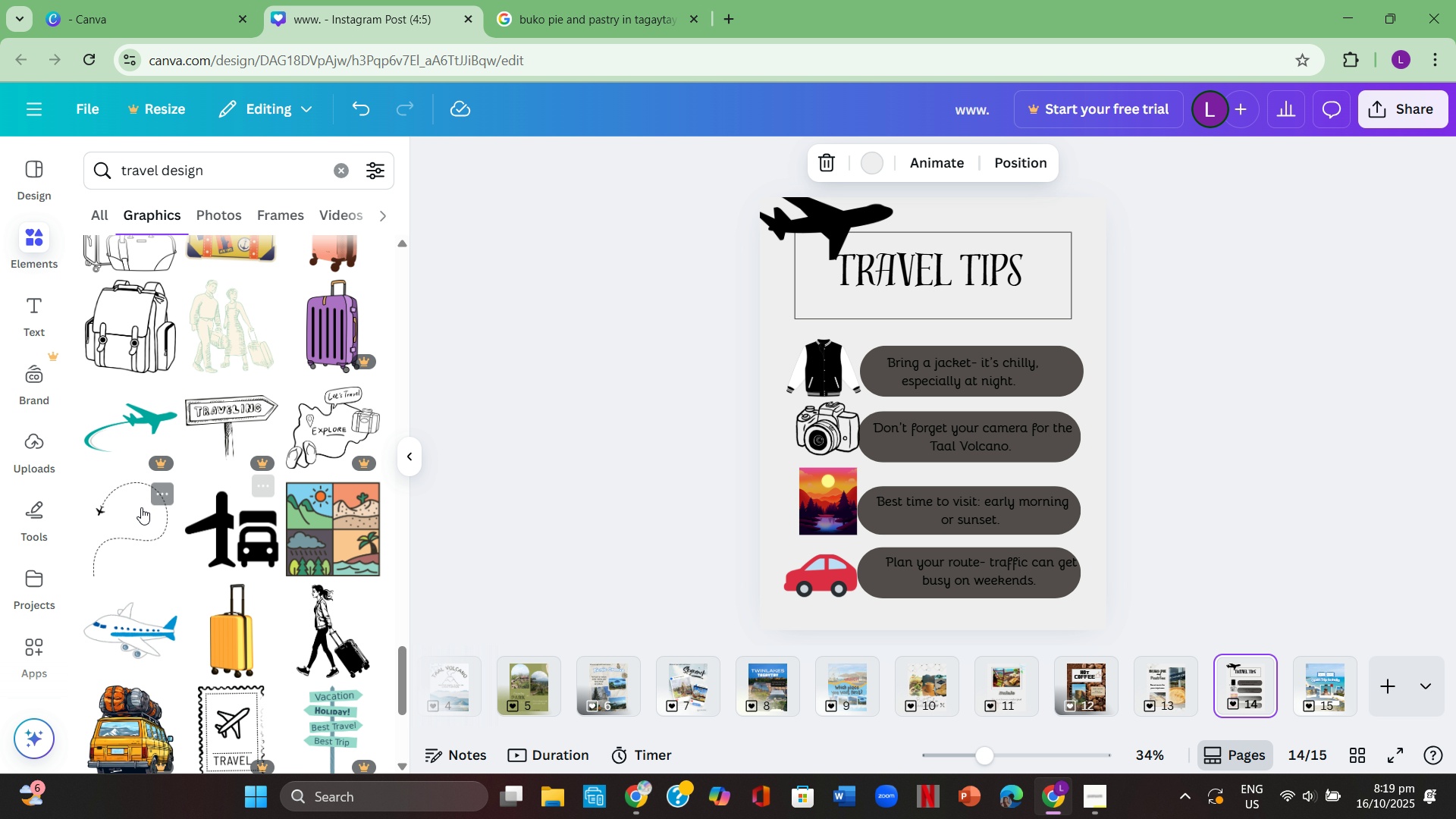 
left_click([140, 507])
 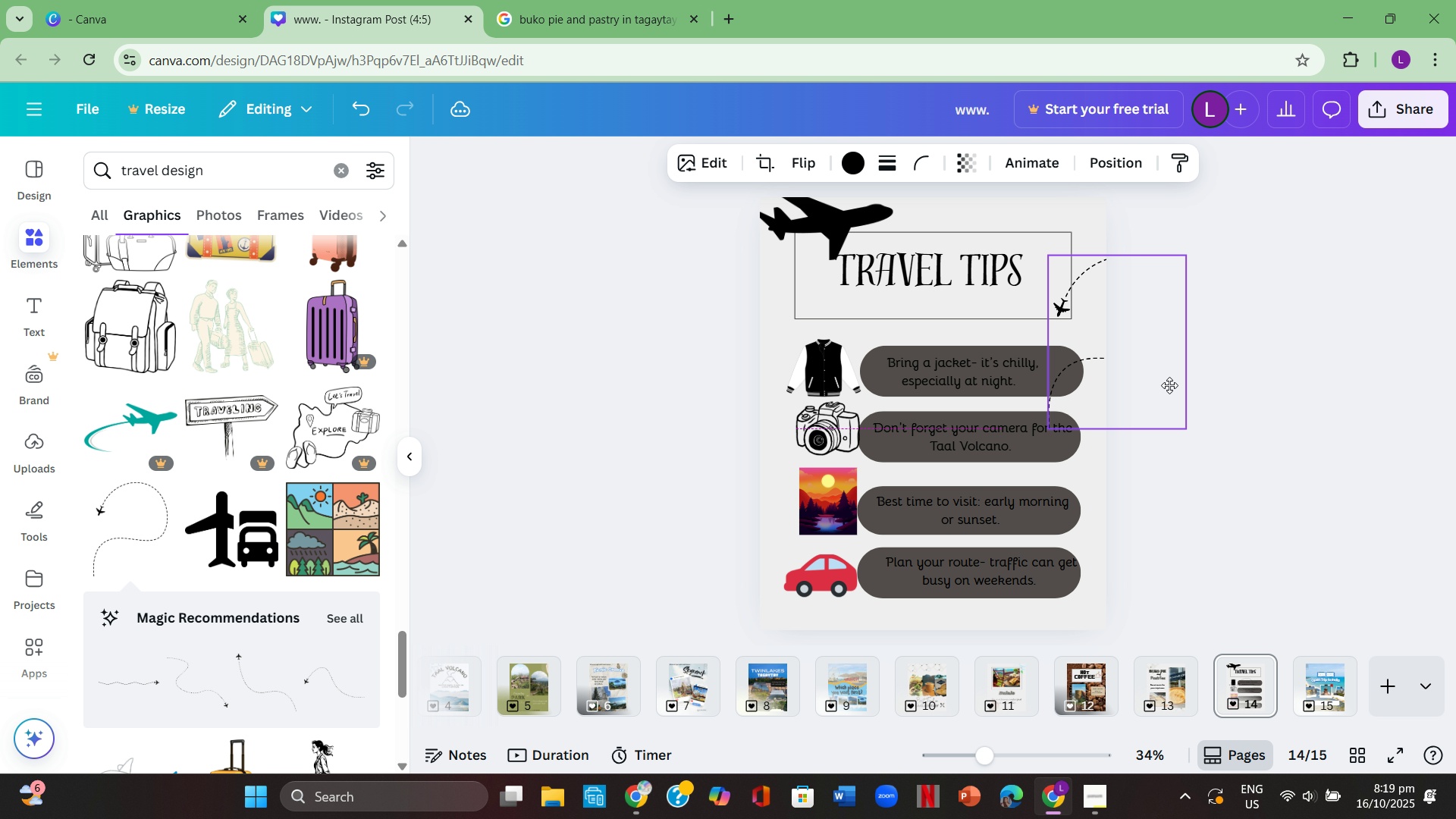 
wait(8.38)
 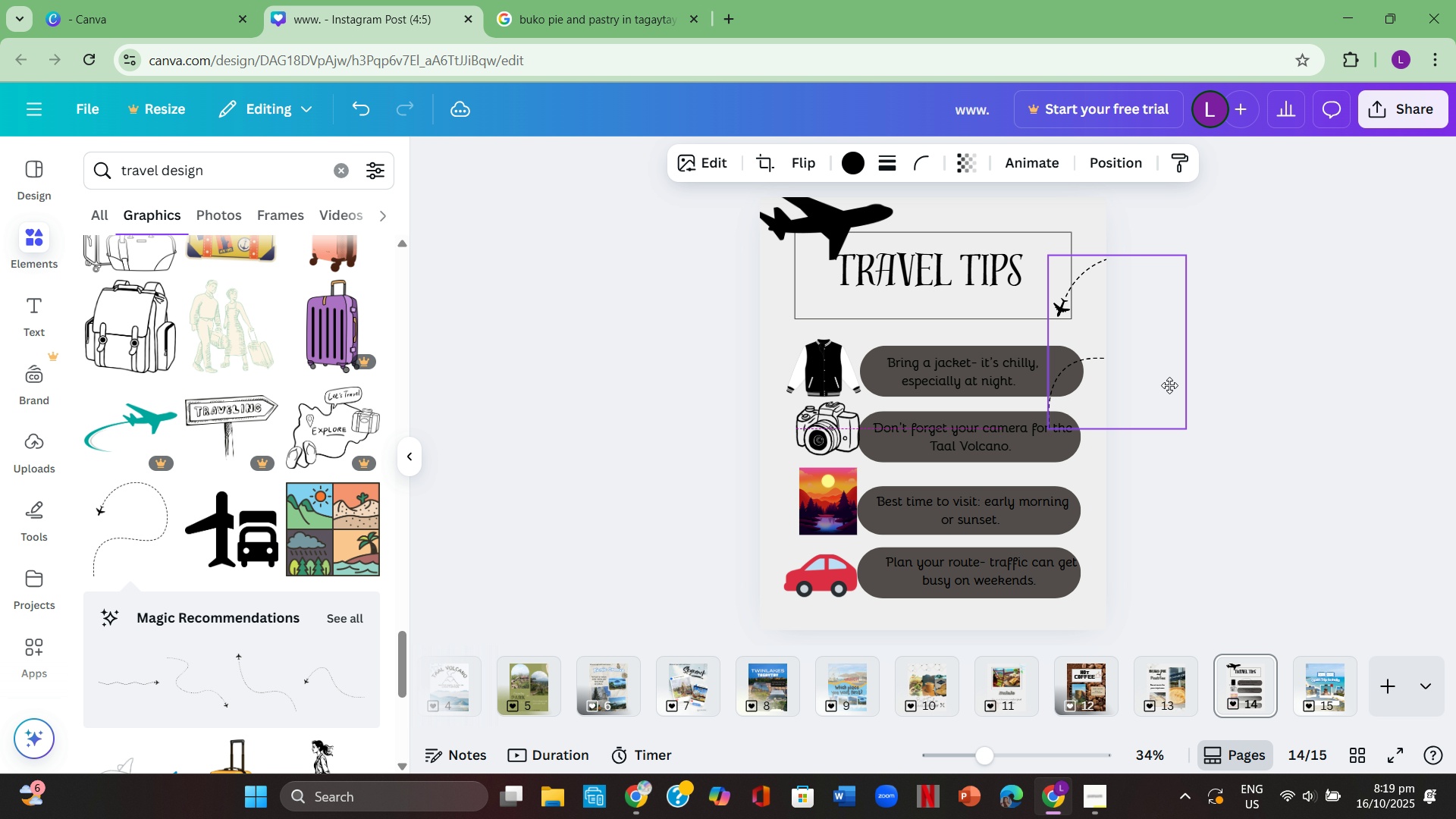 
left_click([574, 552])
 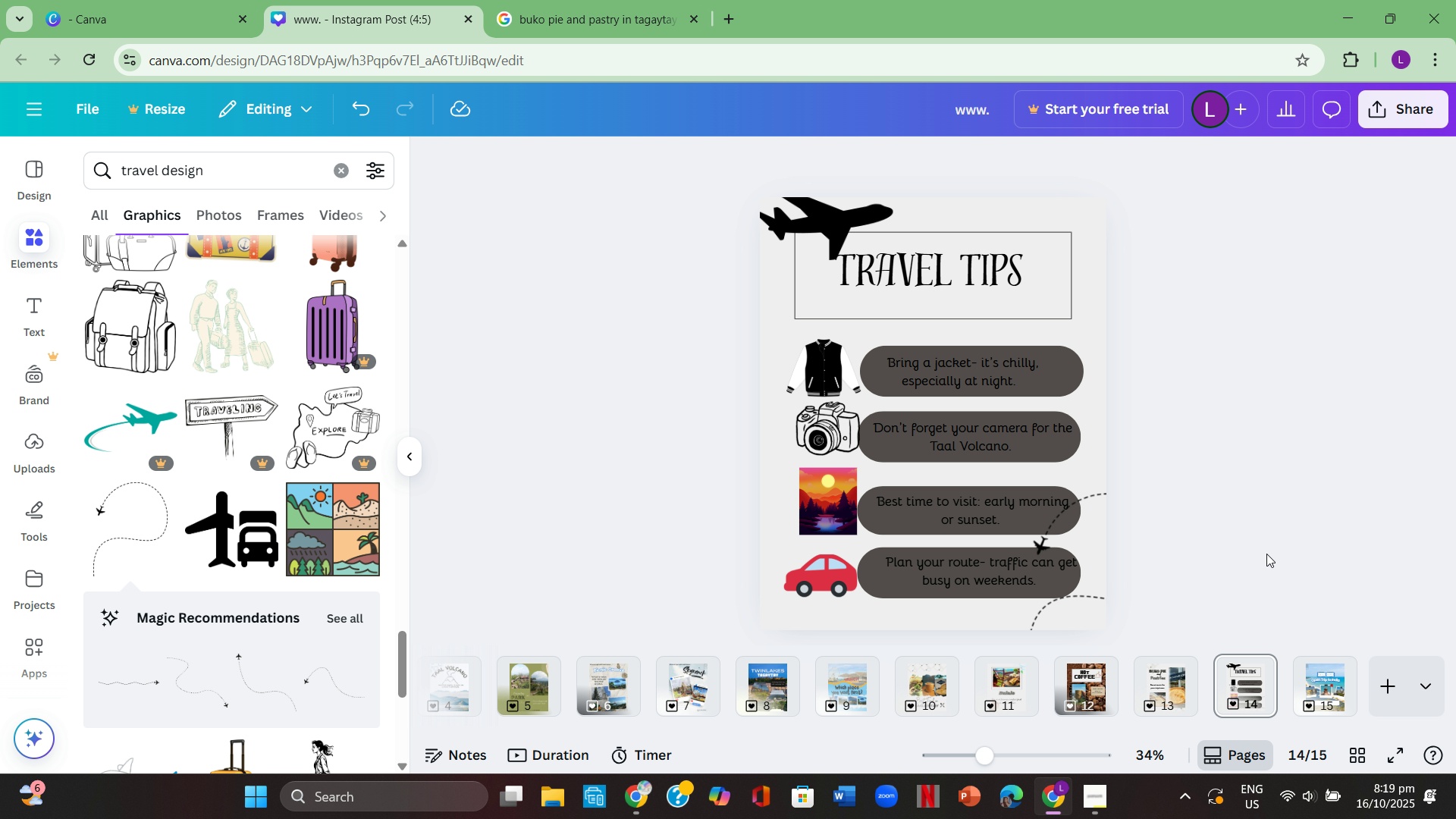 
wait(10.77)
 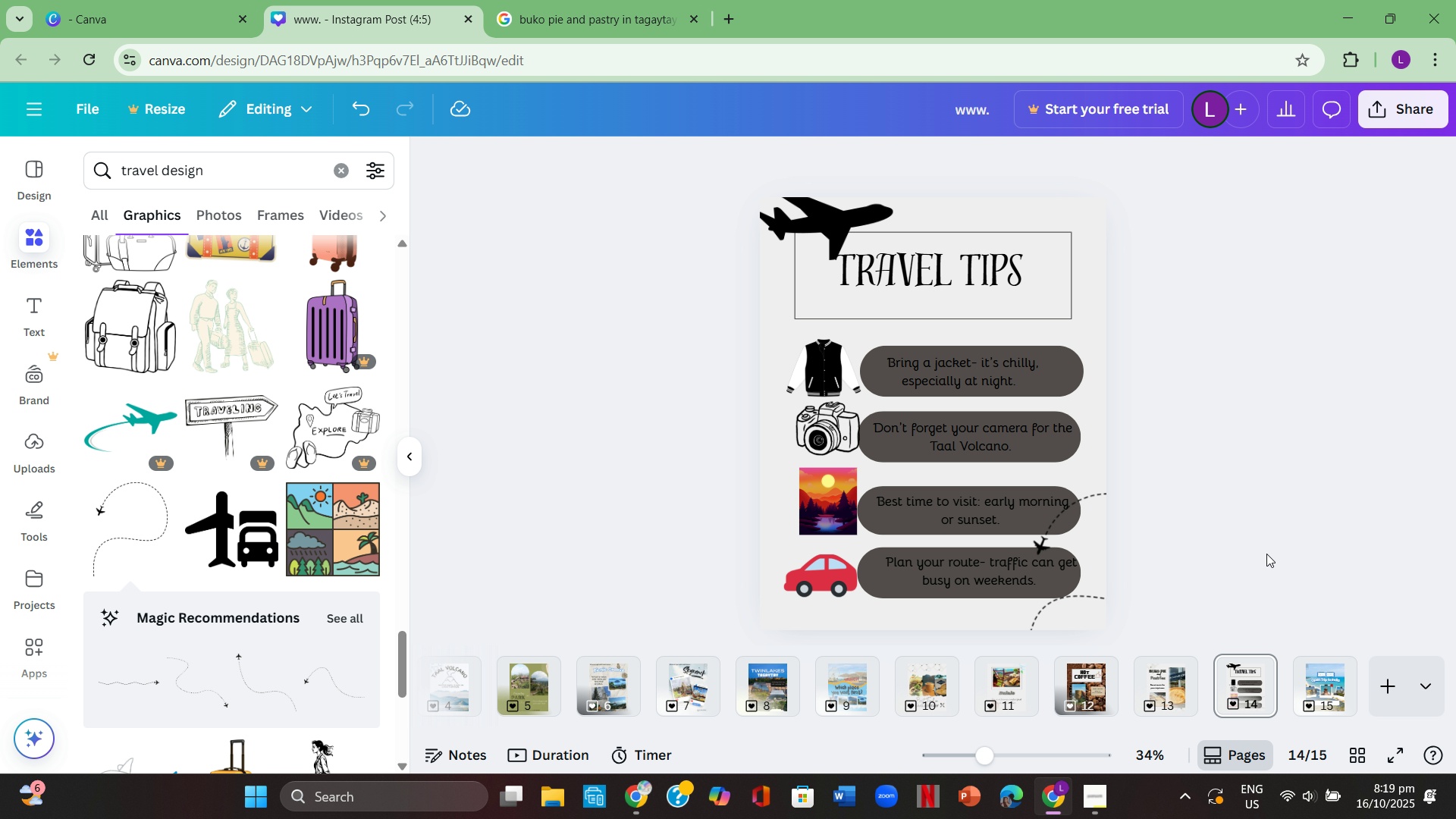 
scroll: coordinate [246, 542], scroll_direction: down, amount: 7.0
 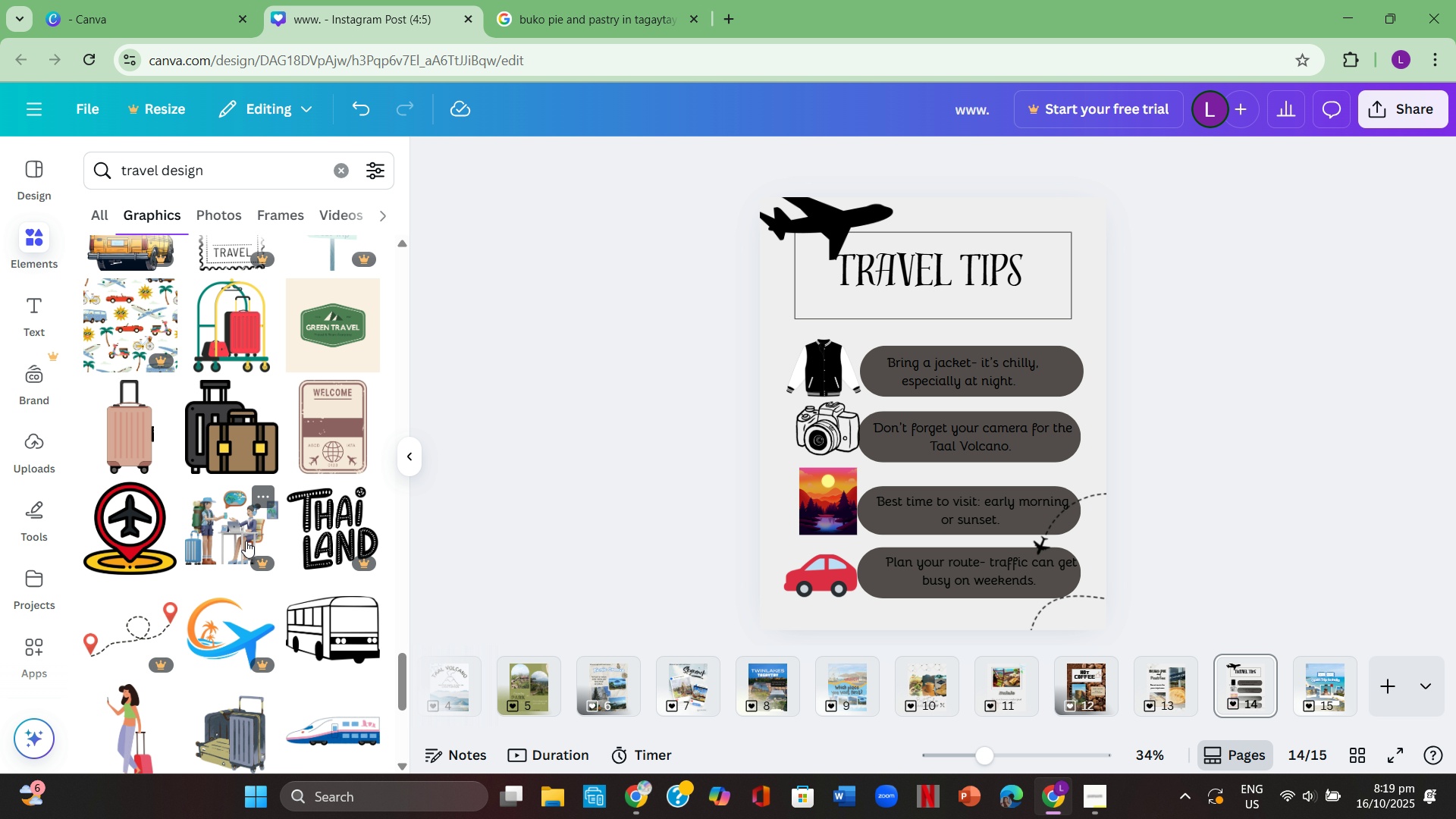 
mouse_move([221, 505])
 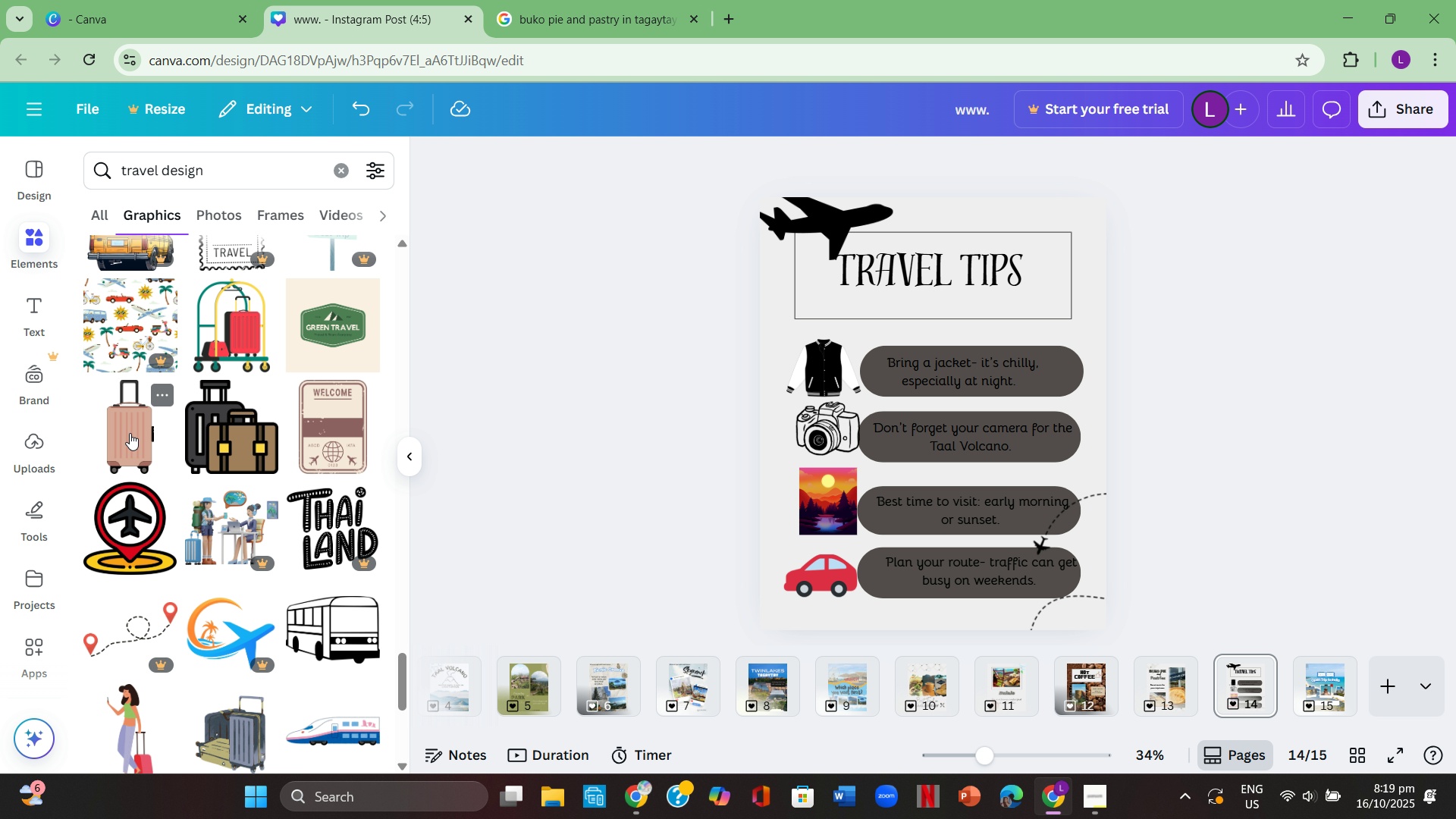 
wait(5.18)
 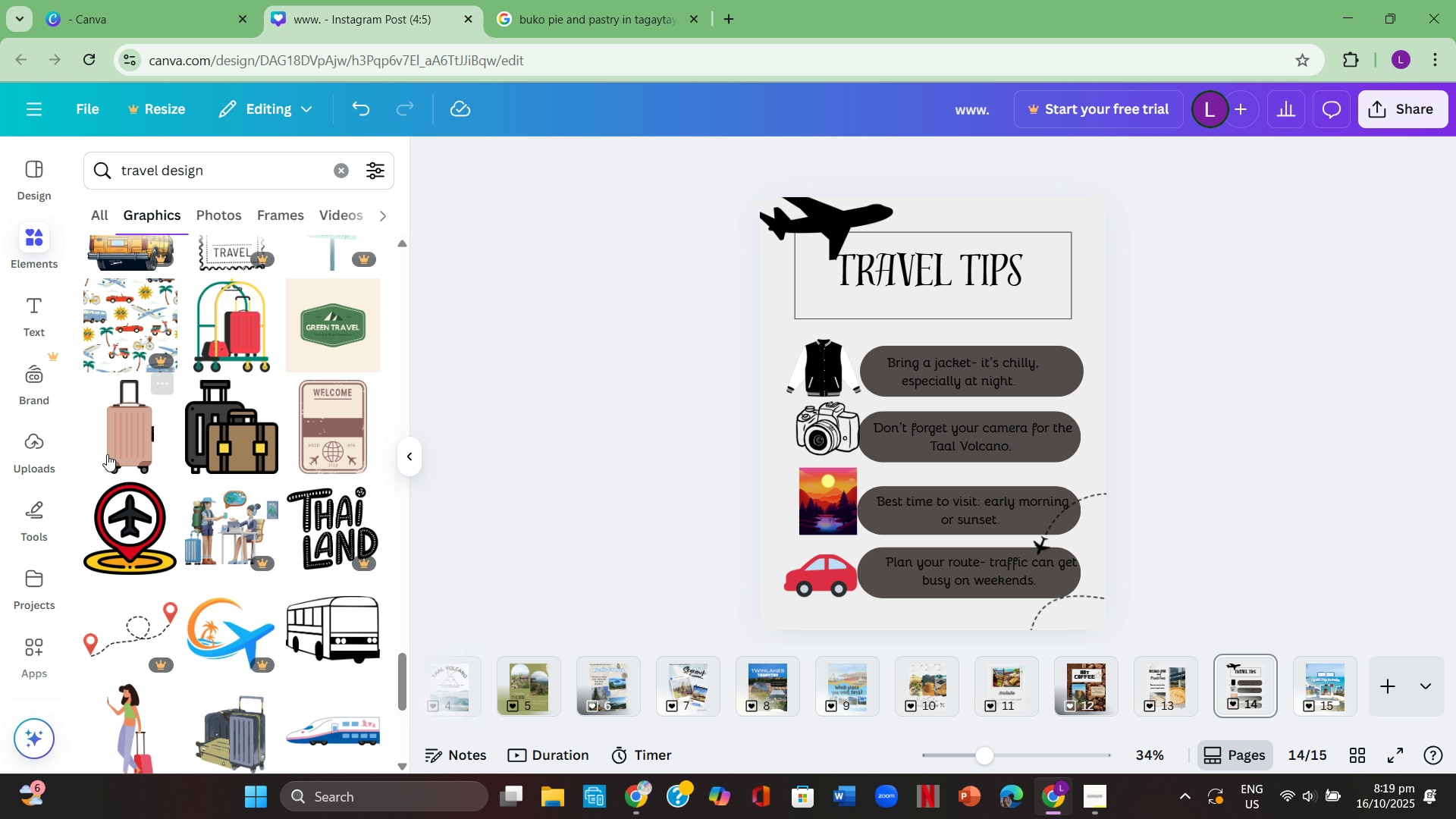 
left_click([130, 433])
 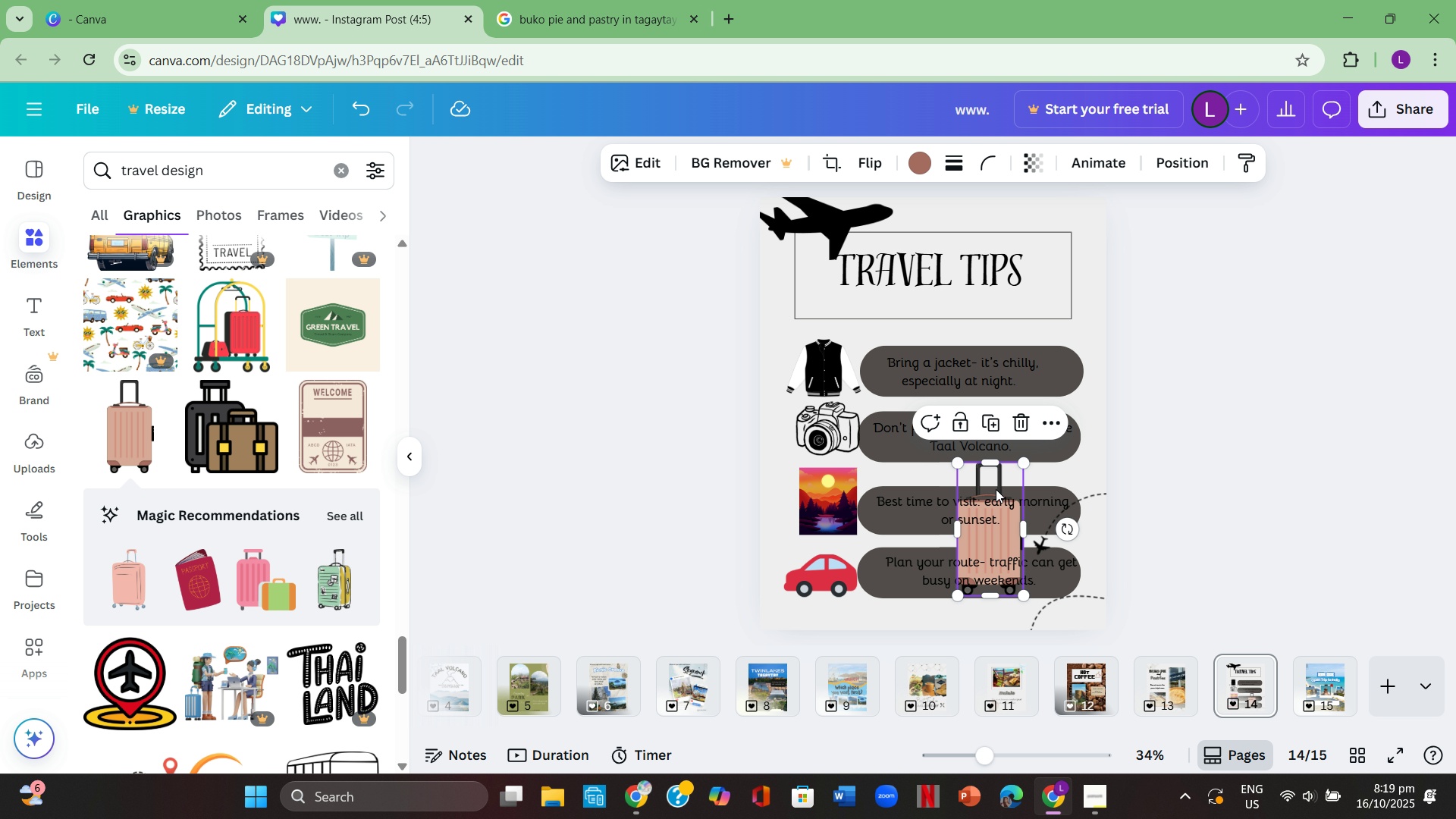 
wait(10.44)
 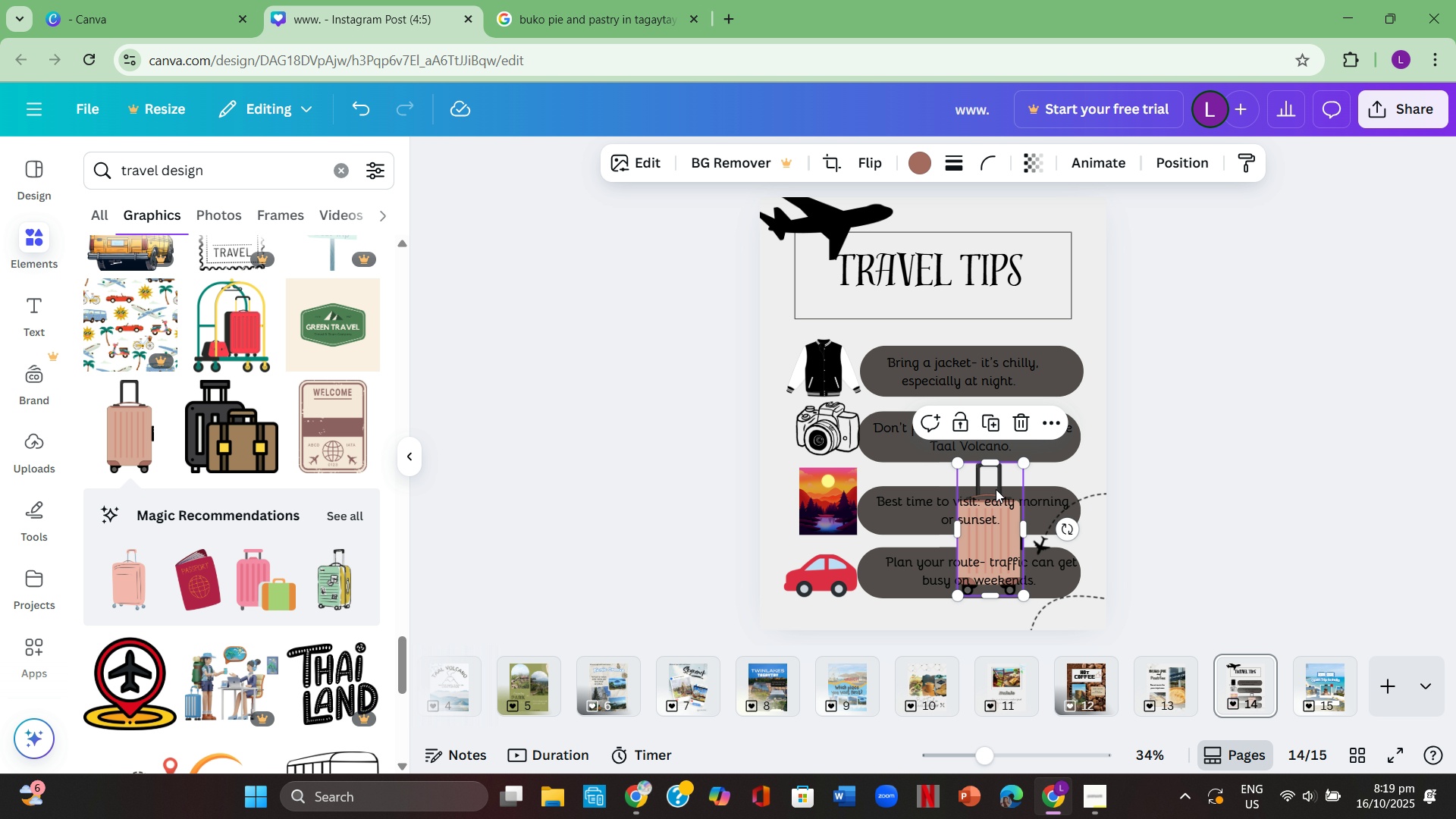 
left_click([778, 592])
 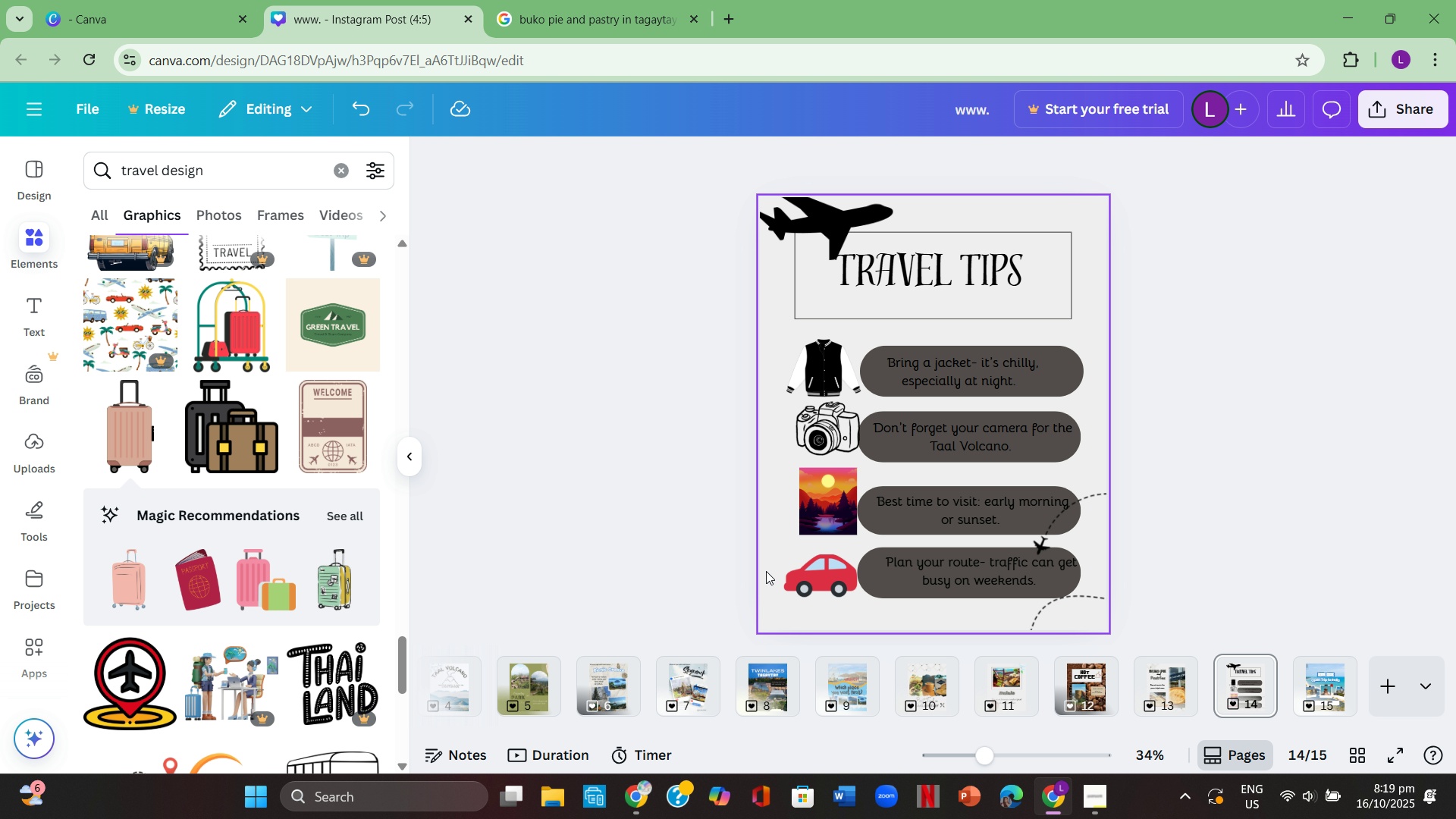 
hold_key(key=Backspace, duration=0.31)
 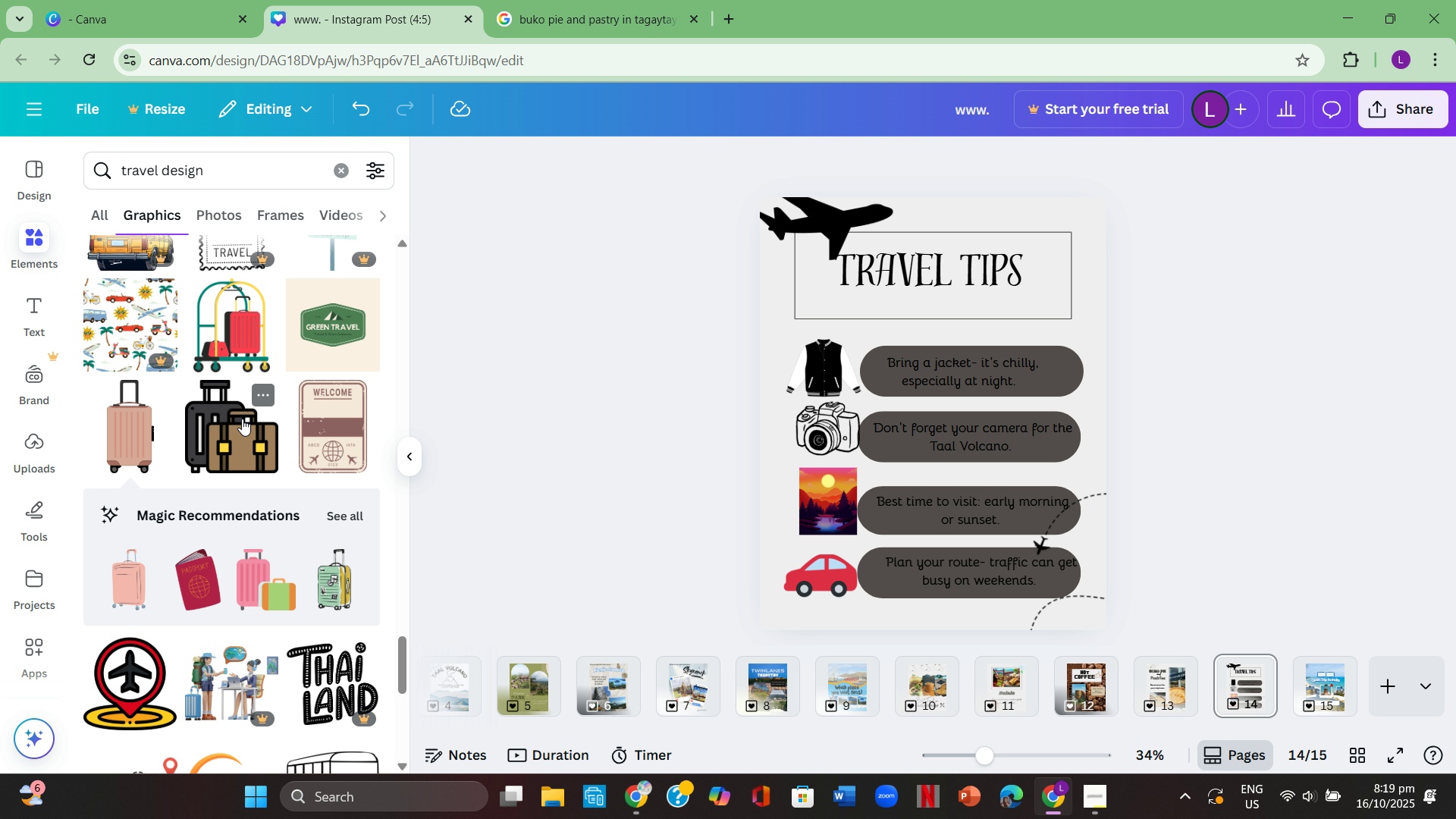 
mouse_move([231, 373])
 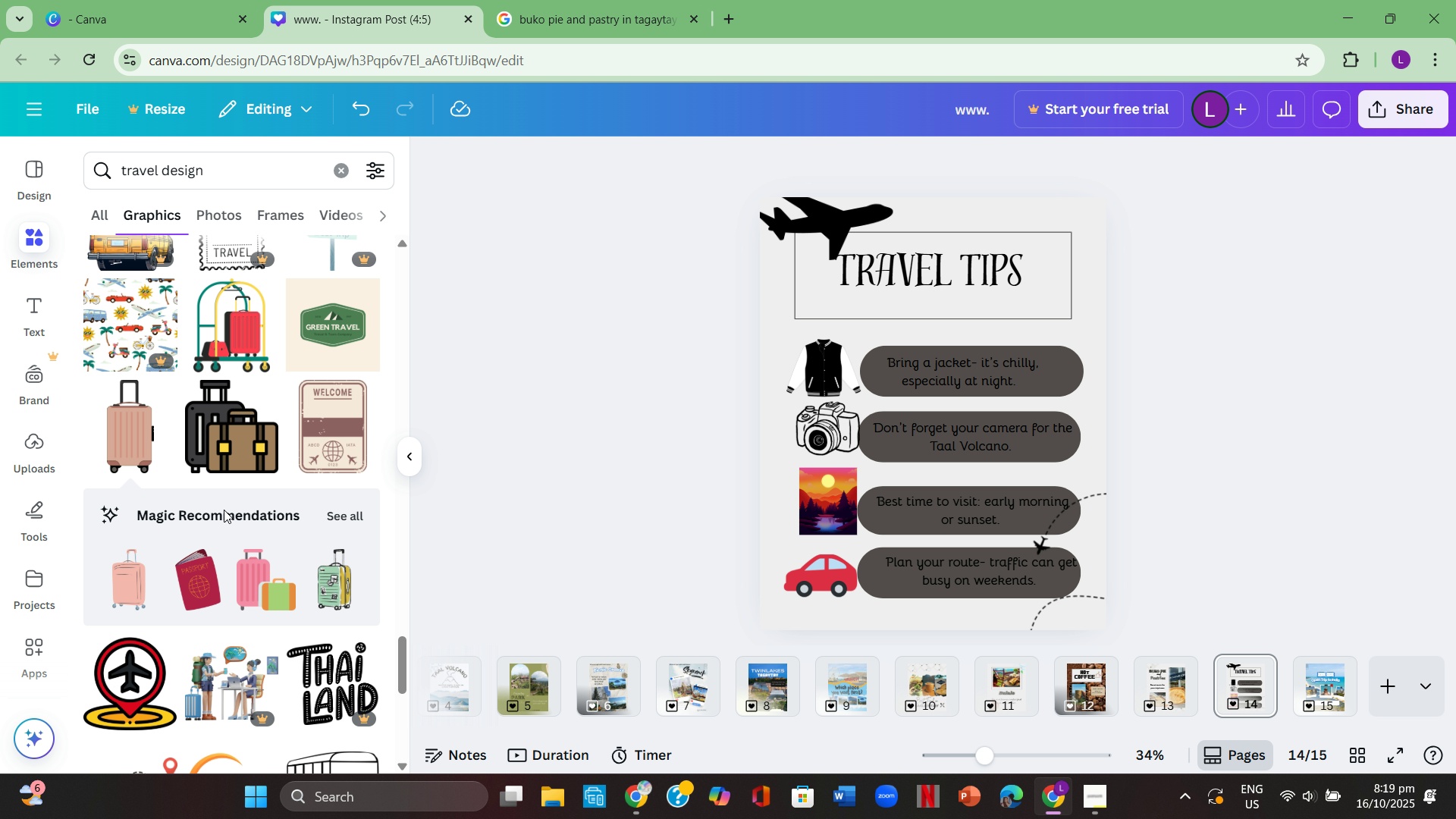 
scroll: coordinate [231, 511], scroll_direction: down, amount: 12.0
 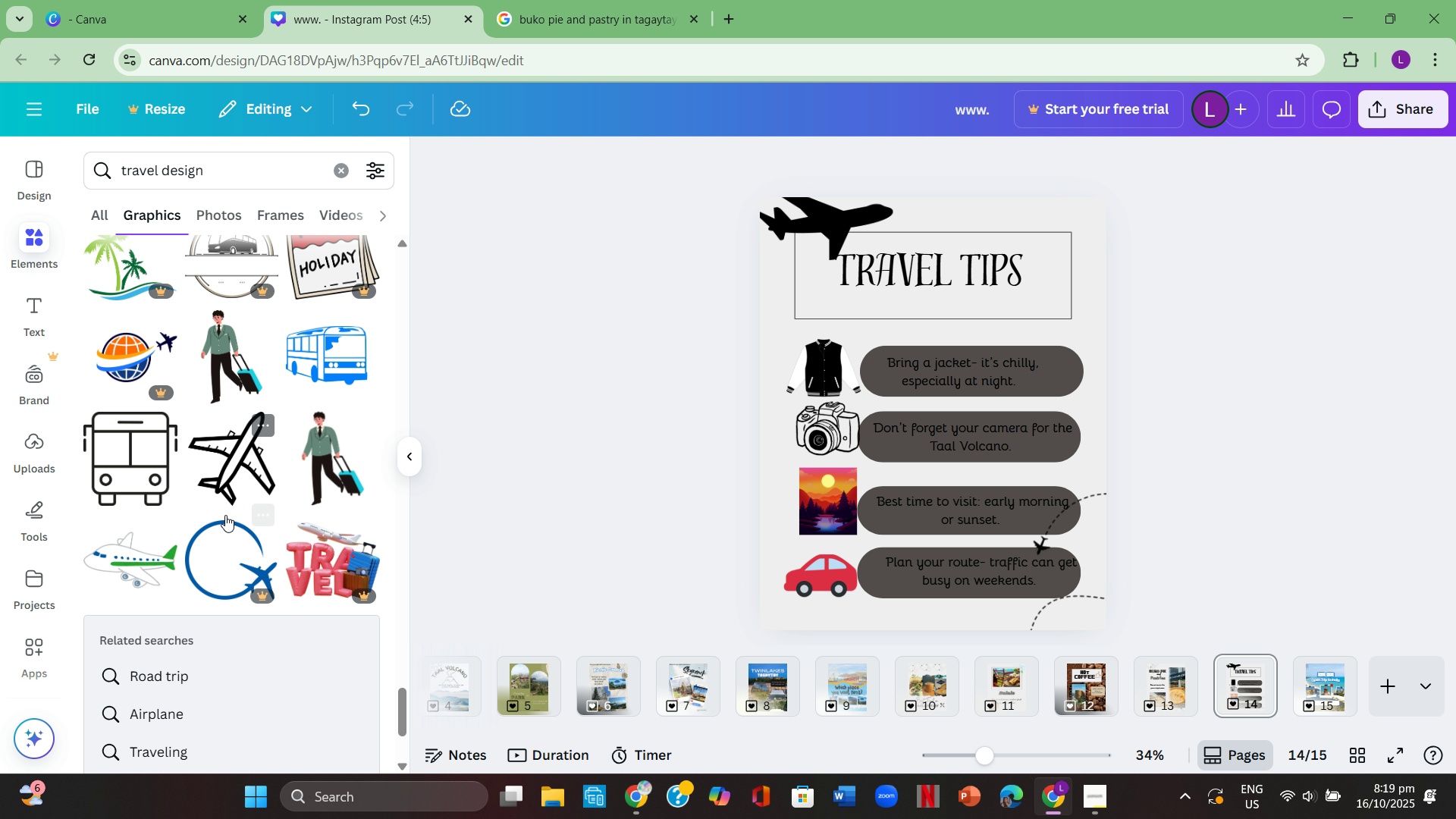 
scroll: coordinate [202, 515], scroll_direction: down, amount: 1.0
 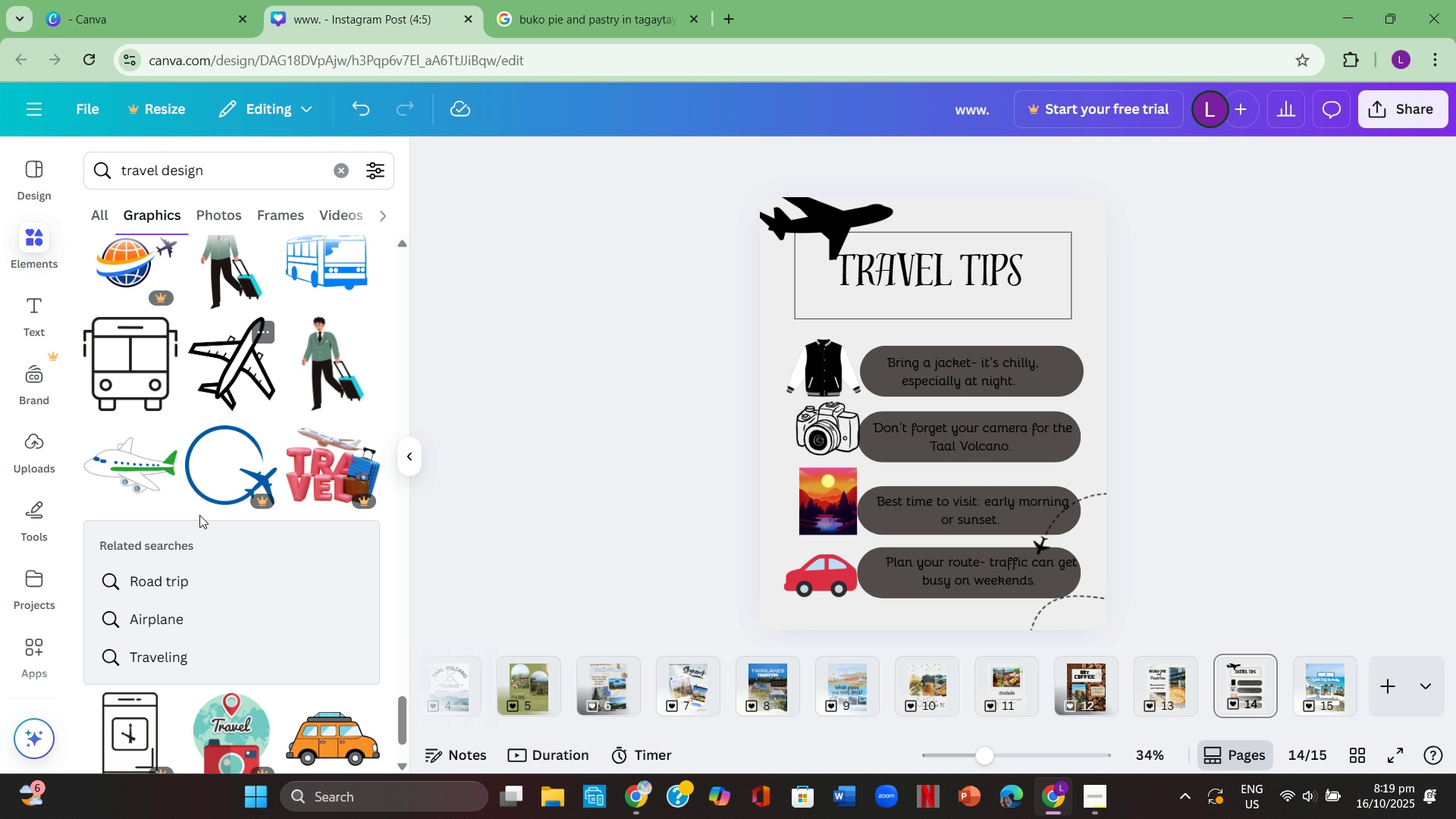 
mouse_move([136, 496])
 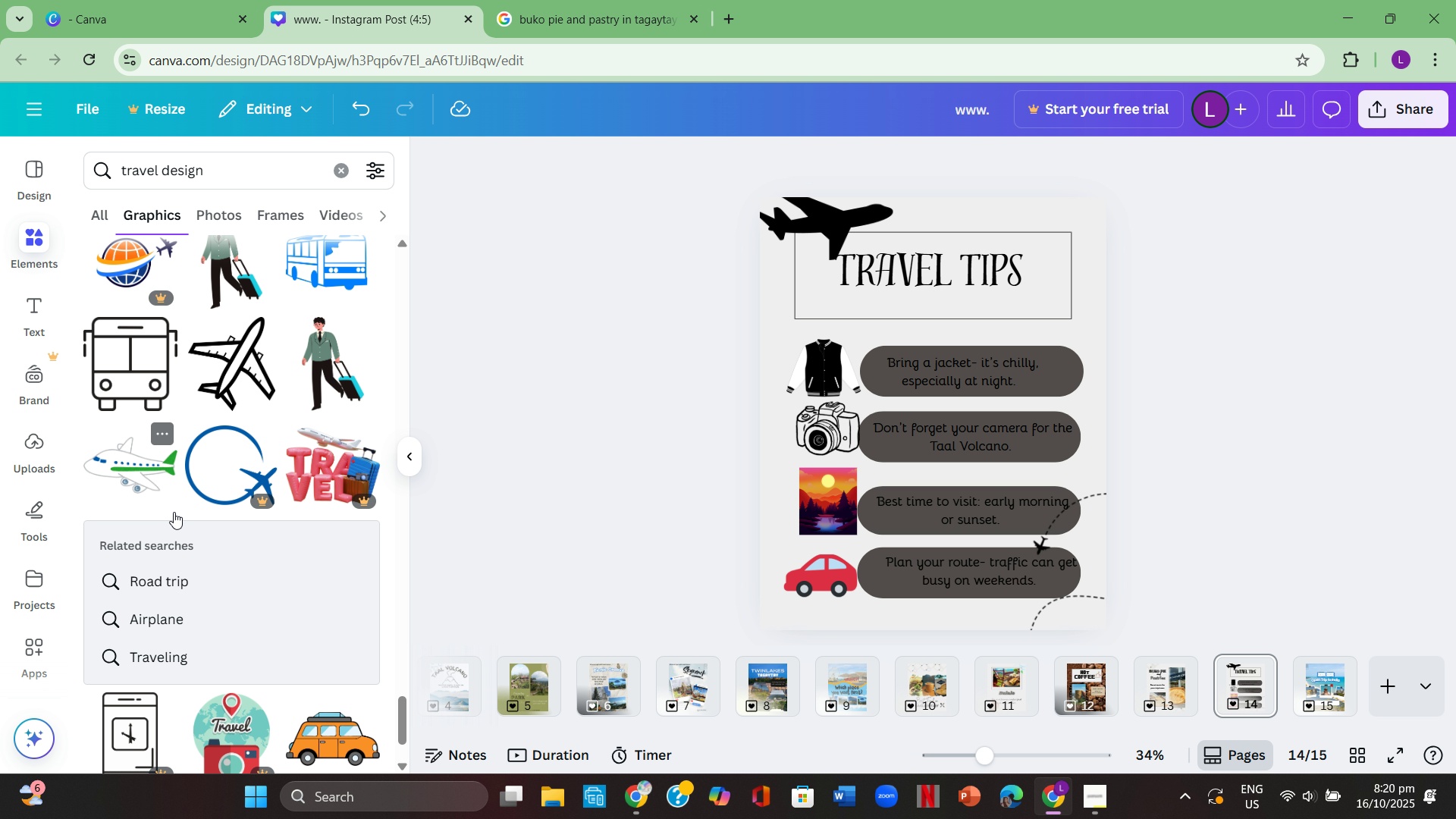 
scroll: coordinate [193, 516], scroll_direction: down, amount: 6.0
 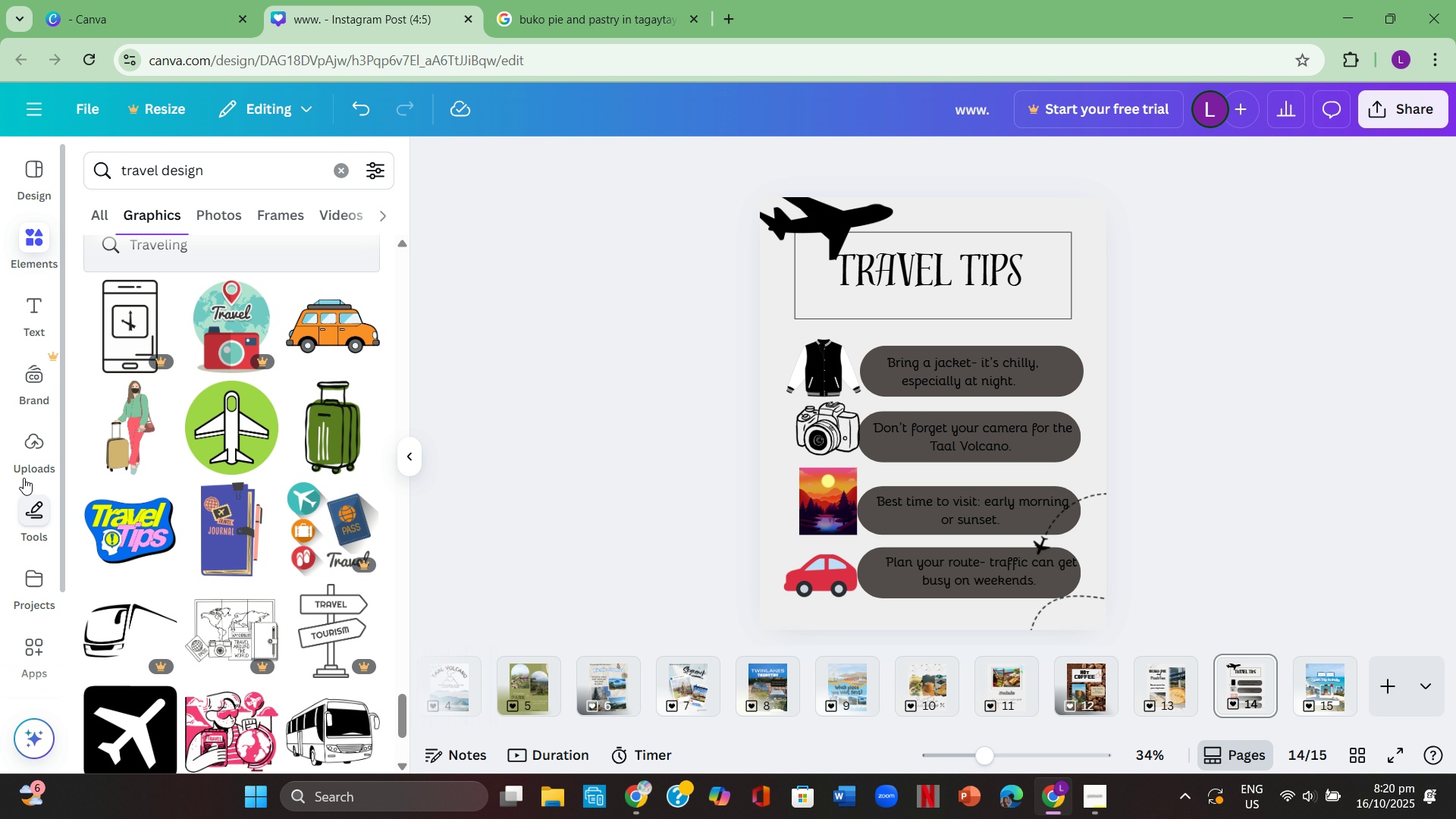 
left_click([127, 448])
 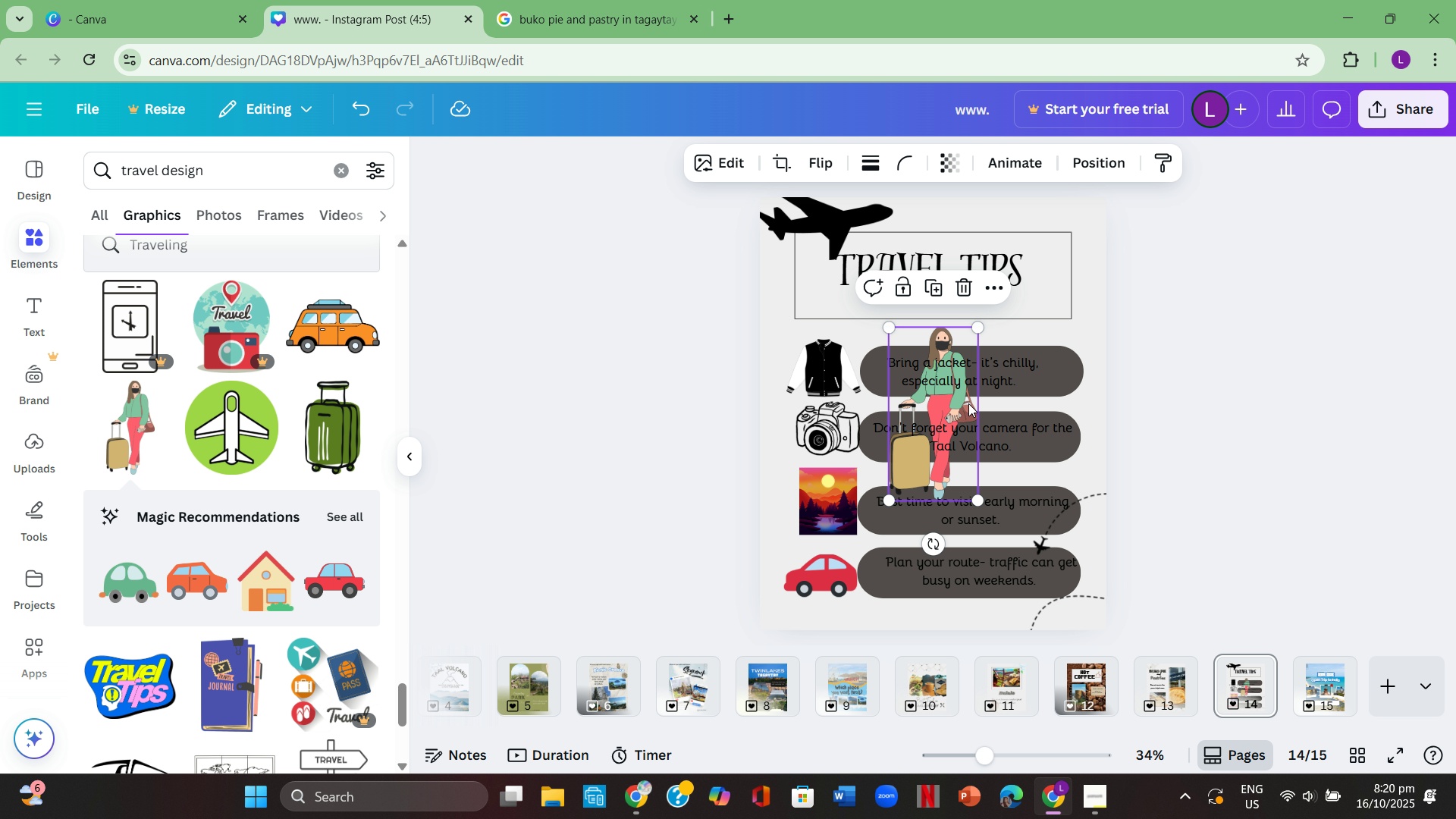 
left_click([1124, 350])
 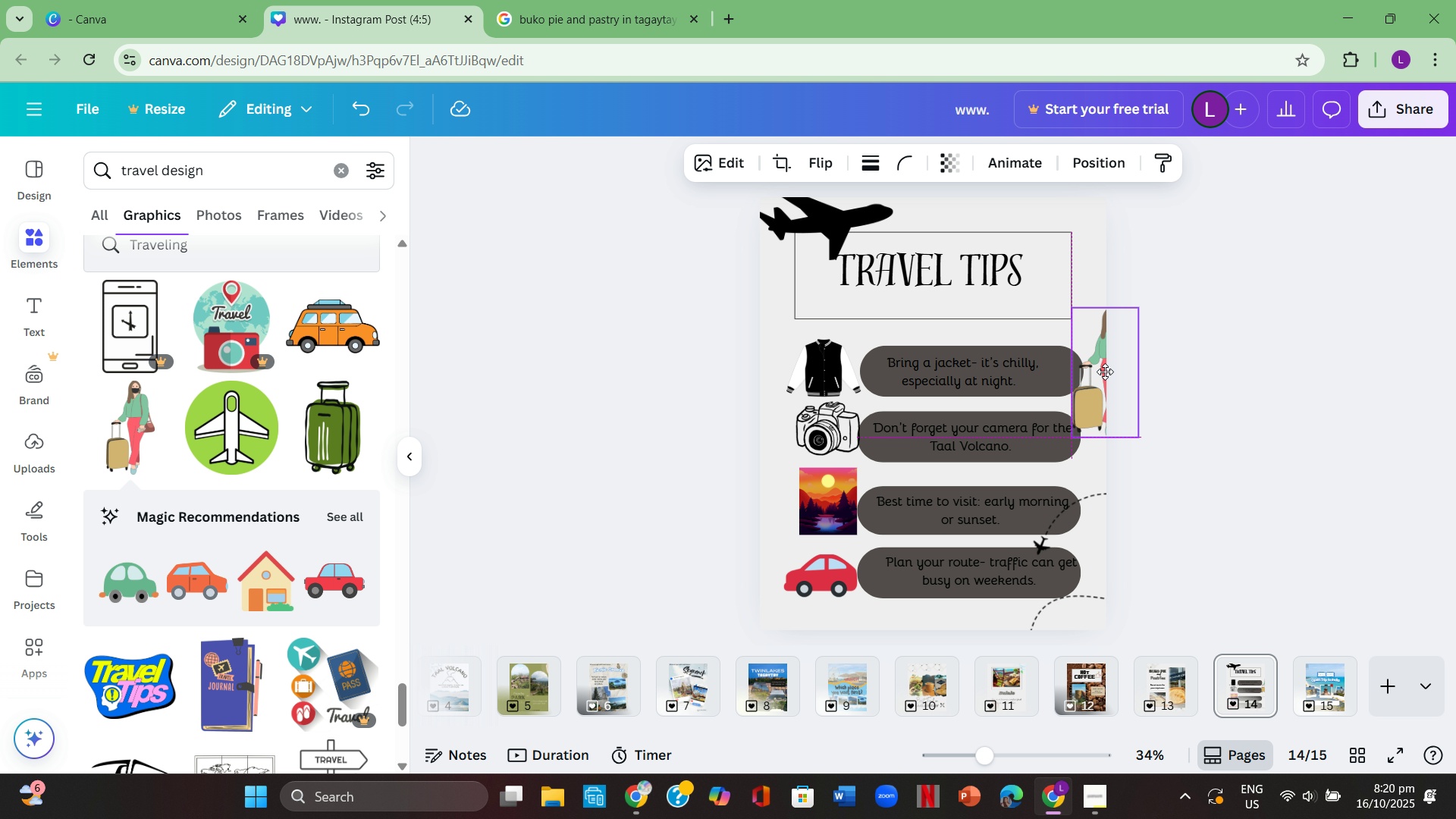 
wait(7.9)
 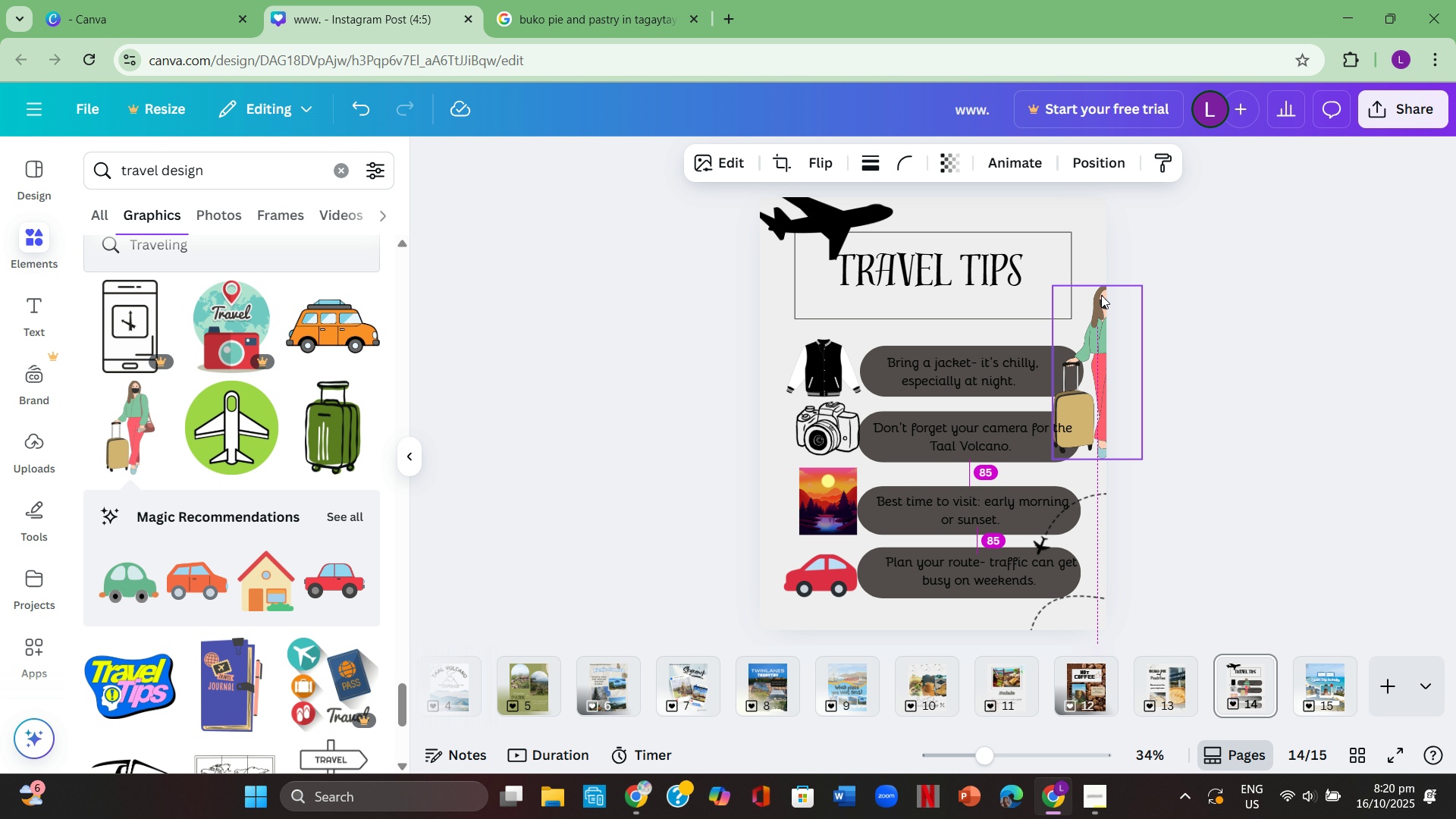 
left_click([1188, 348])
 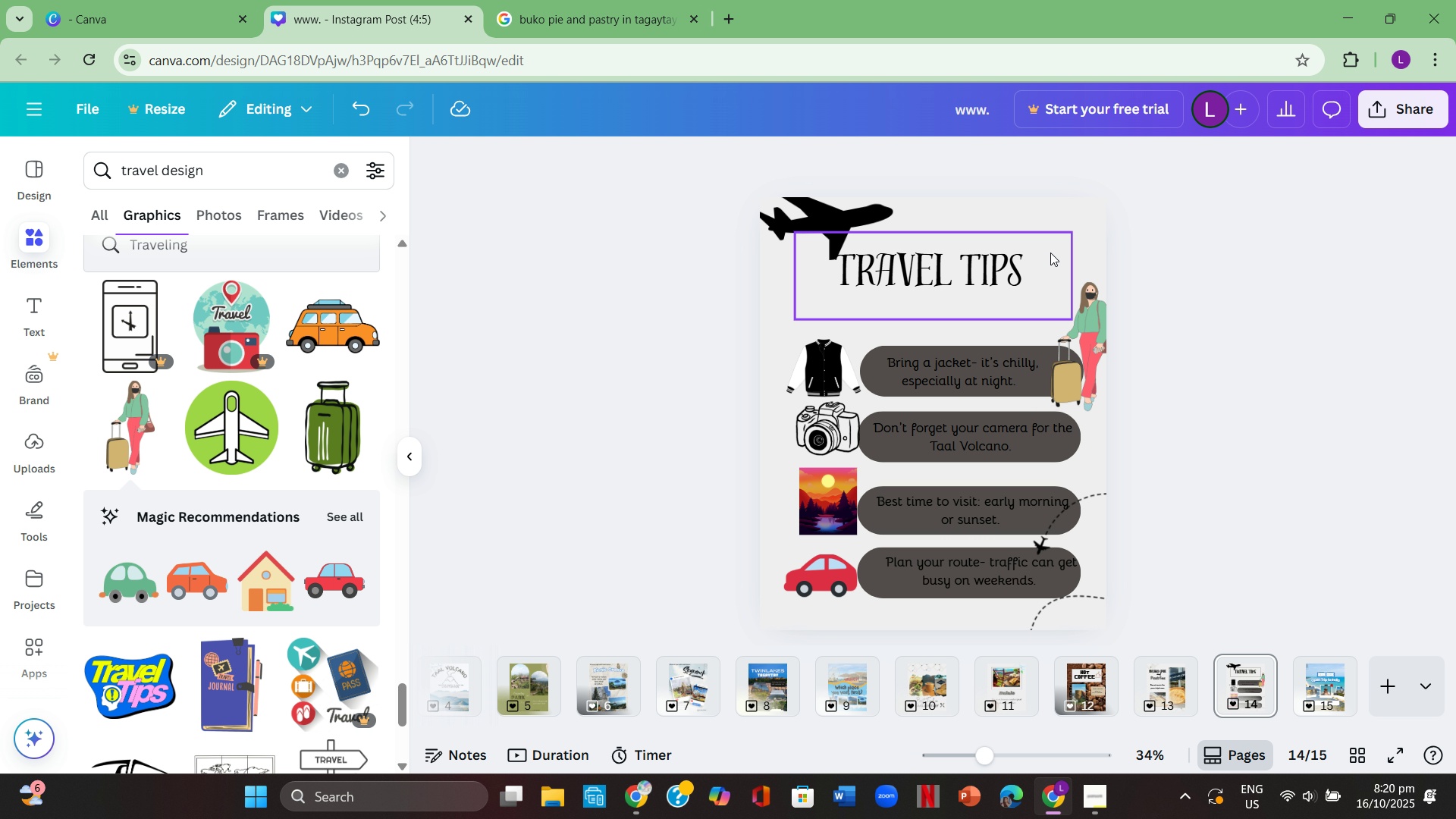 
wait(13.93)
 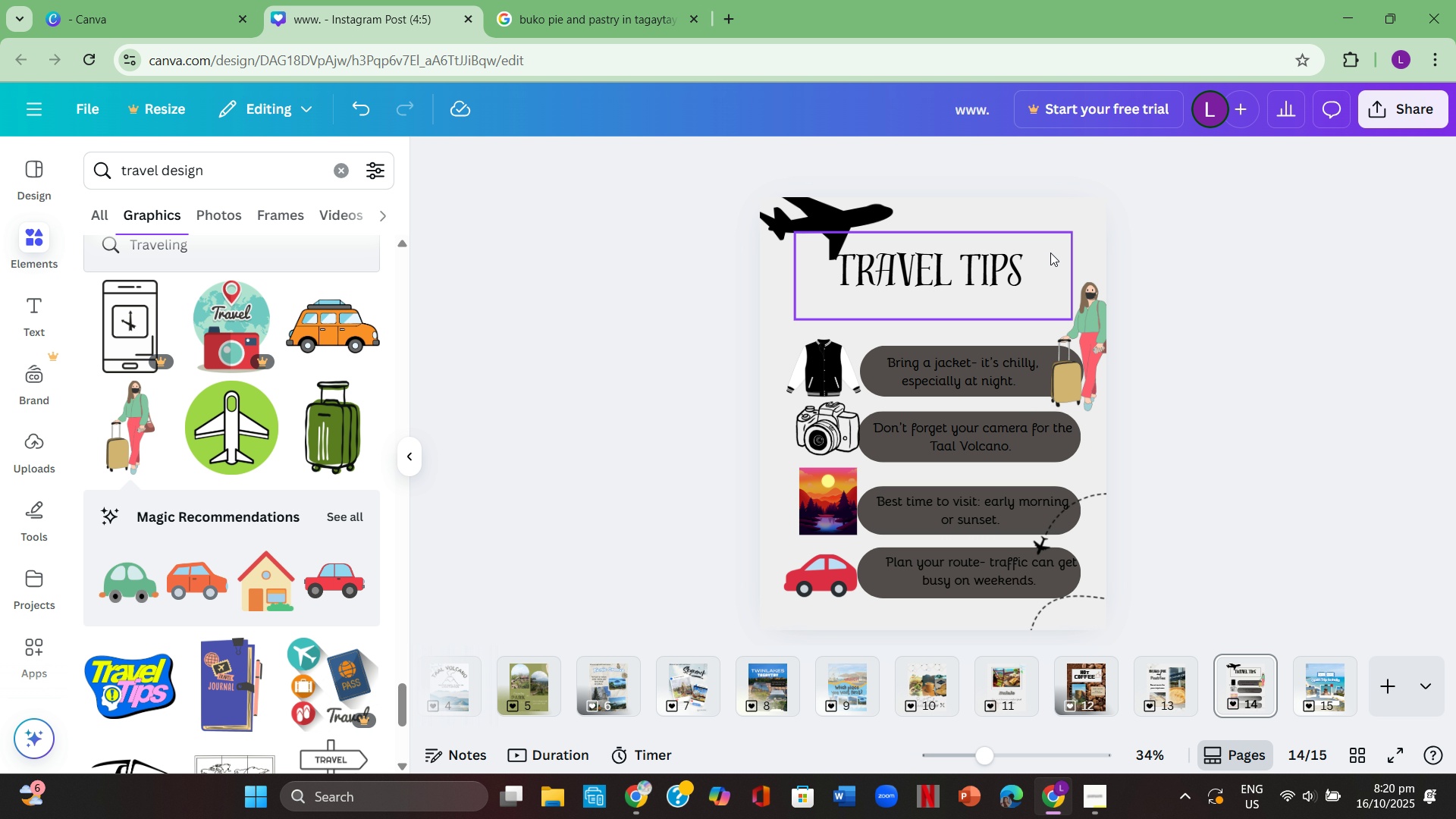 
scroll: coordinate [274, 543], scroll_direction: down, amount: 8.0
 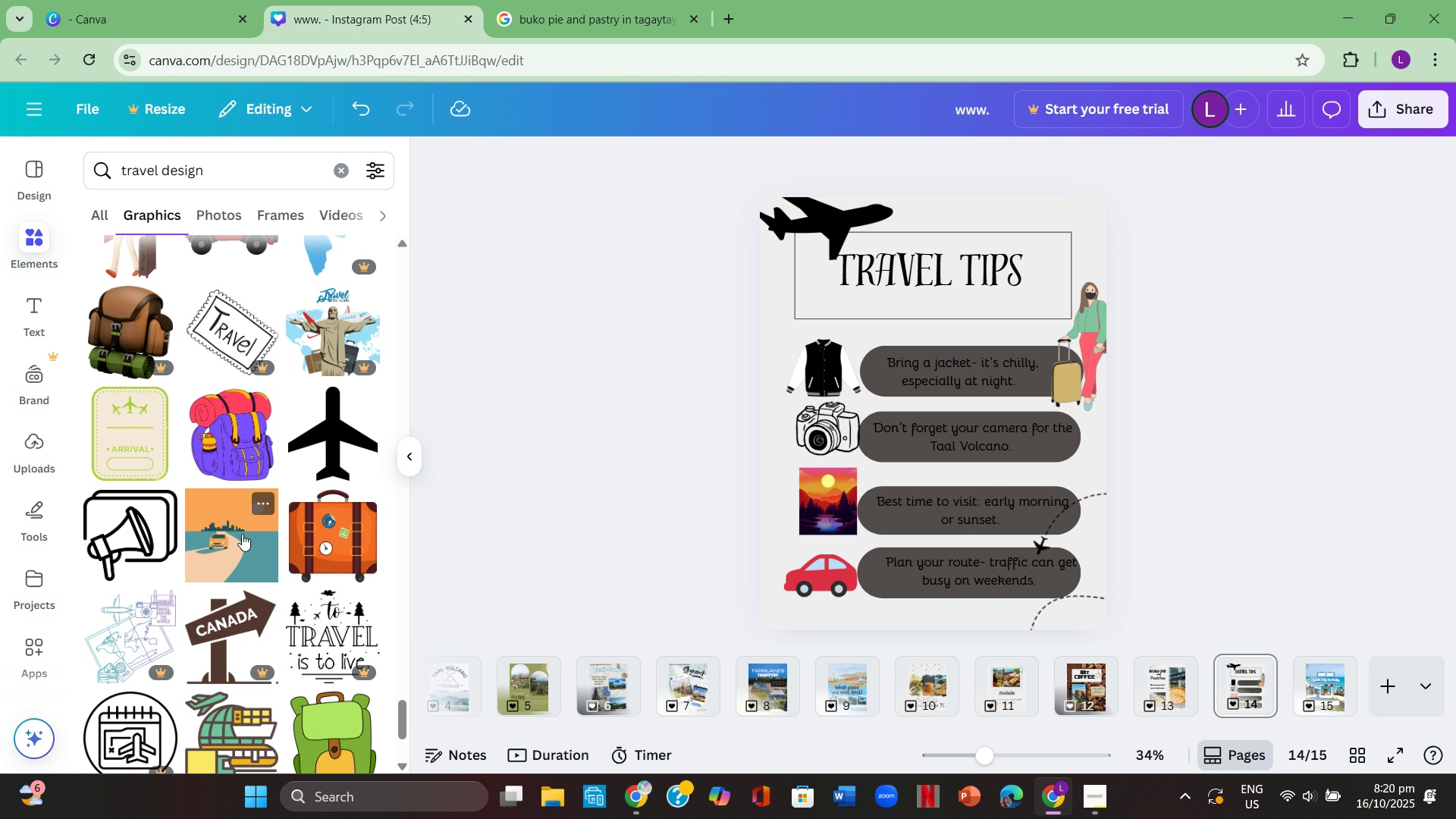 
scroll: coordinate [240, 543], scroll_direction: down, amount: 15.0
 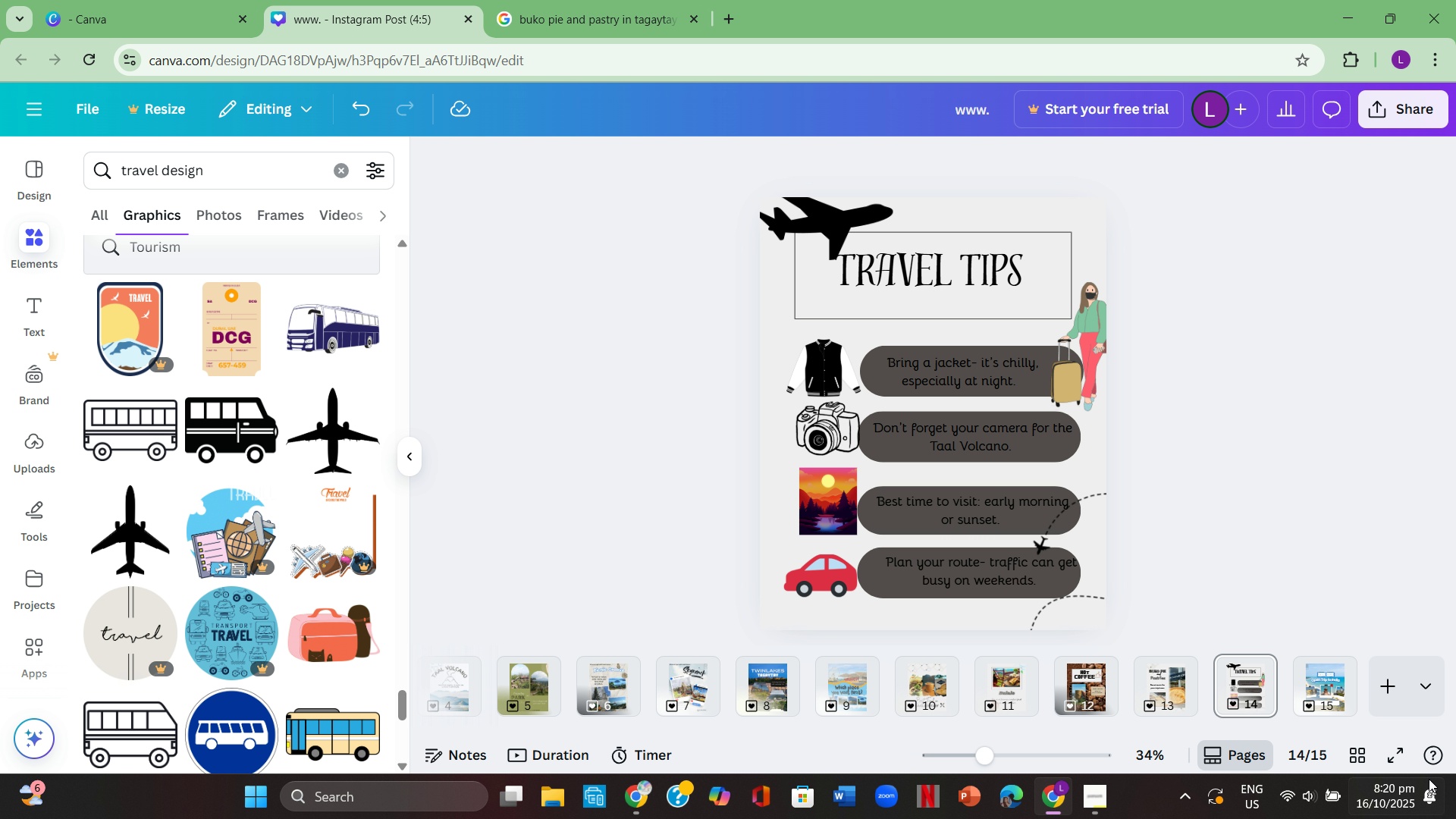 
left_click([1393, 756])
 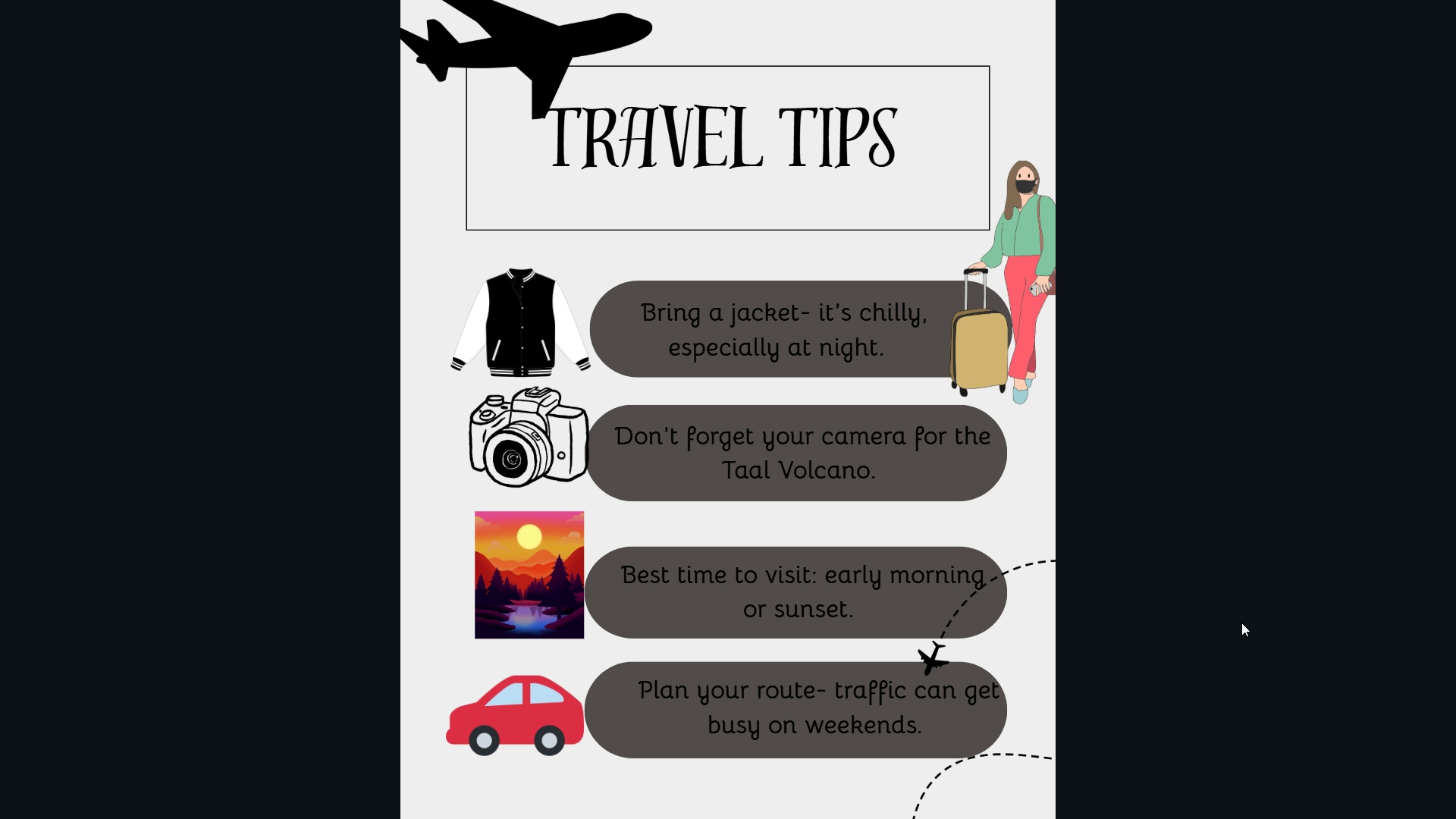 
wait(10.18)
 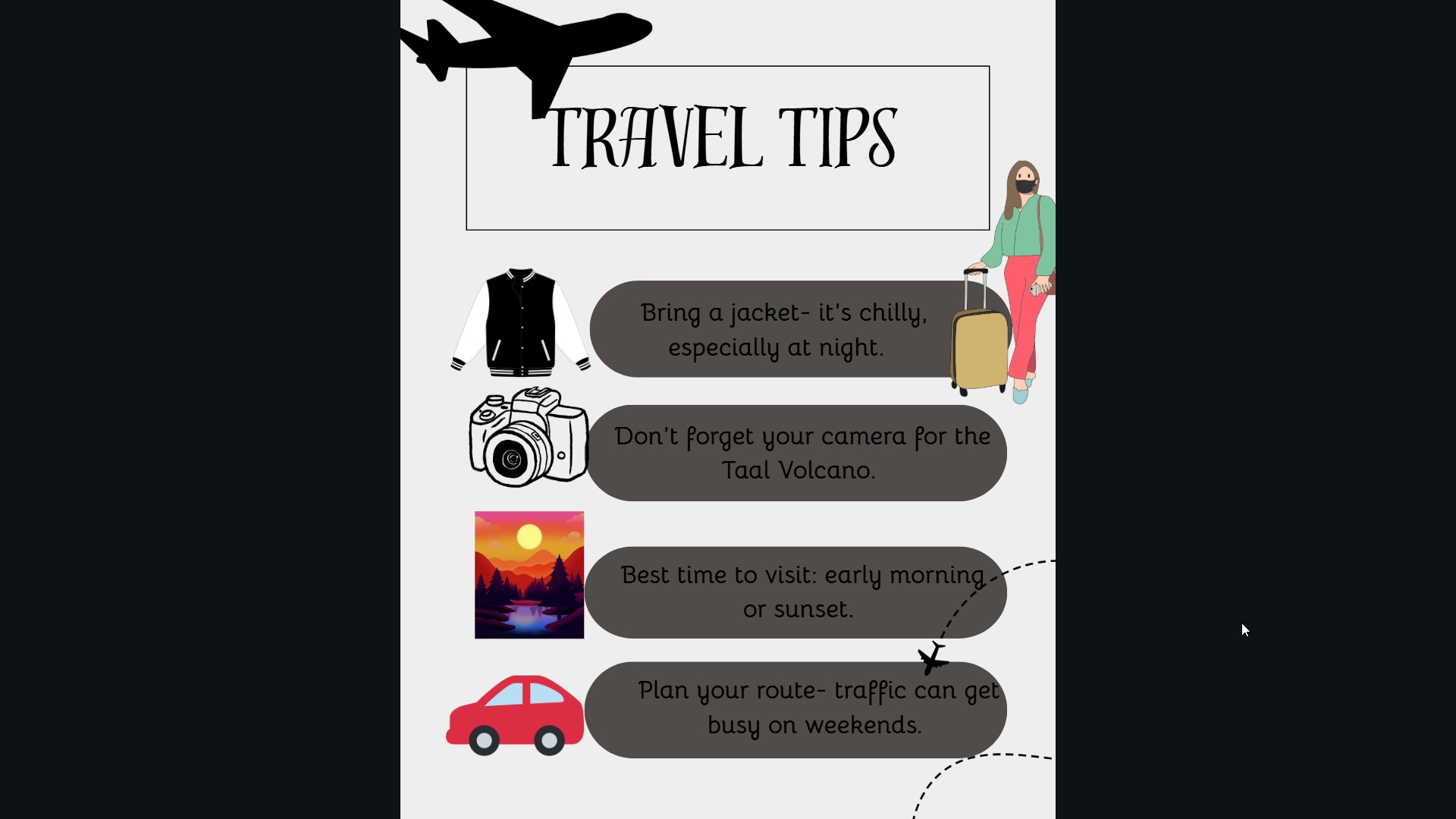 
hold_key(key=ArrowLeft, duration=0.31)
 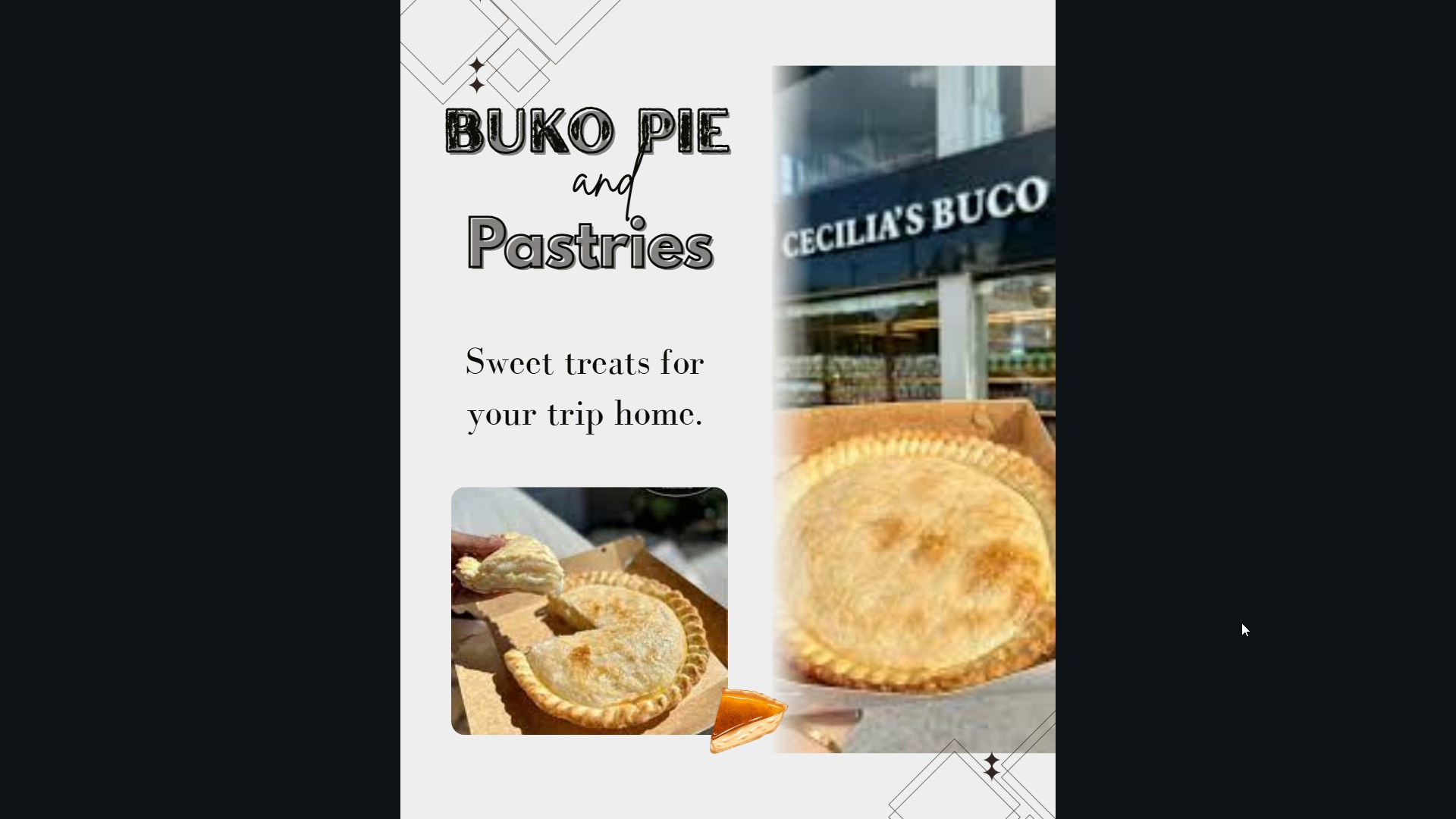 
key(ArrowRight)
 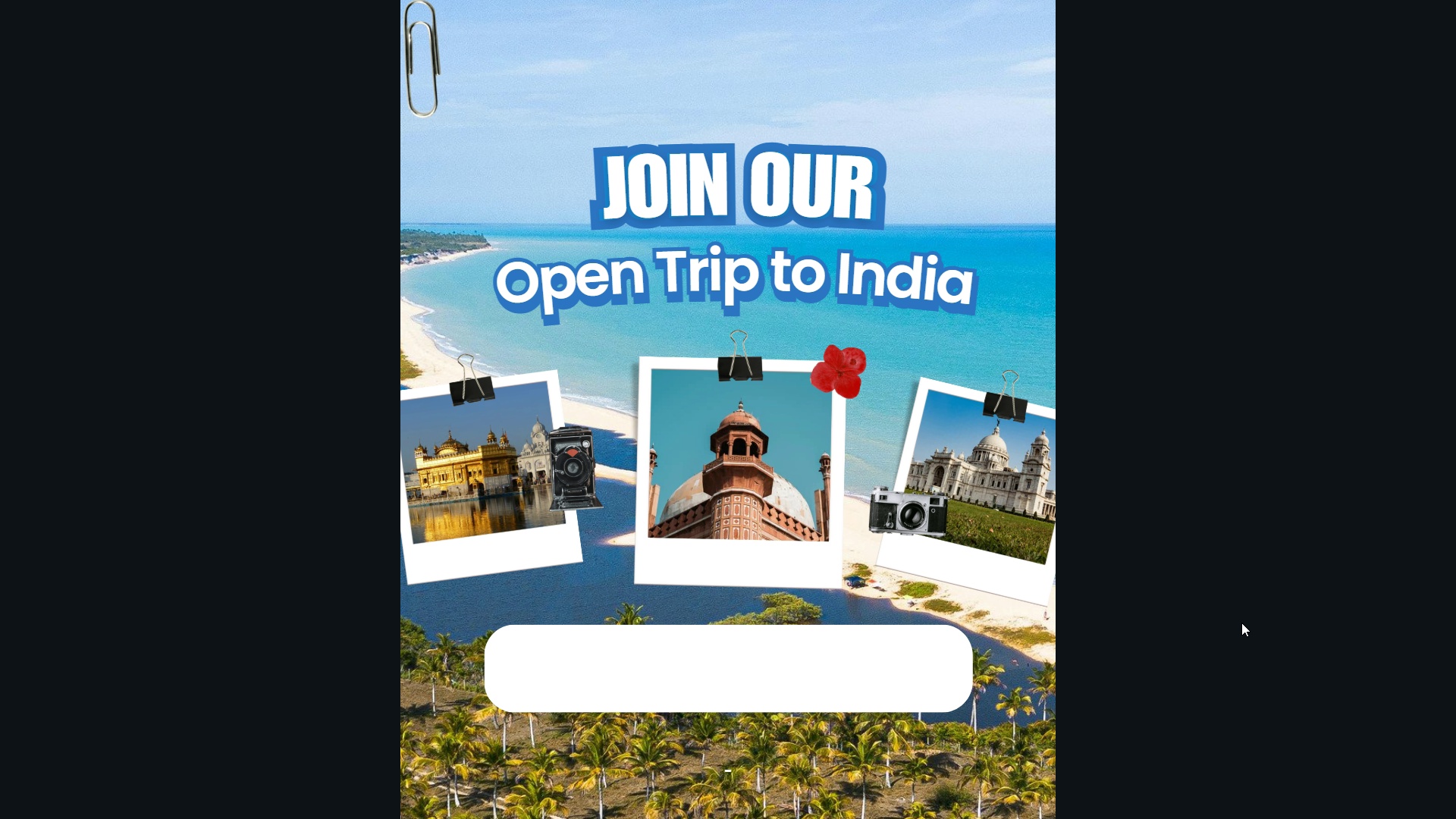 
key(ArrowRight)
 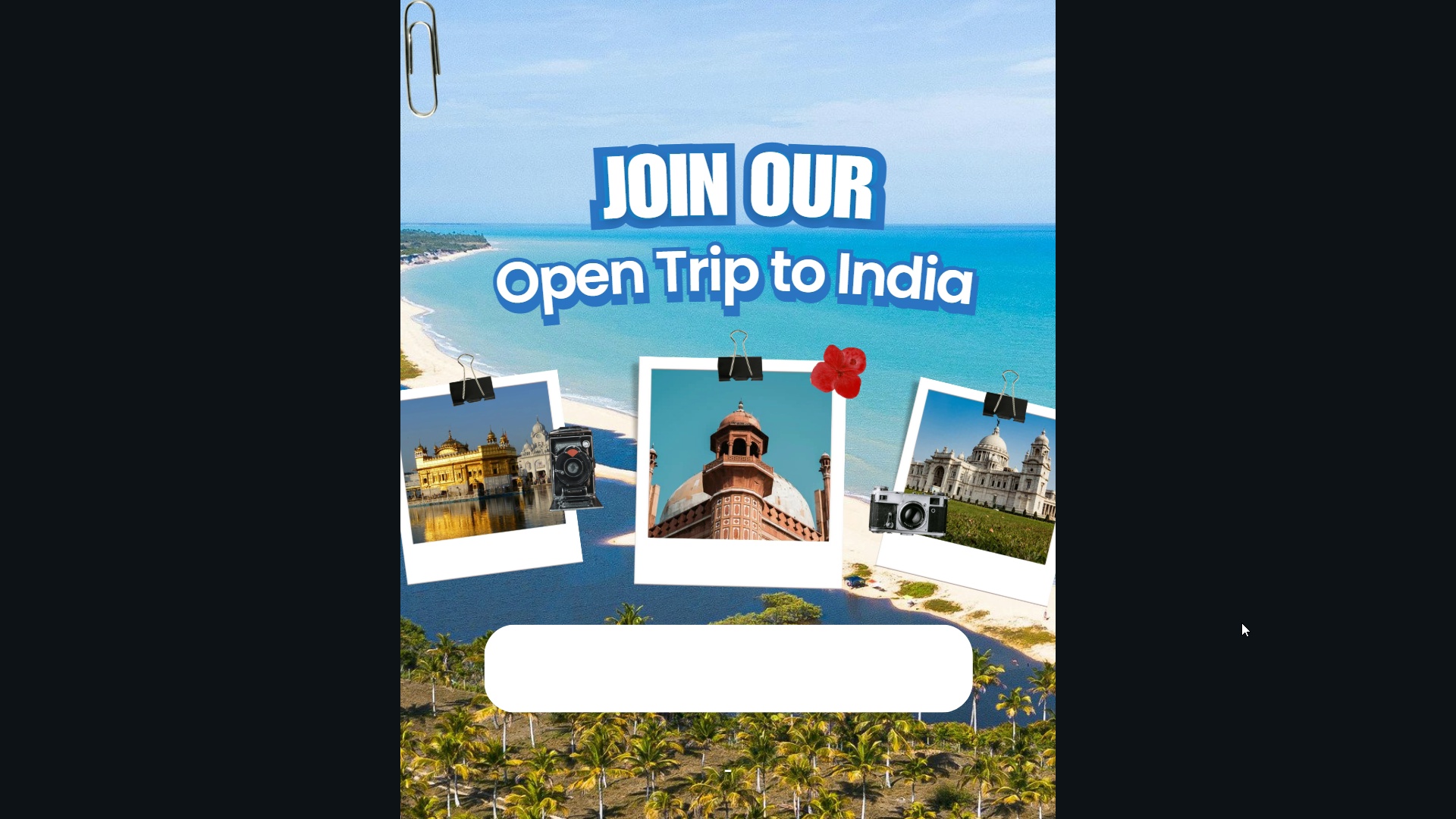 
key(Escape)
 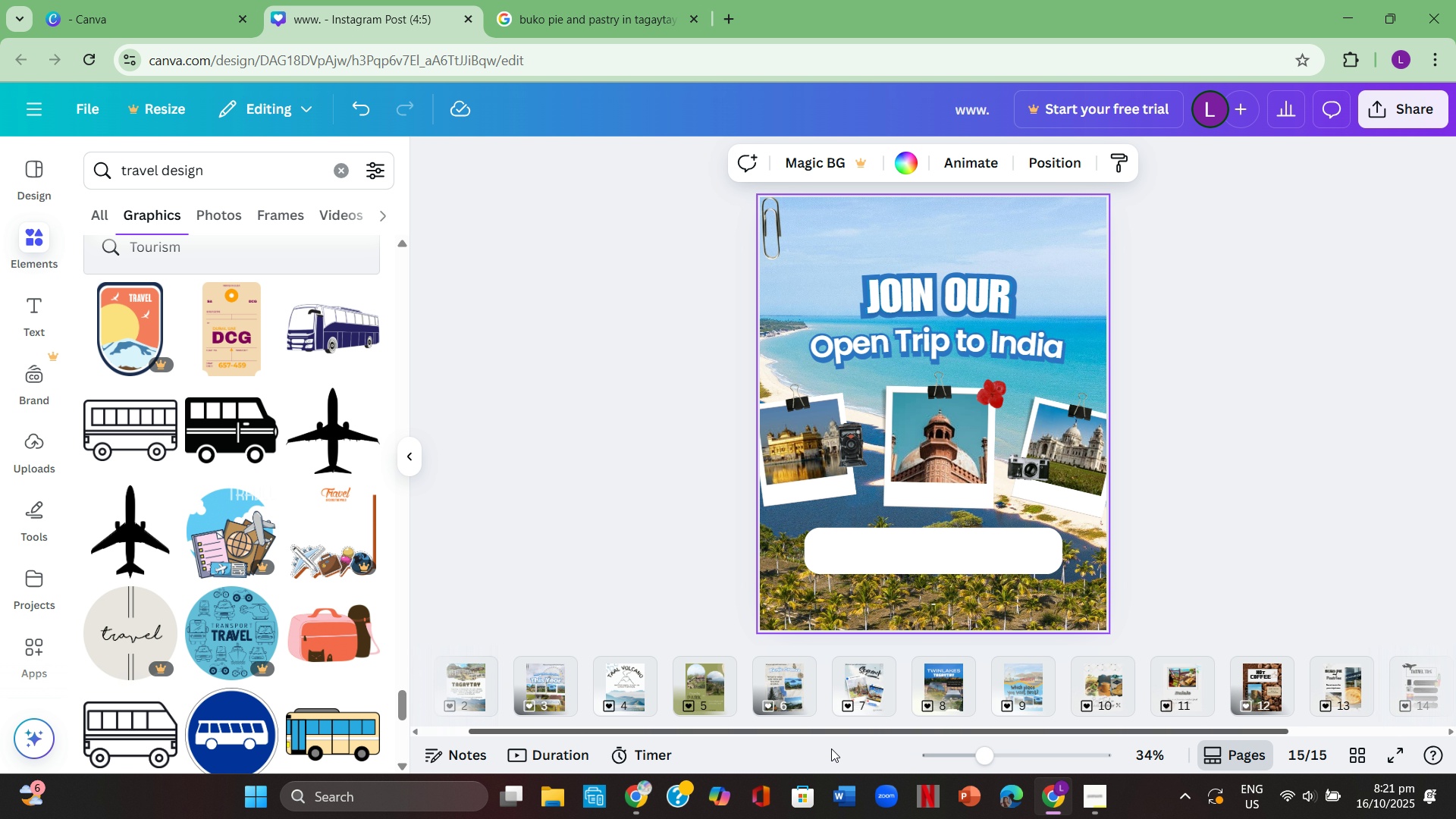 
left_click([447, 682])
 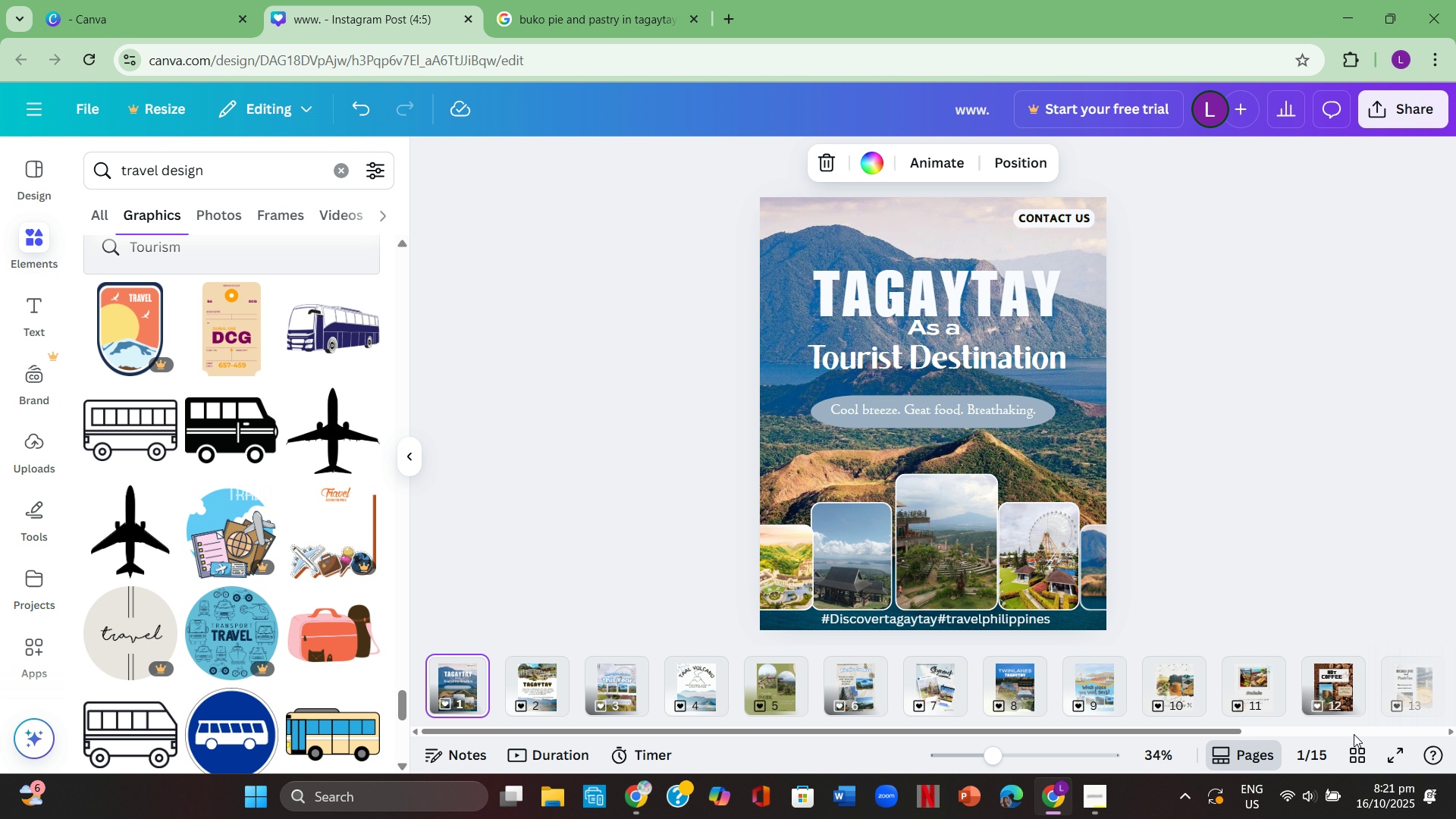 
left_click([1405, 764])
 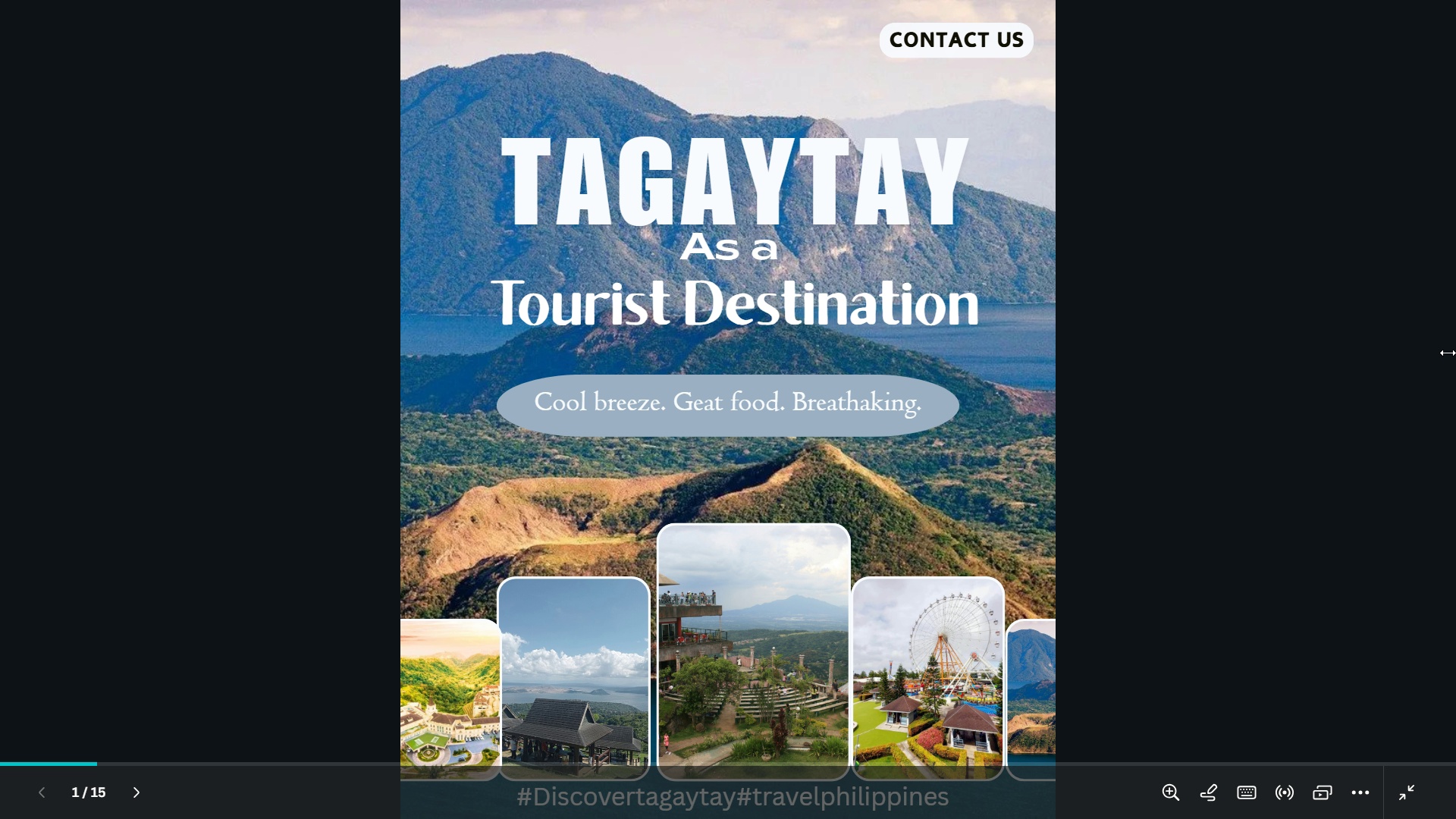 
wait(6.33)
 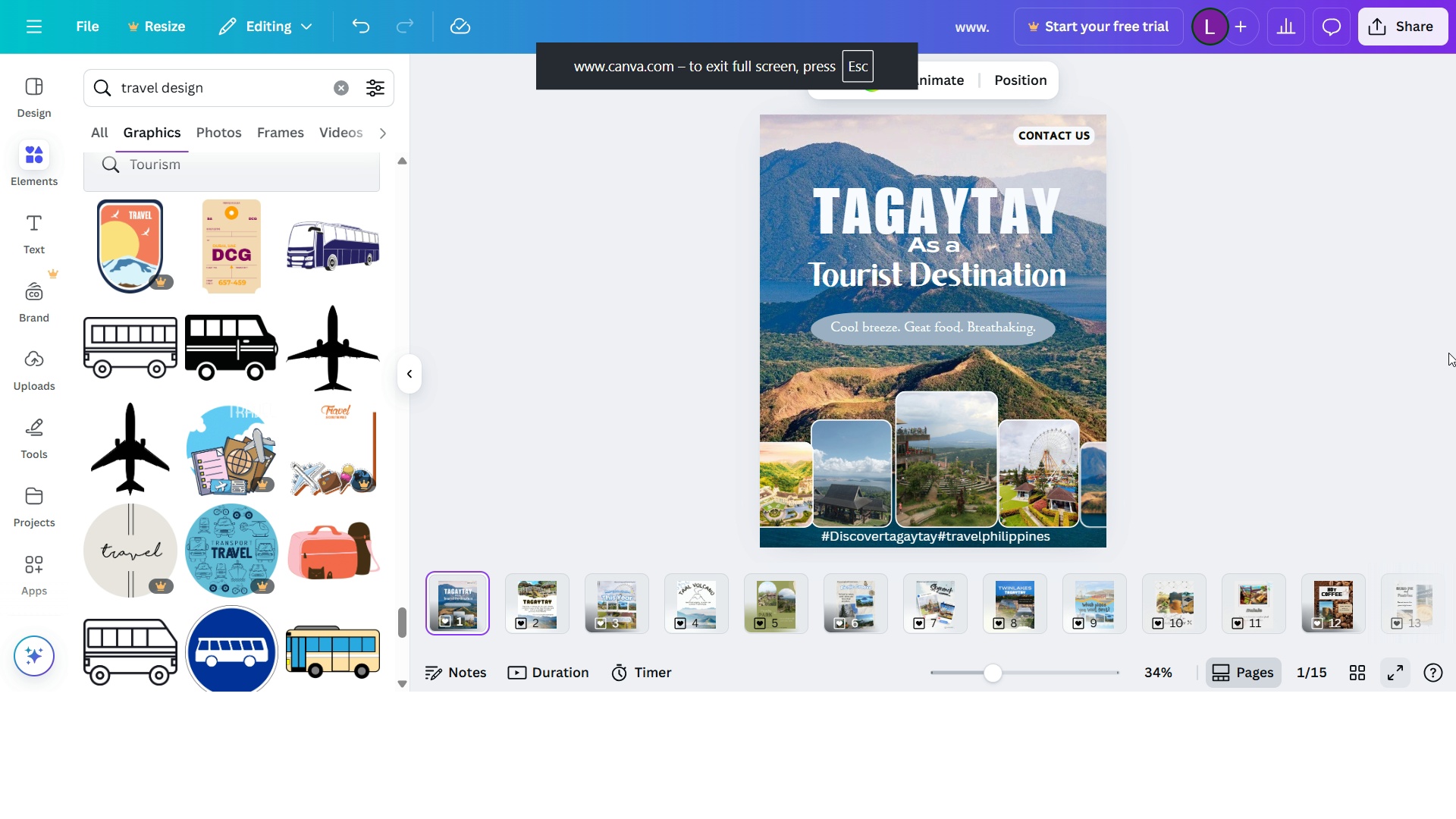 
hold_key(key=ArrowRight, duration=0.31)
 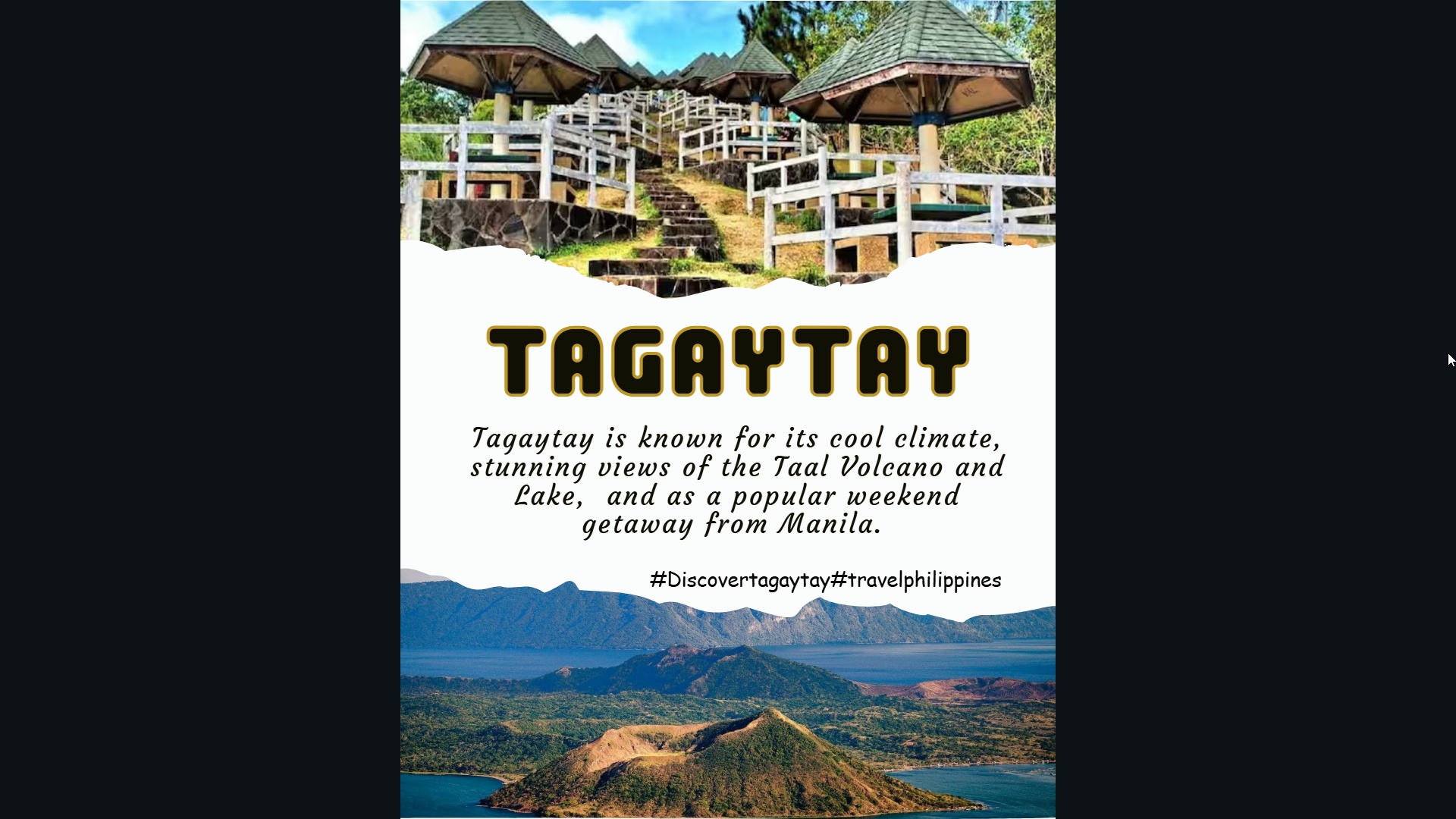 
wait(5.87)
 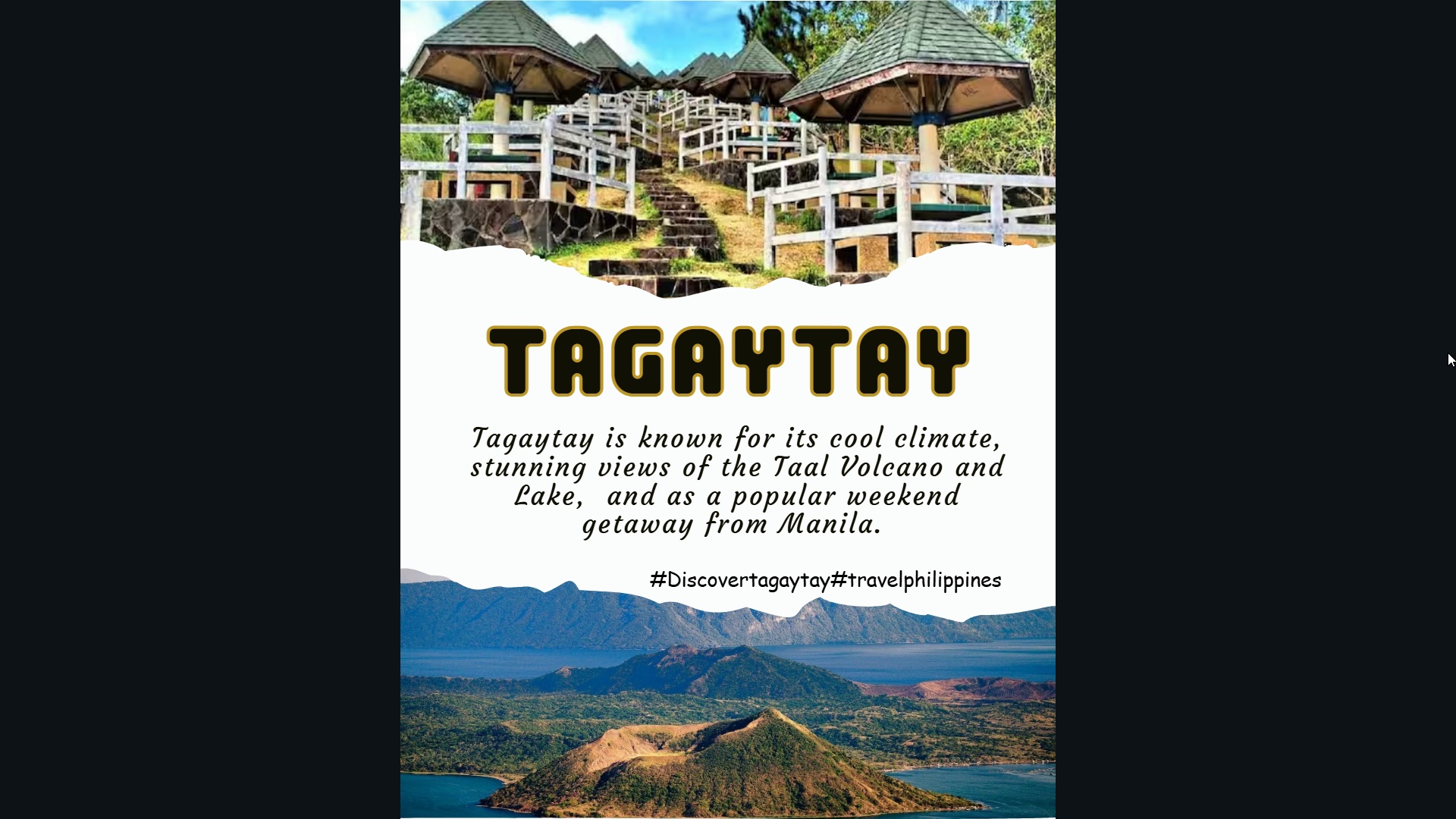 
key(ArrowRight)
 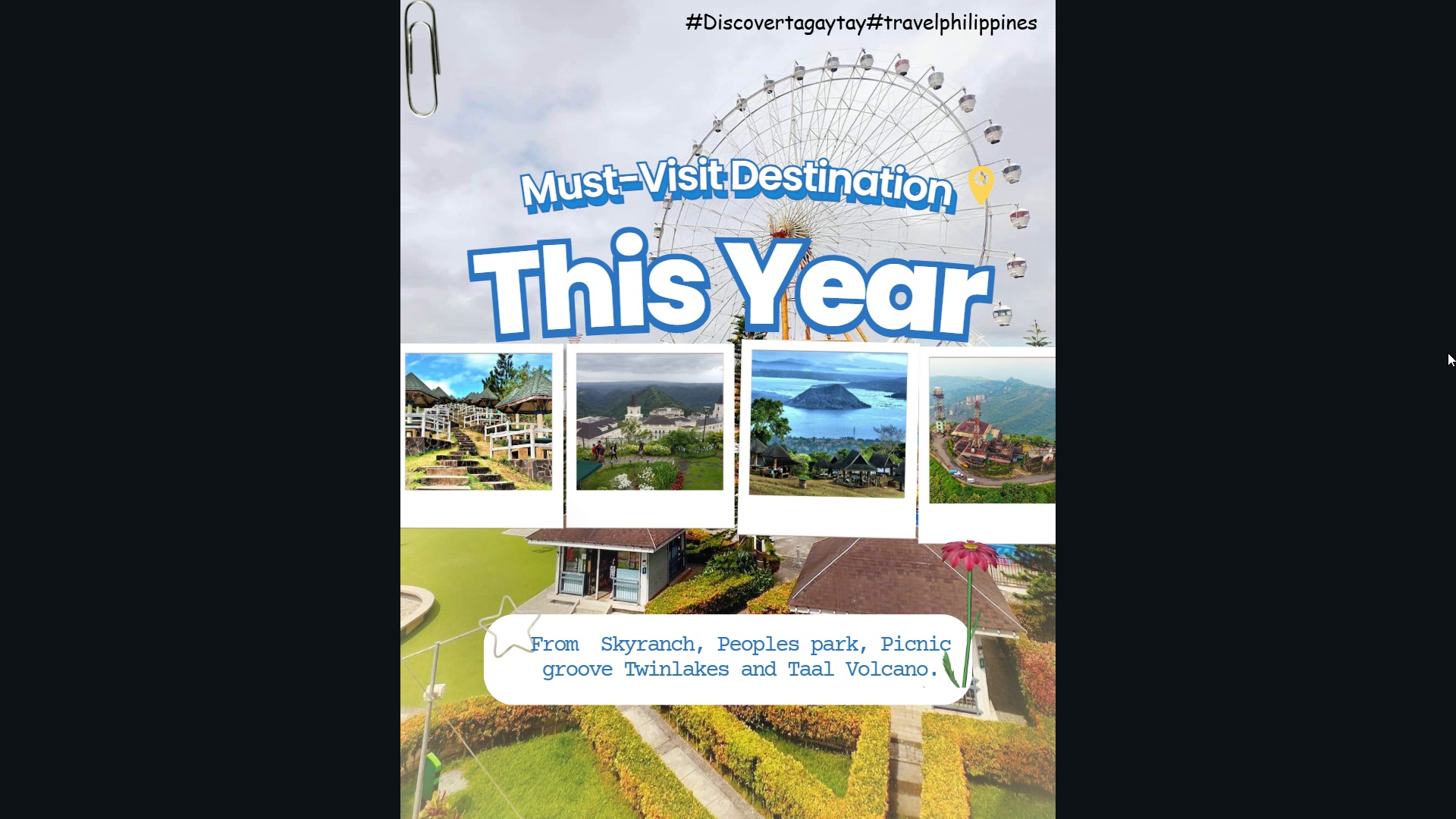 
wait(5.21)
 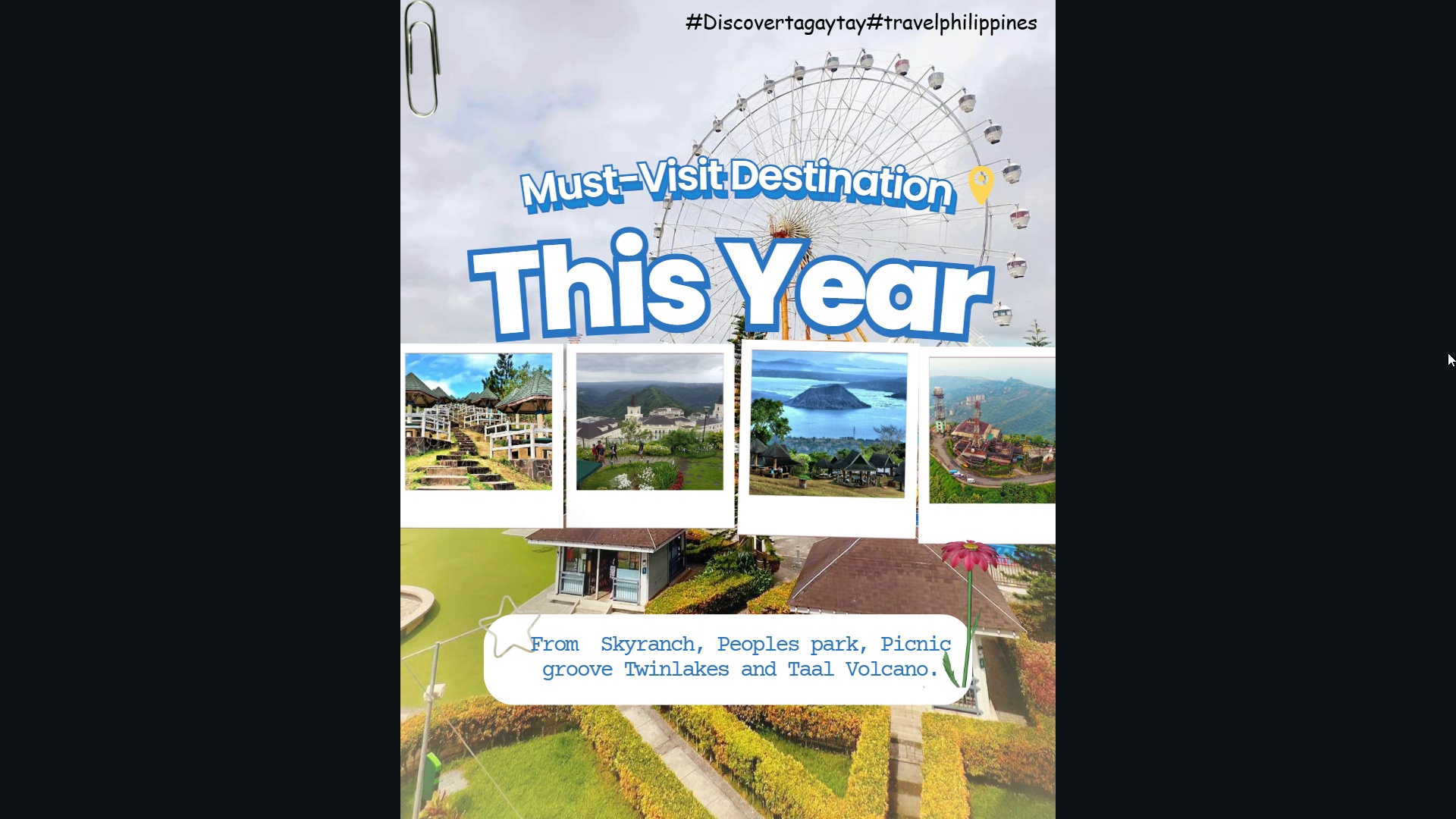 
key(ArrowRight)
 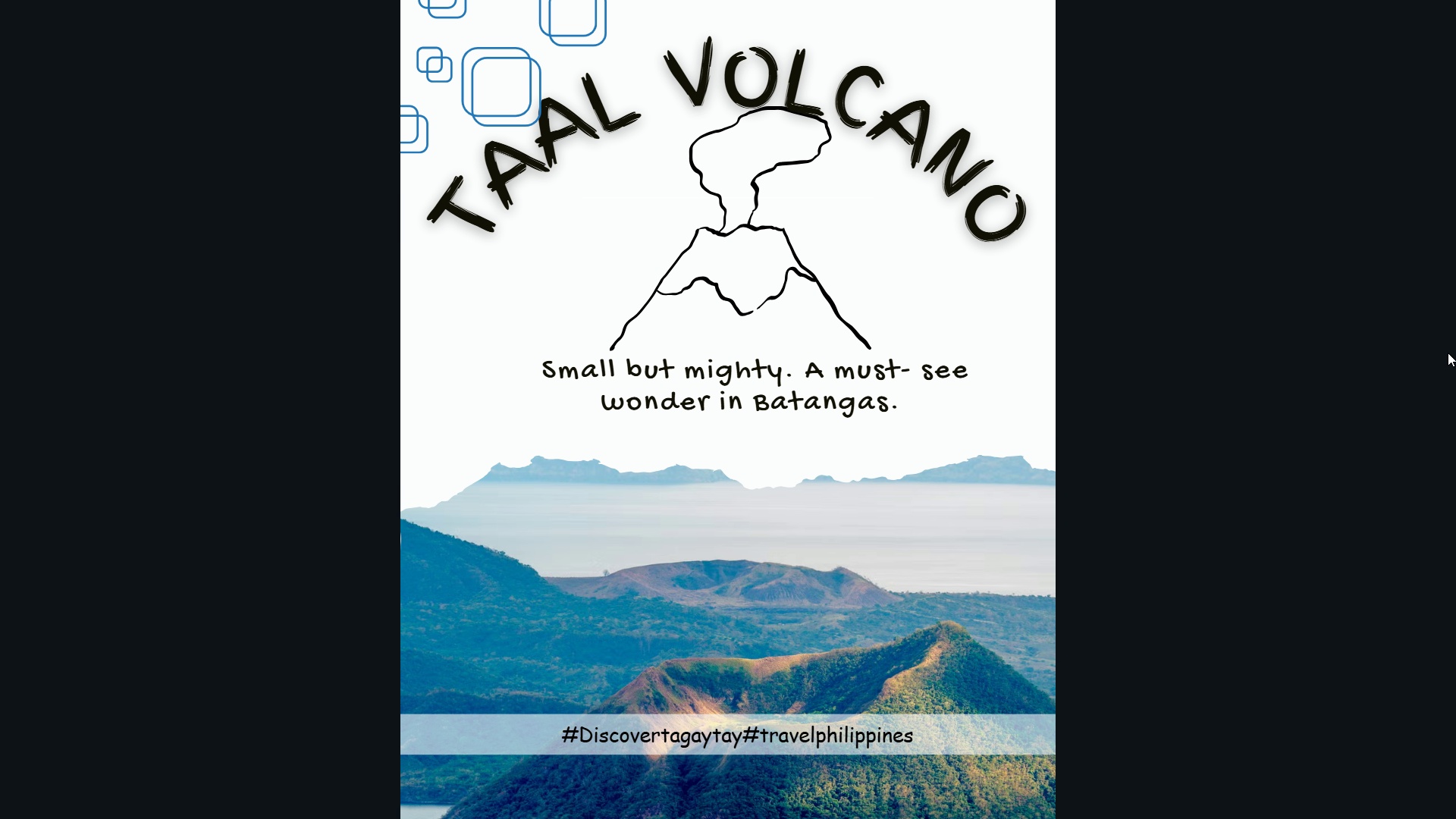 
key(ArrowRight)
 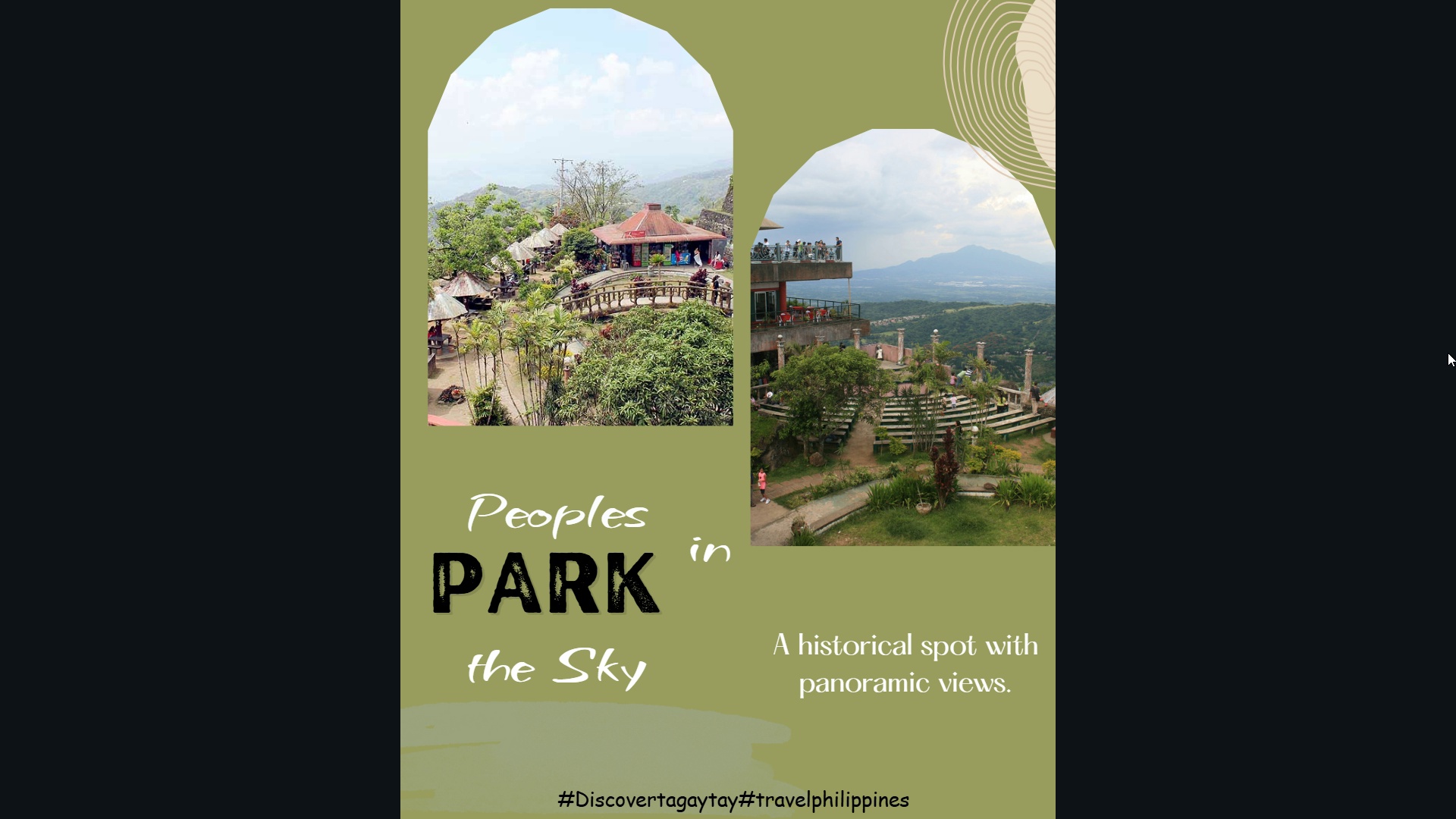 
wait(5.2)
 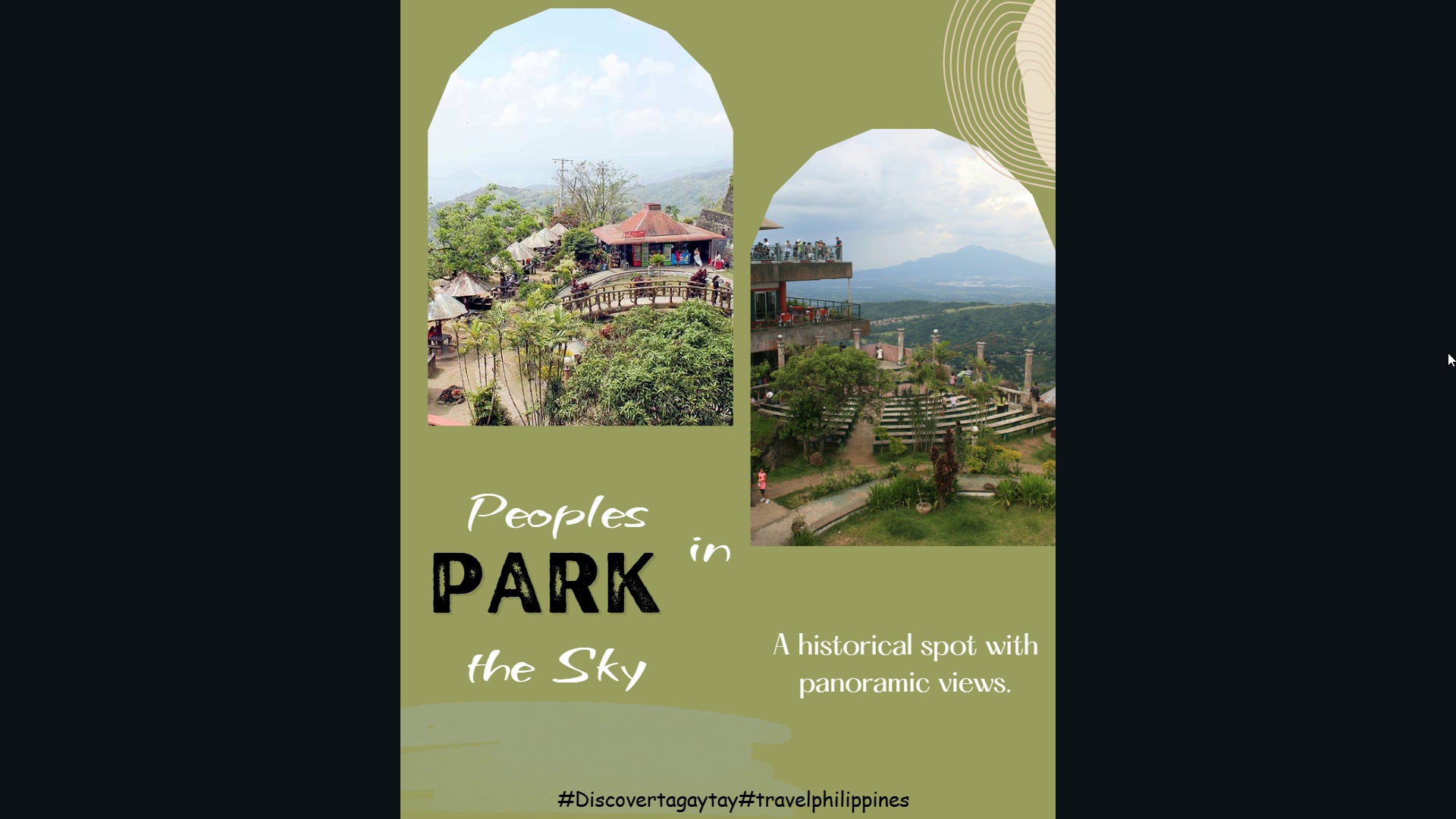 
key(ArrowRight)
 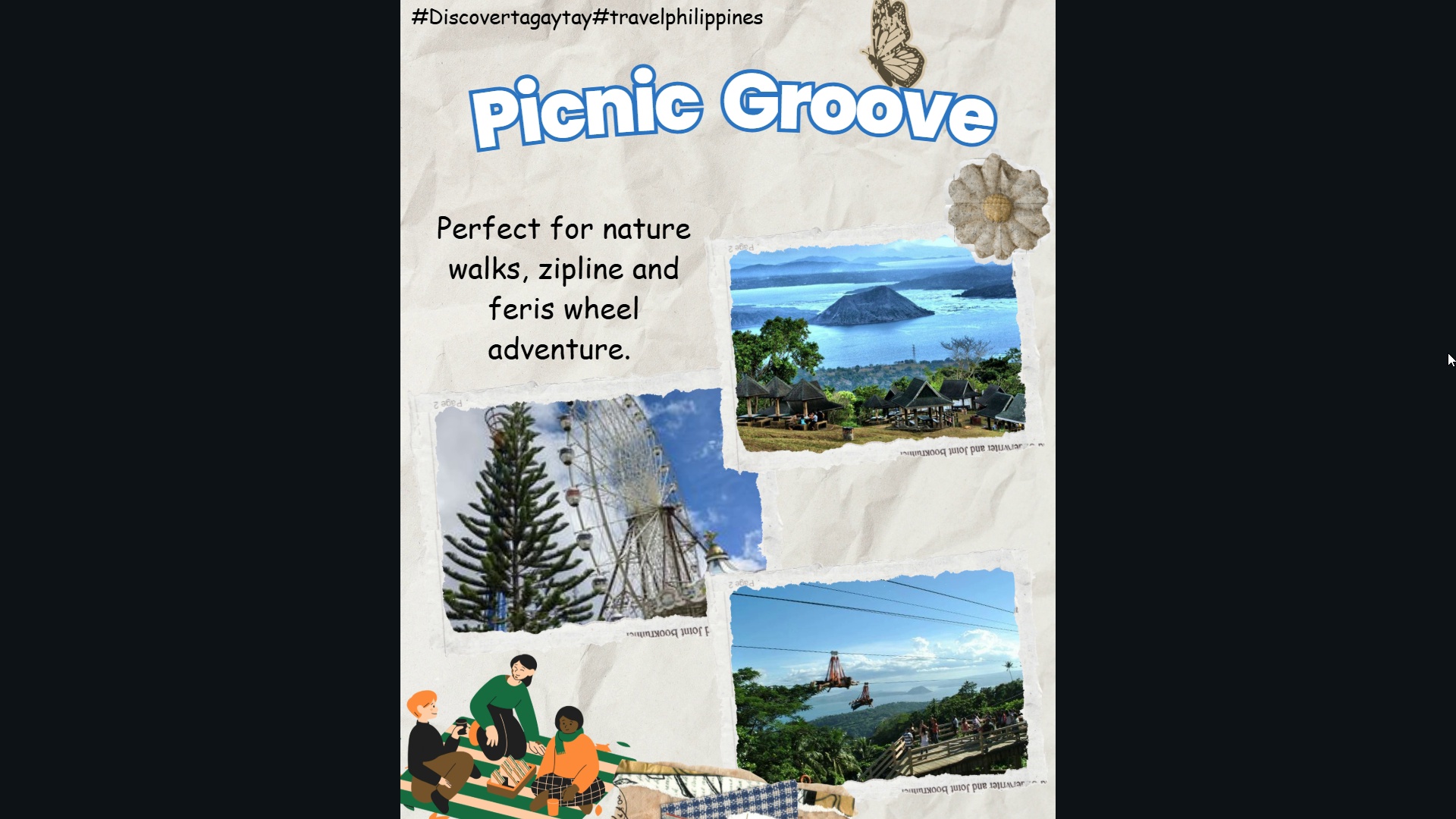 
wait(6.09)
 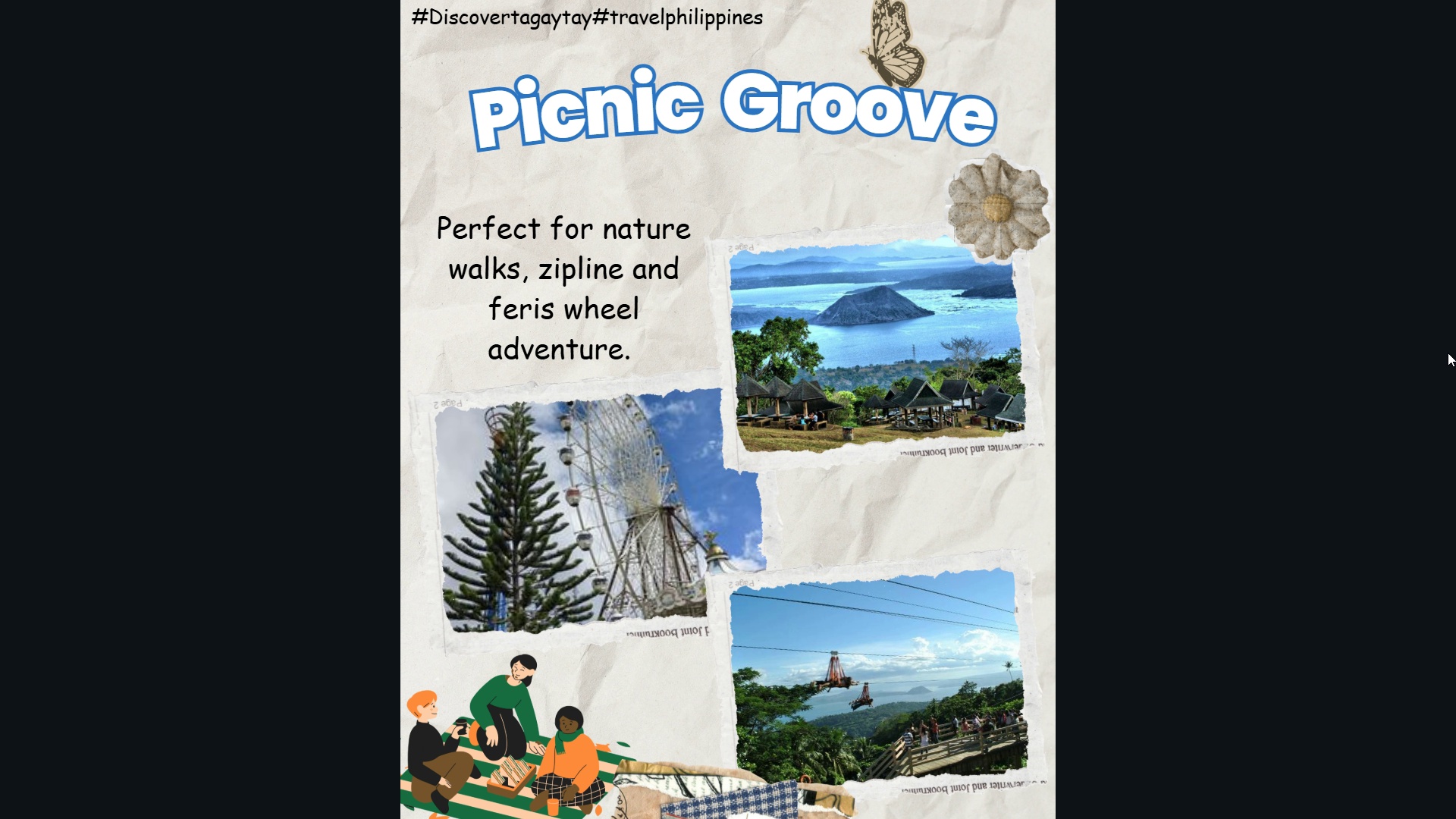 
key(ArrowRight)
 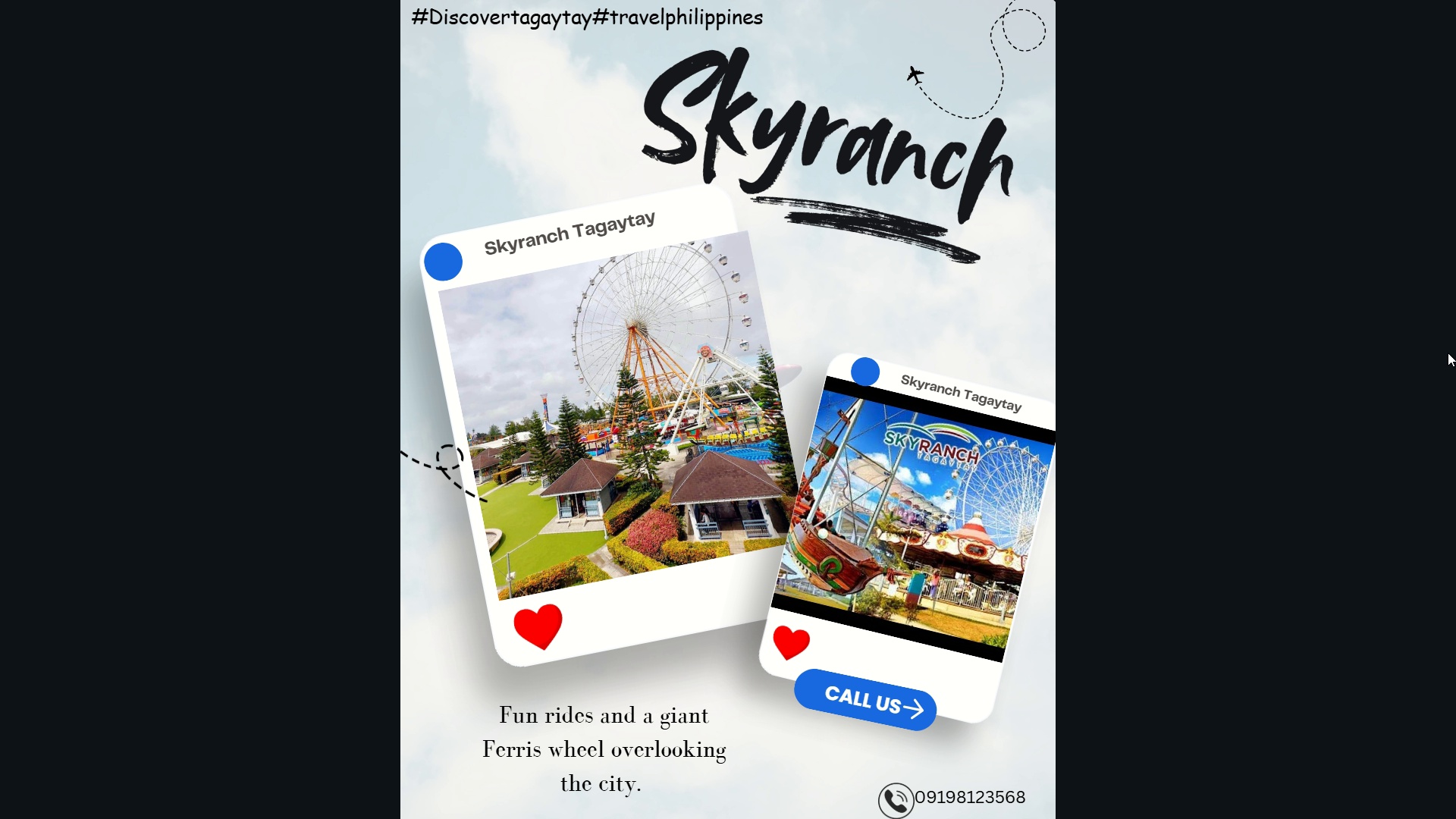 
wait(8.45)
 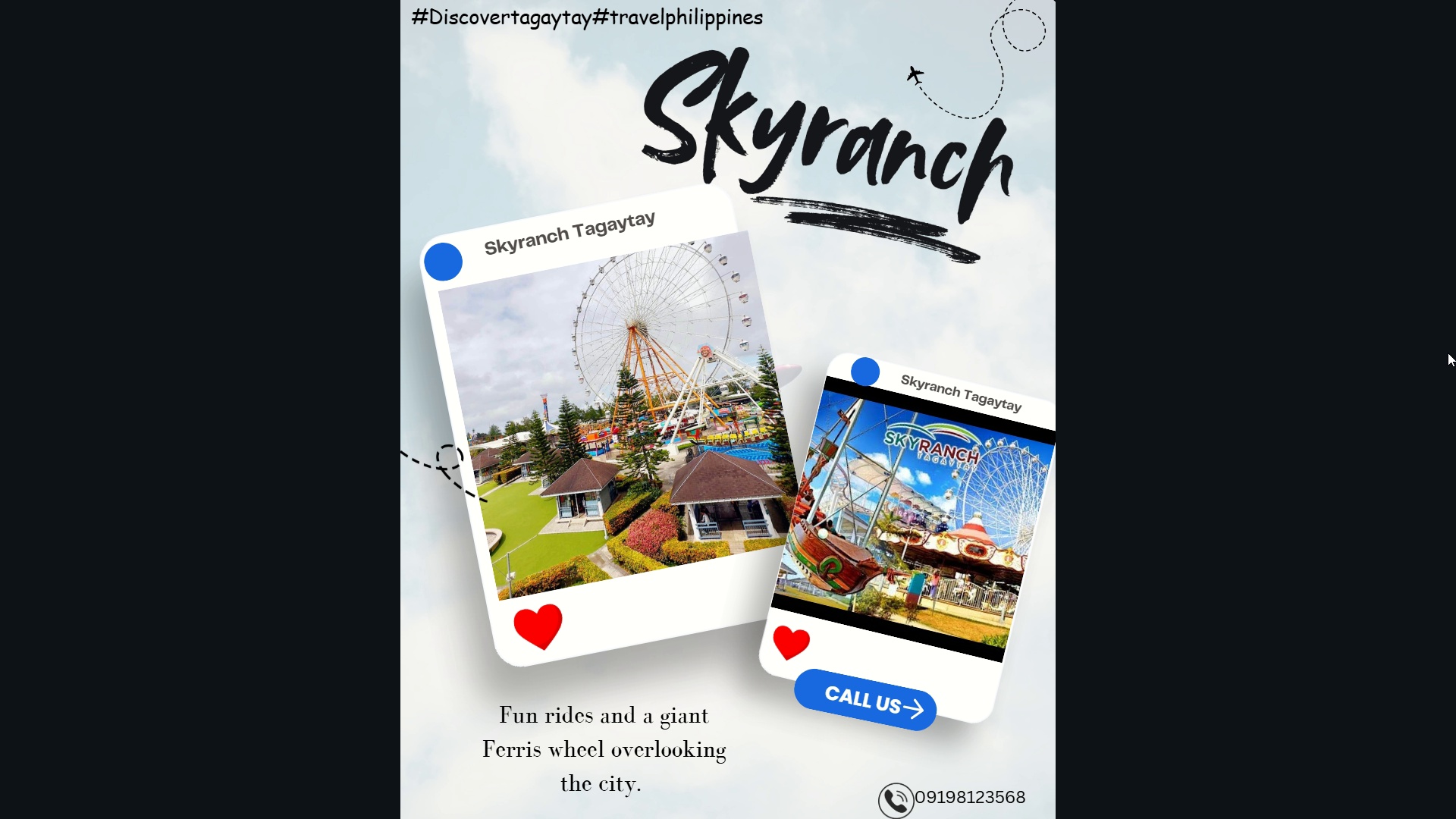 
key(ArrowRight)
 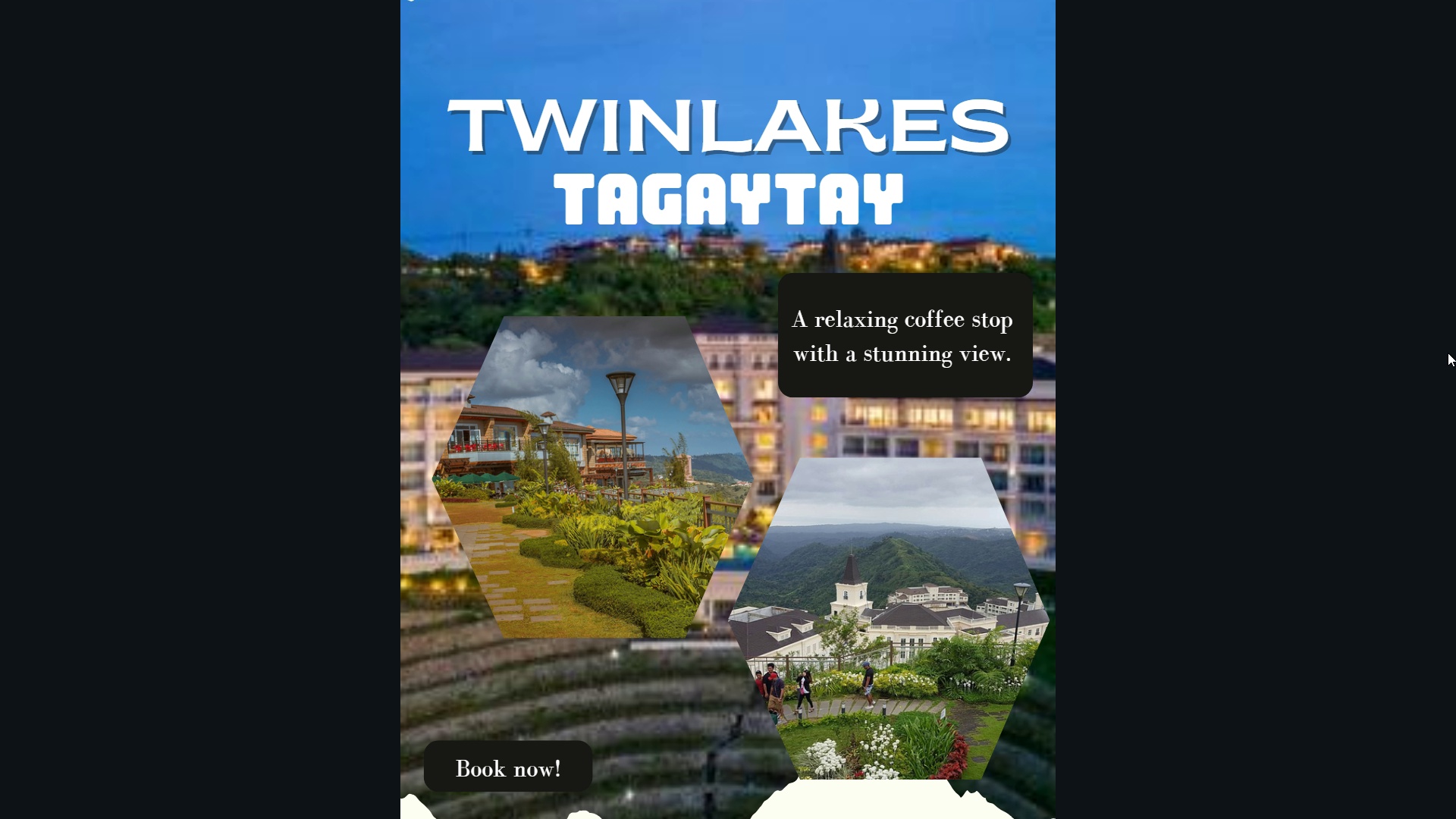 
key(ArrowRight)
 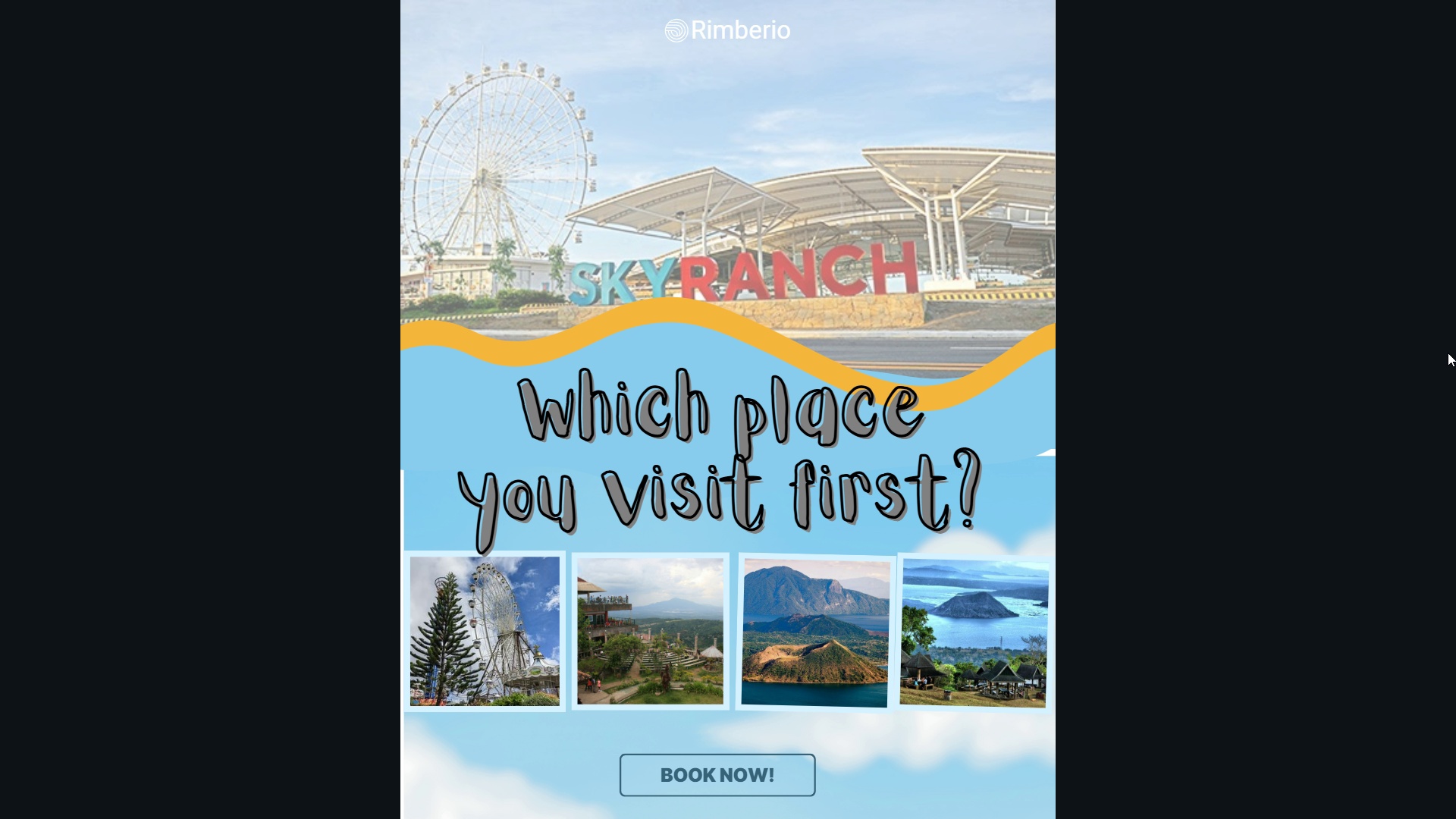 
wait(5.76)
 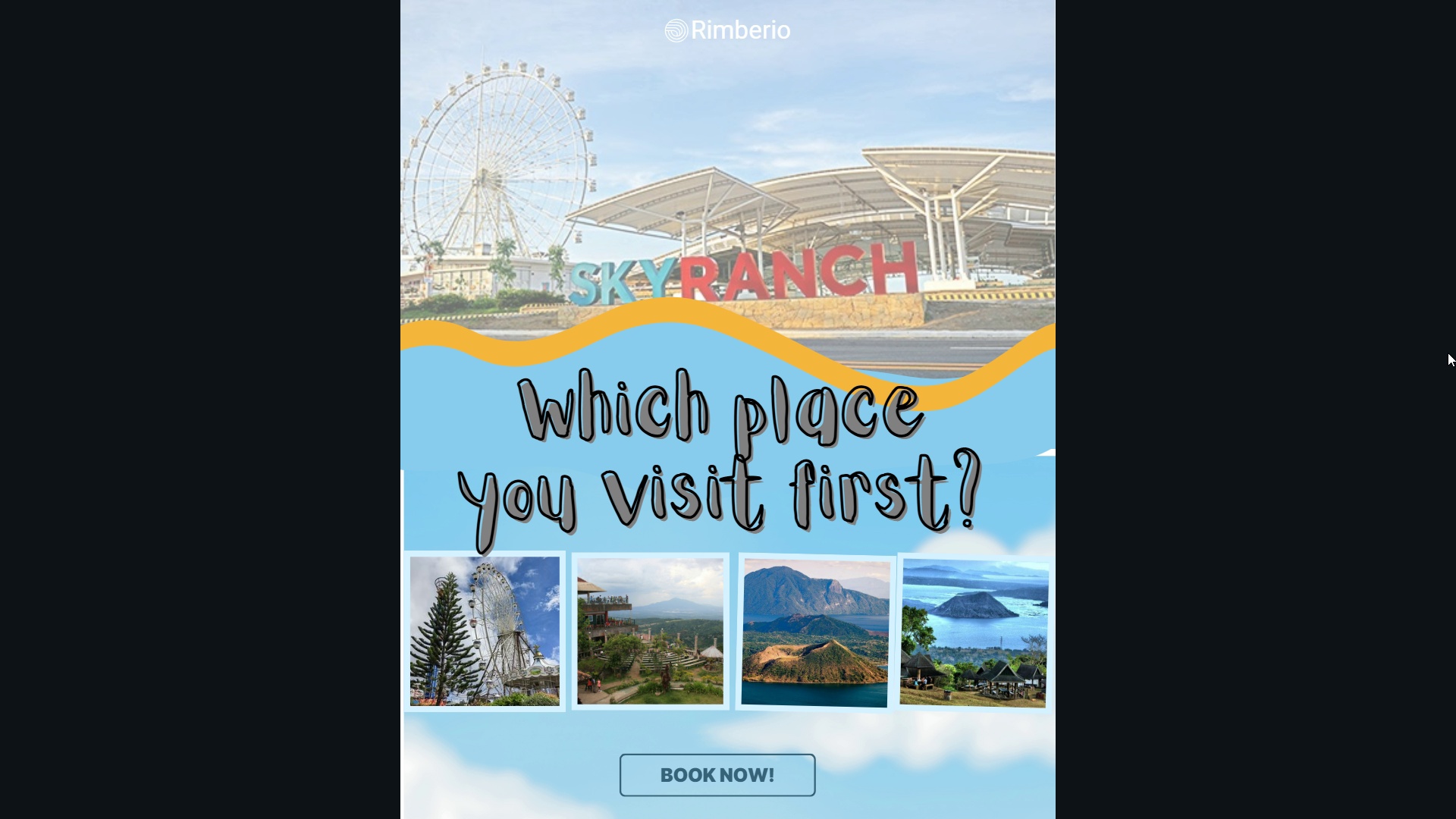 
hold_key(key=ArrowRight, duration=0.3)
 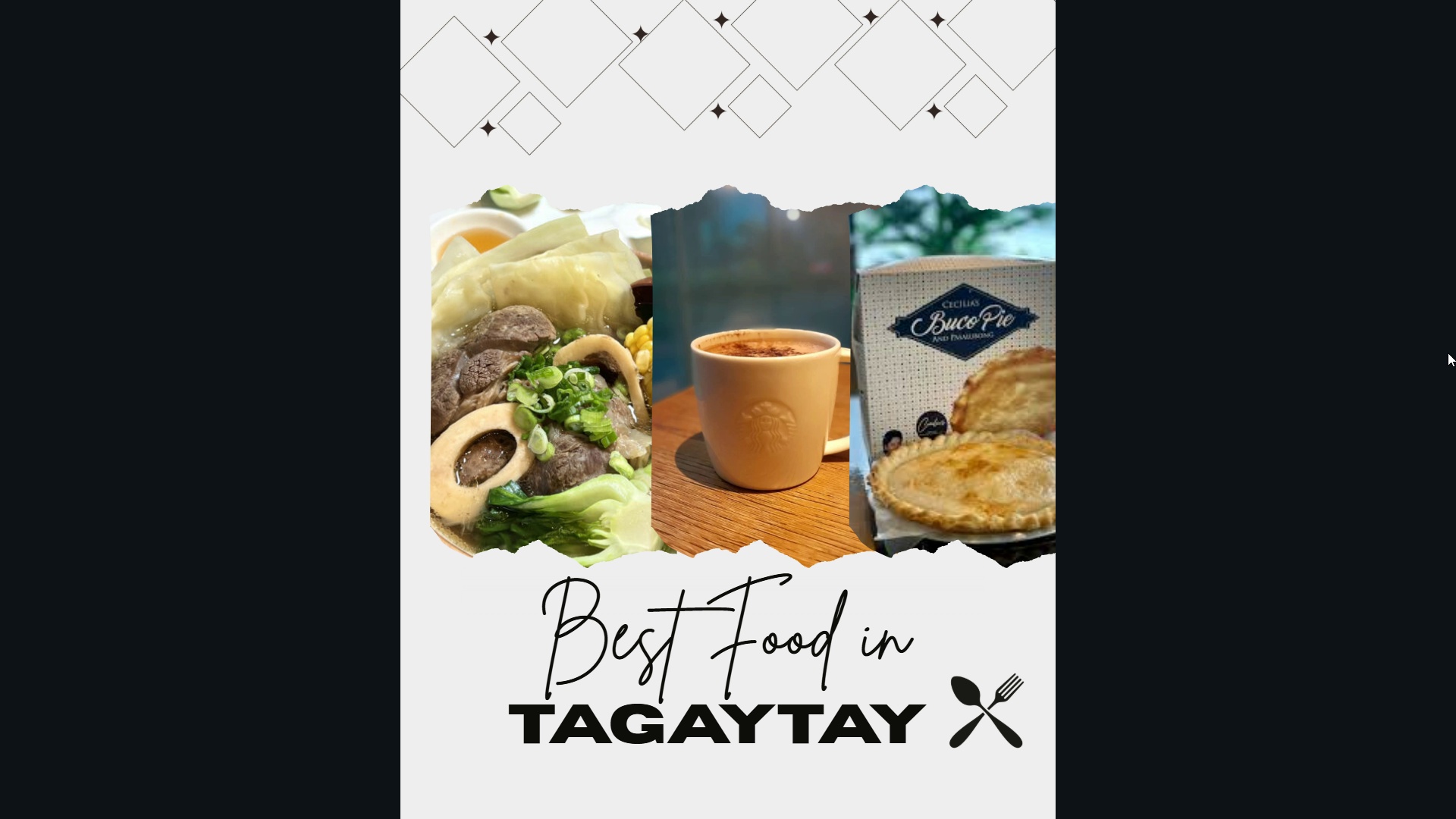 
hold_key(key=ArrowRight, duration=0.32)
 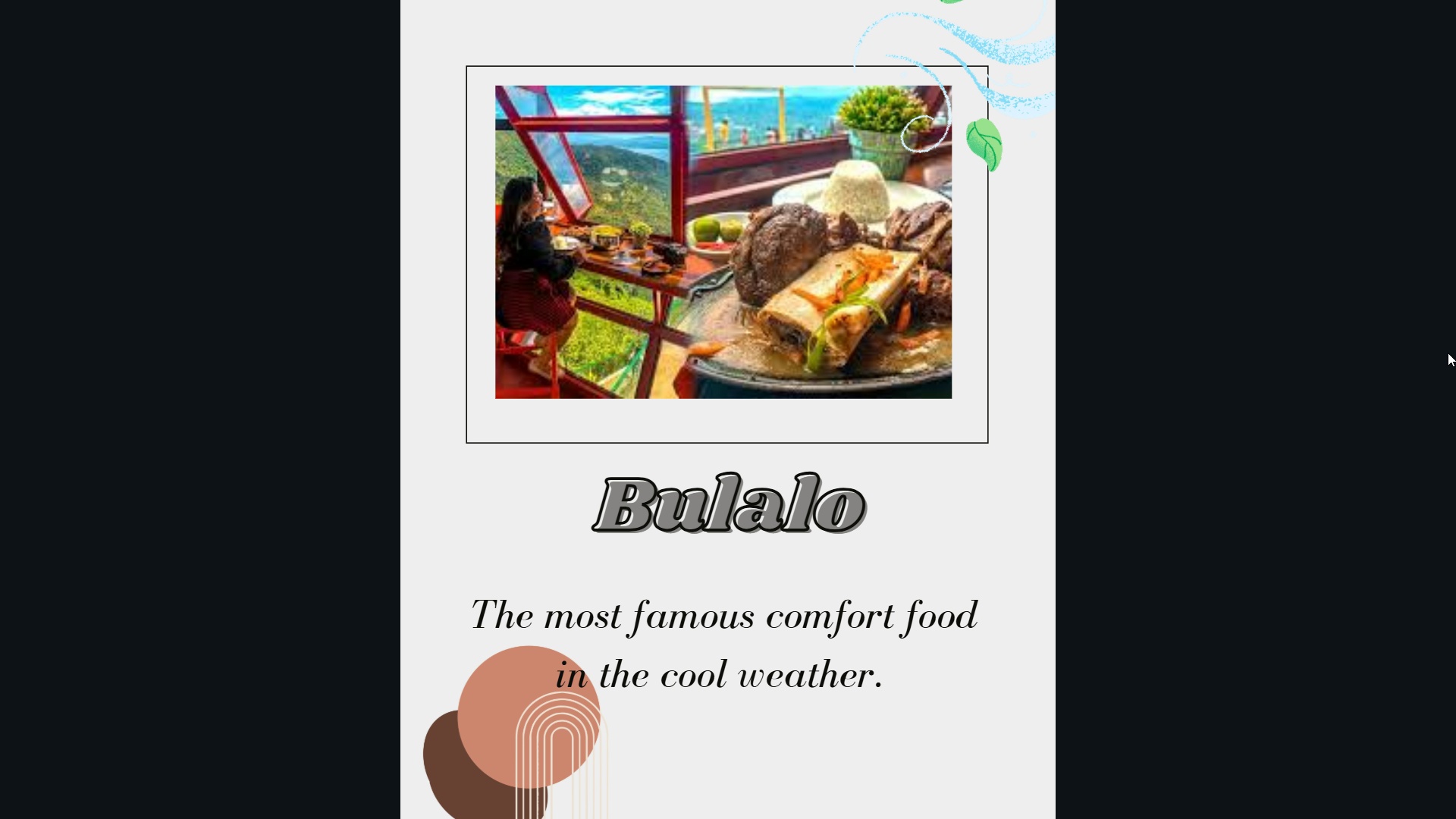 
key(ArrowRight)
 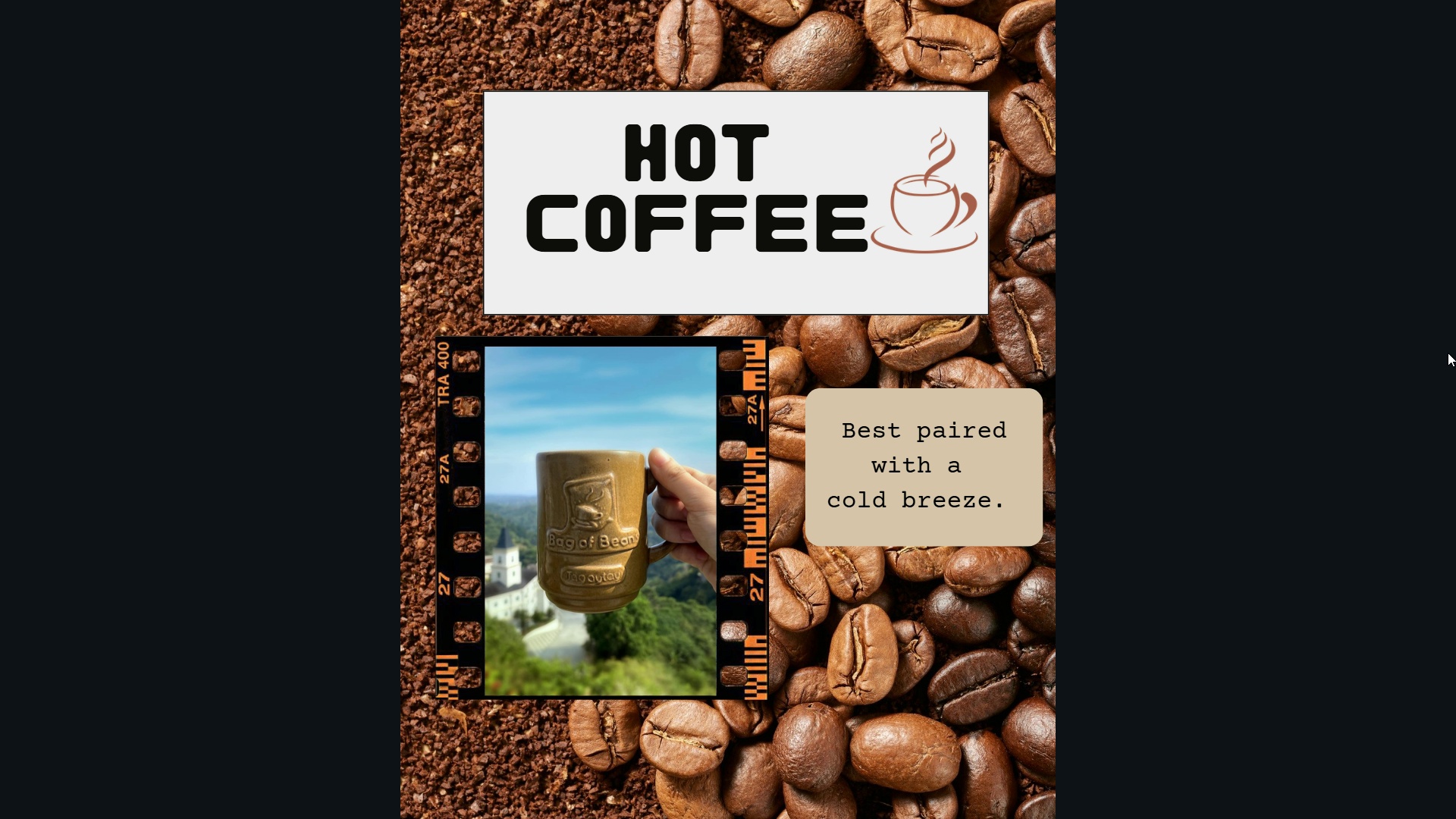 
key(ArrowRight)
 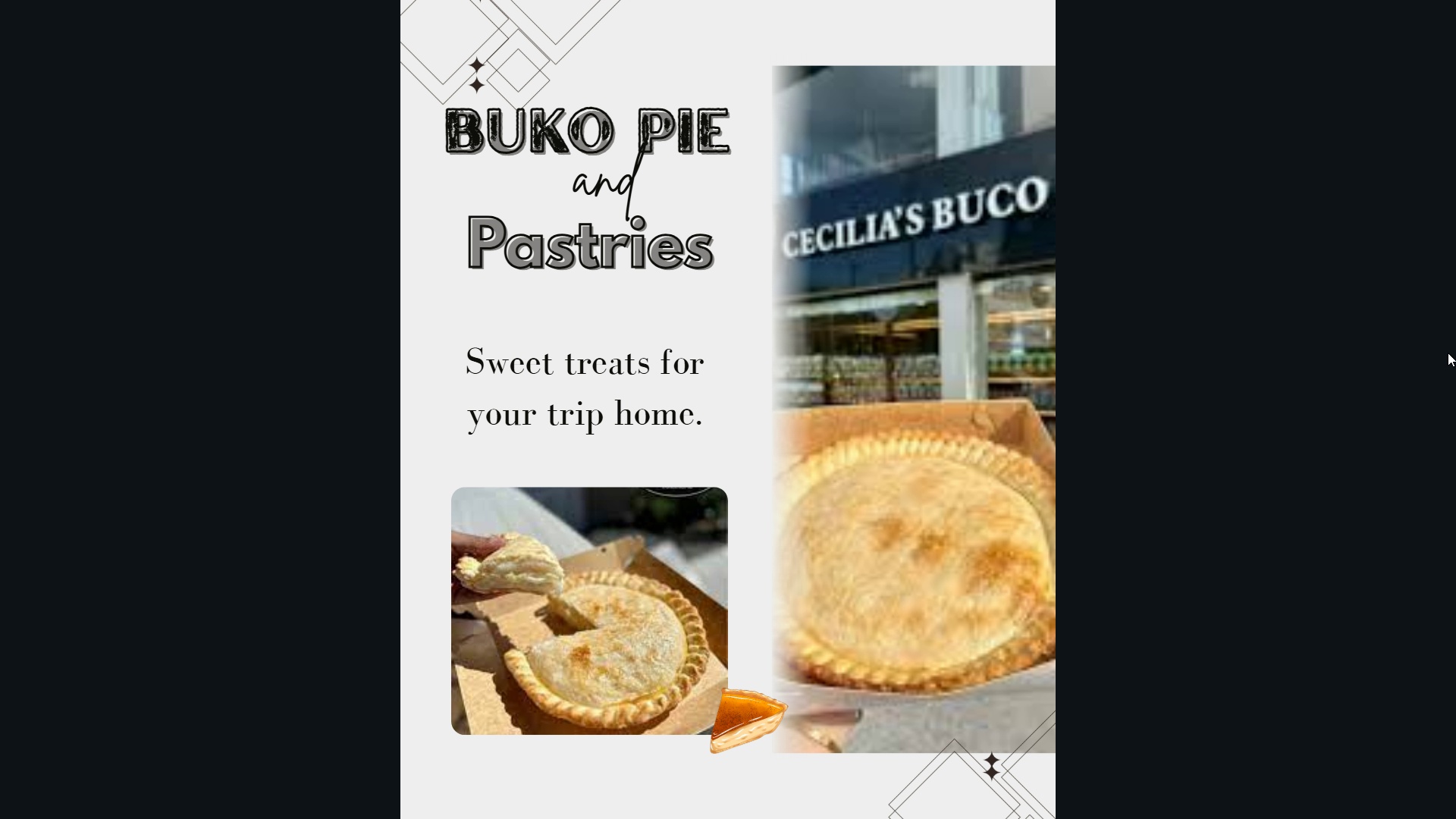 
key(ArrowRight)
 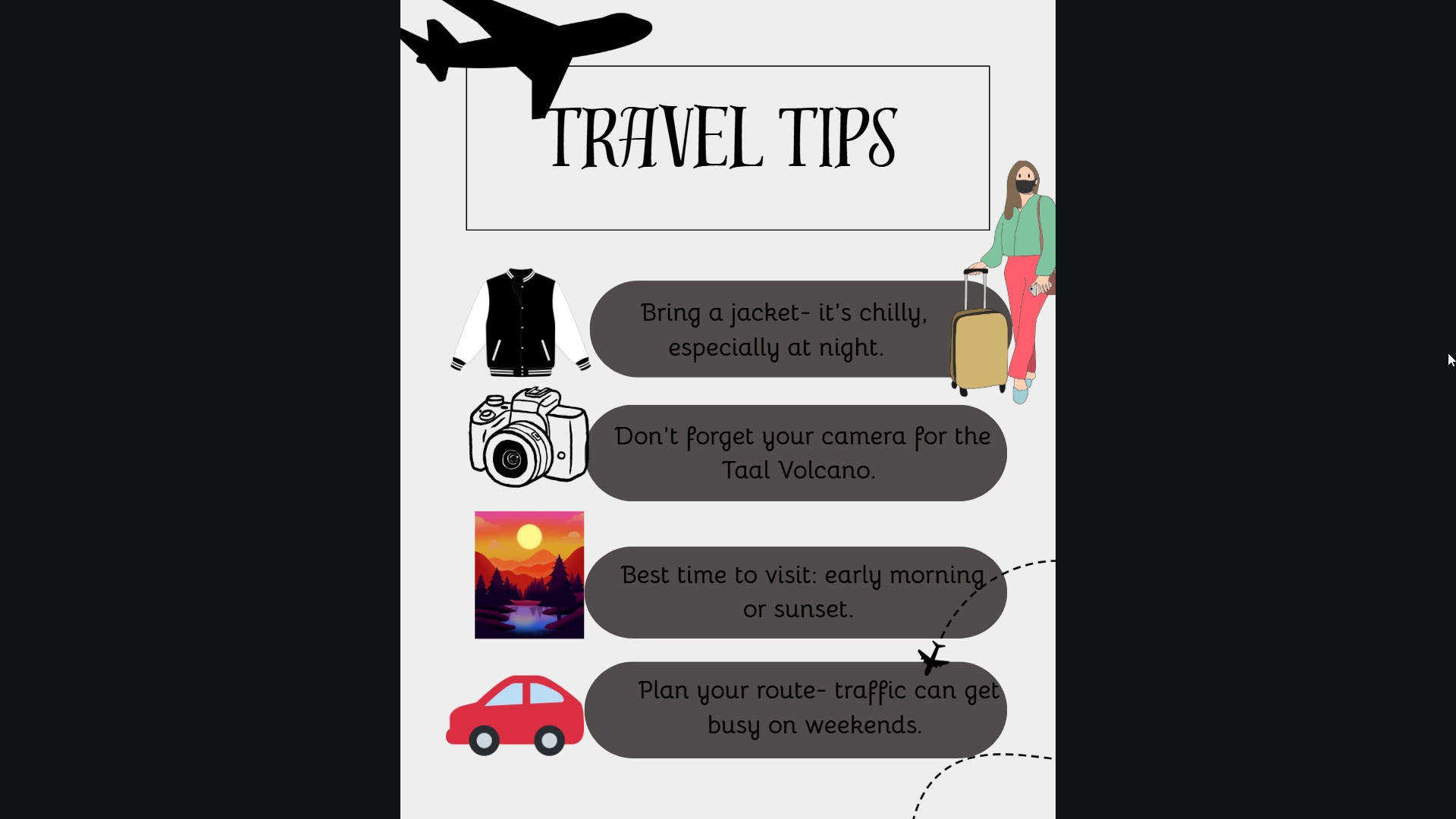 
key(ArrowRight)
 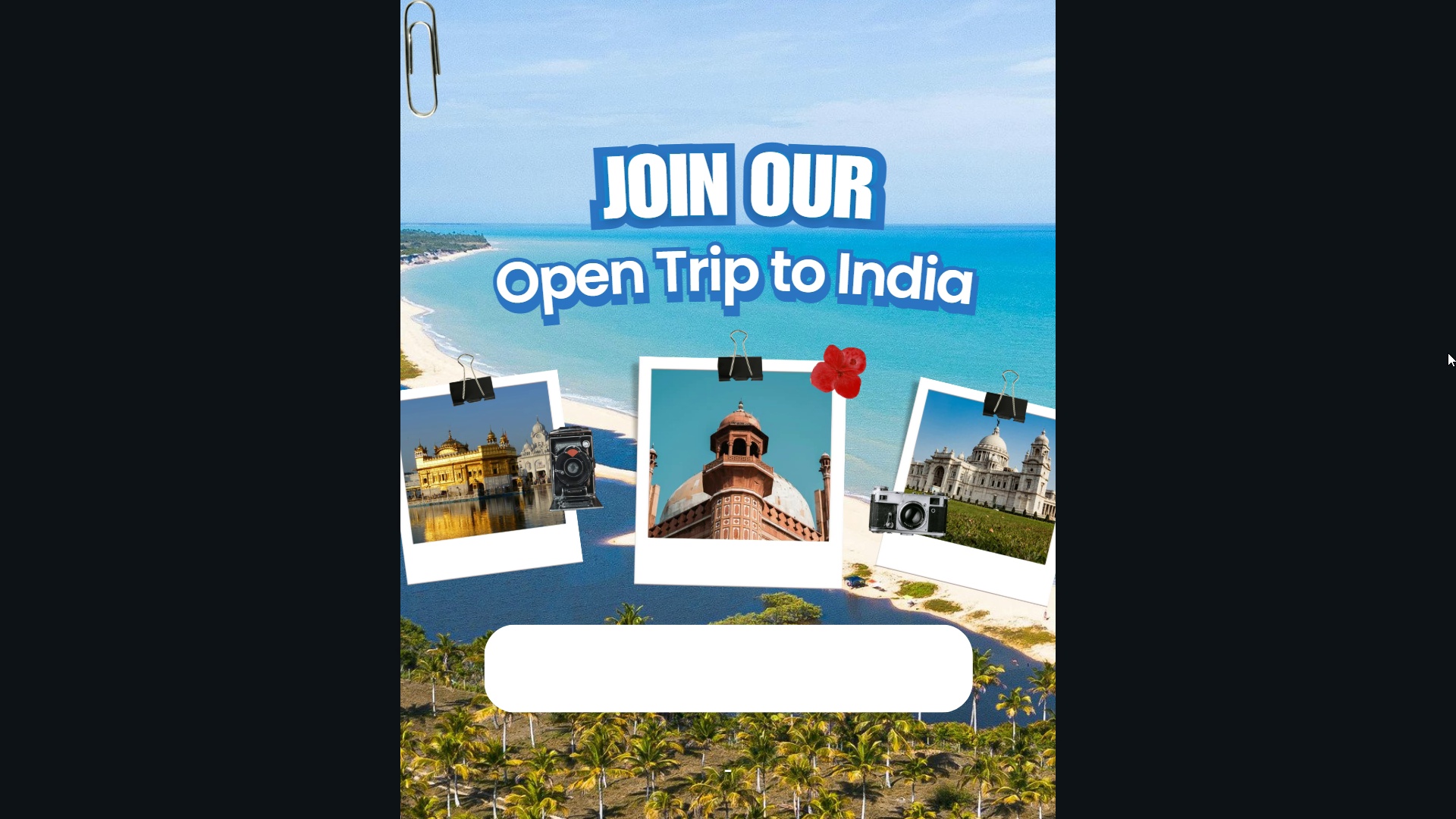 
key(Escape)
 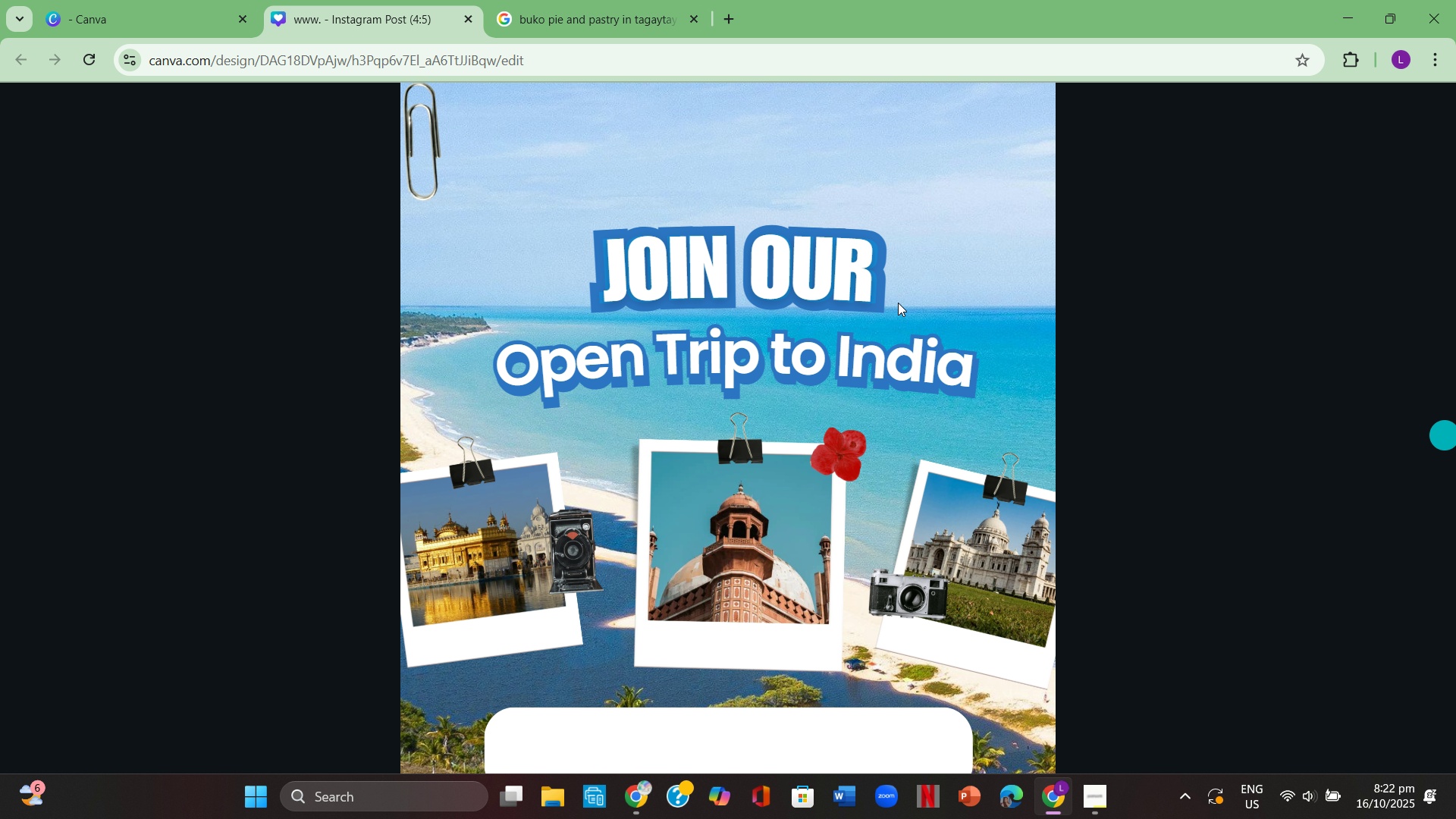 
left_click([908, 300])
 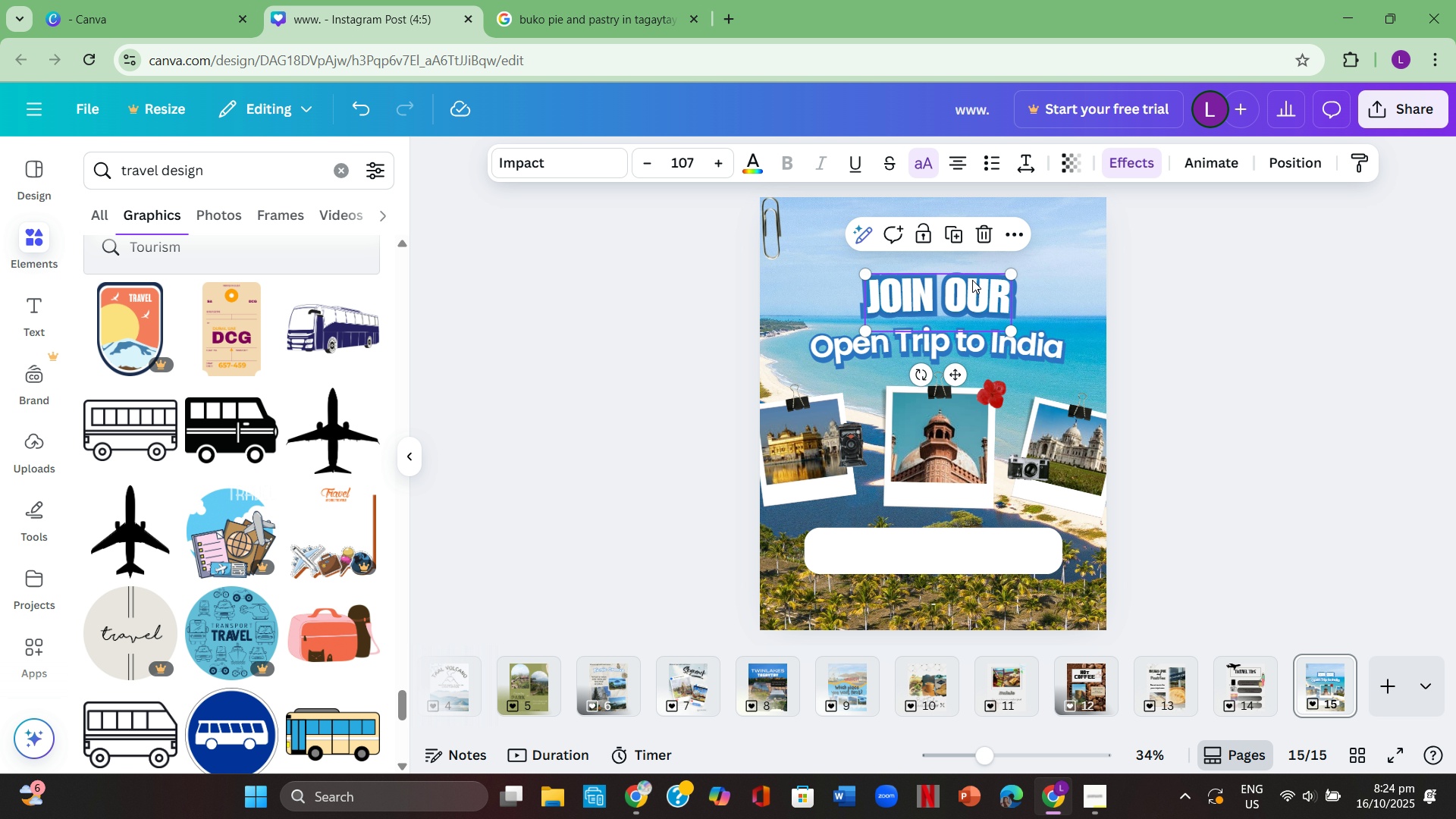 
wait(106.37)
 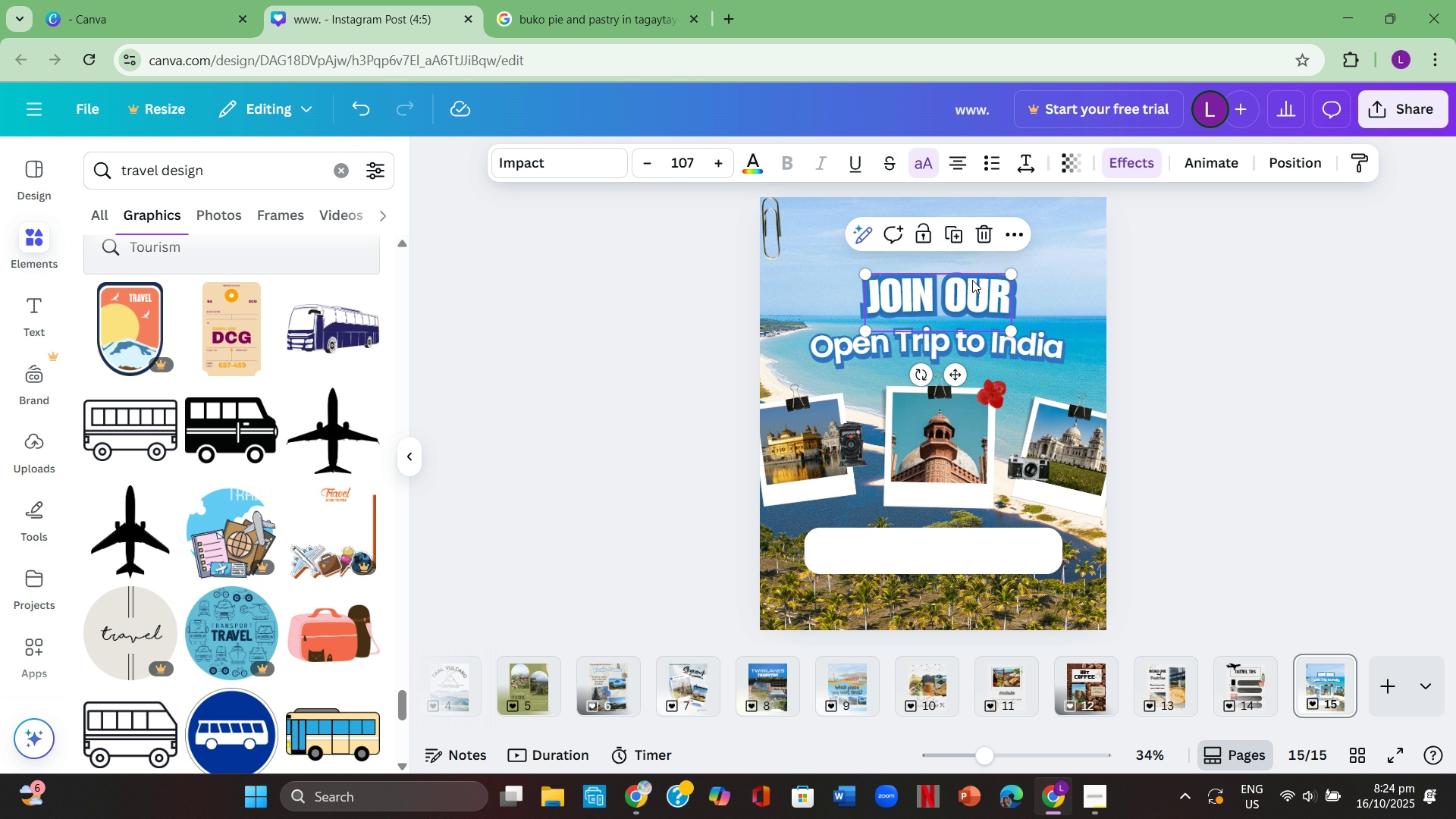 
mouse_move([1030, 340])
 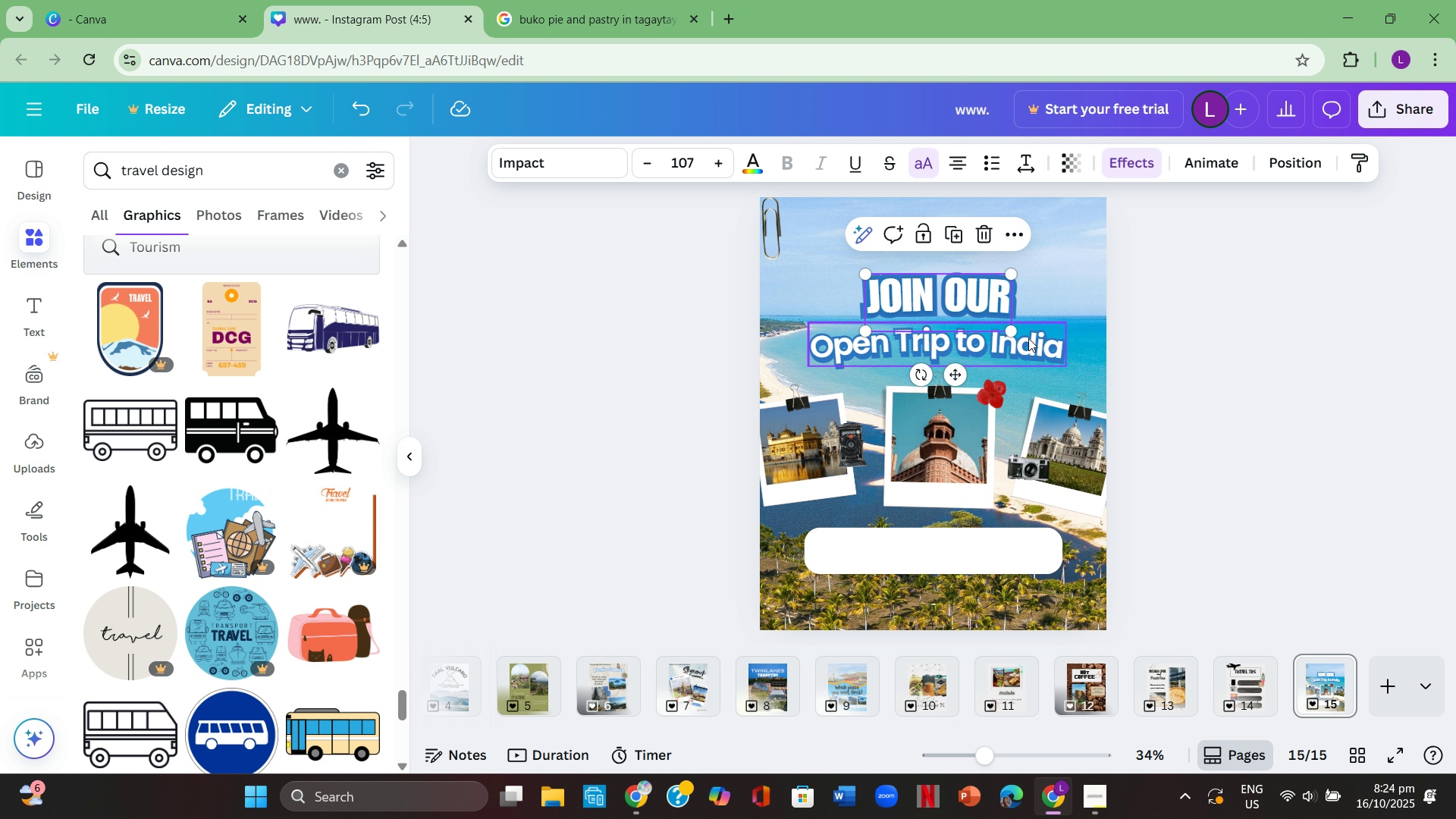 
wait(30.79)
 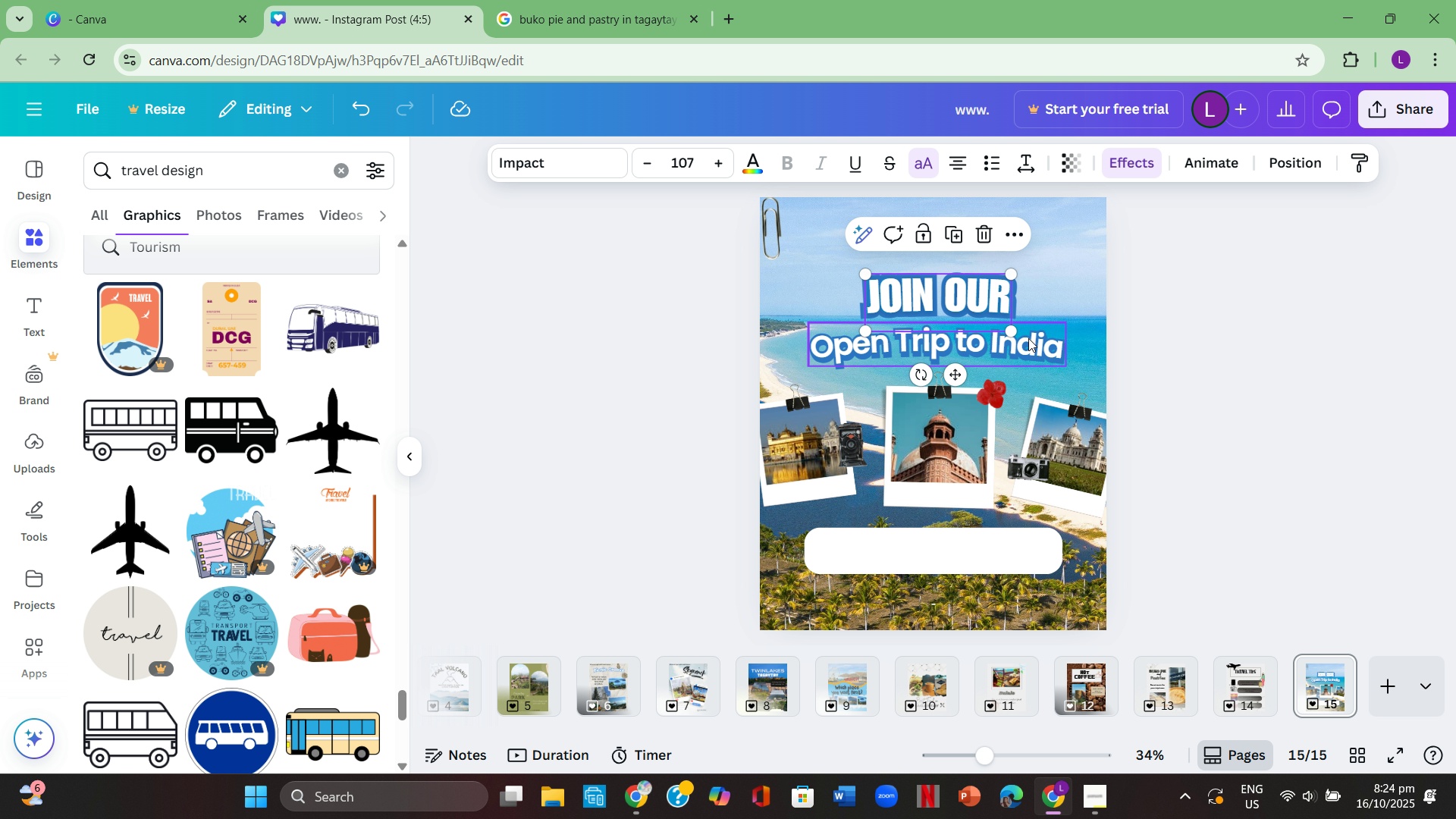 
left_click([987, 300])
 